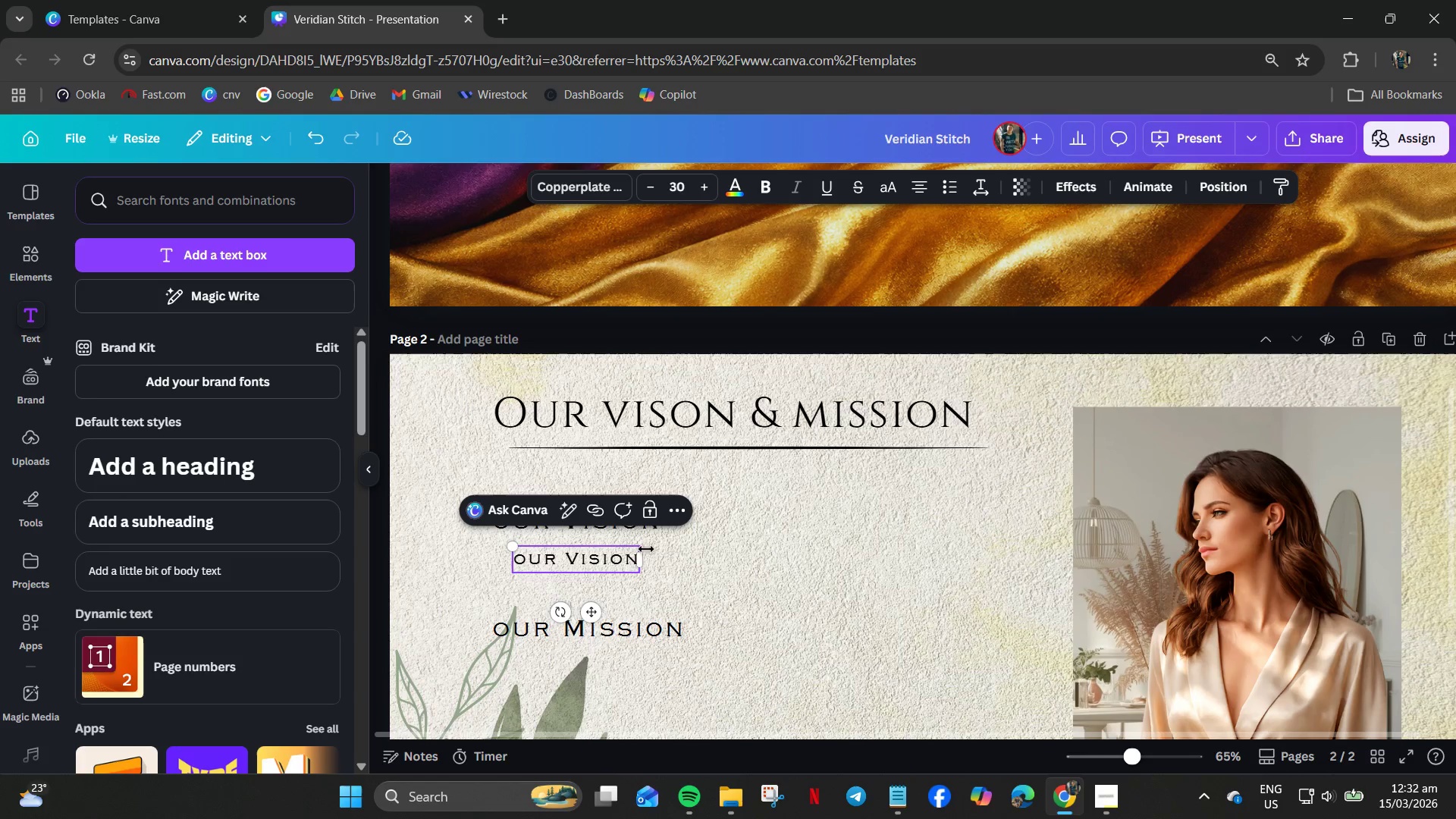 
left_click_drag(start_coordinate=[645, 562], to_coordinate=[977, 560])
 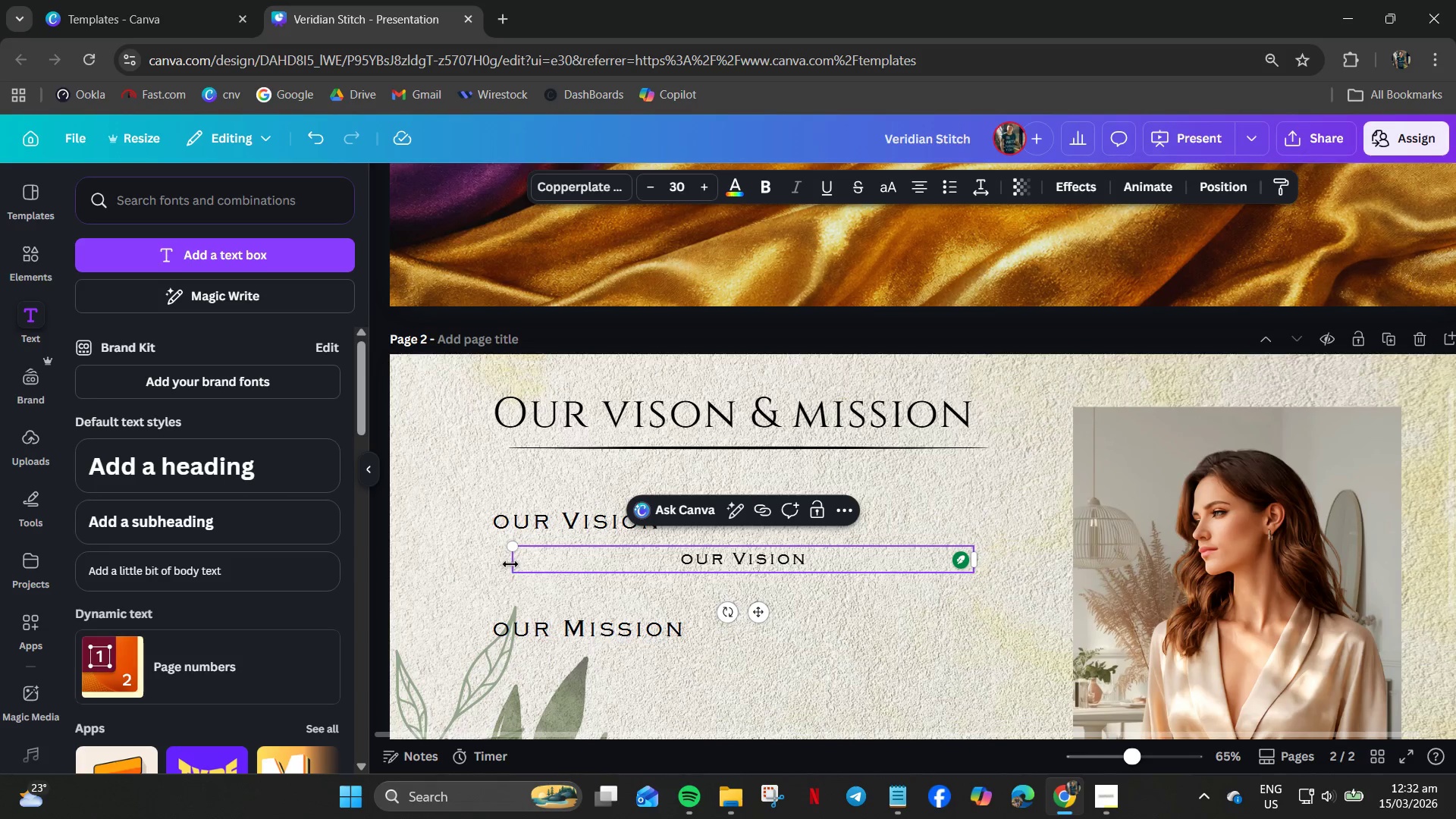 
left_click_drag(start_coordinate=[507, 562], to_coordinate=[488, 562])
 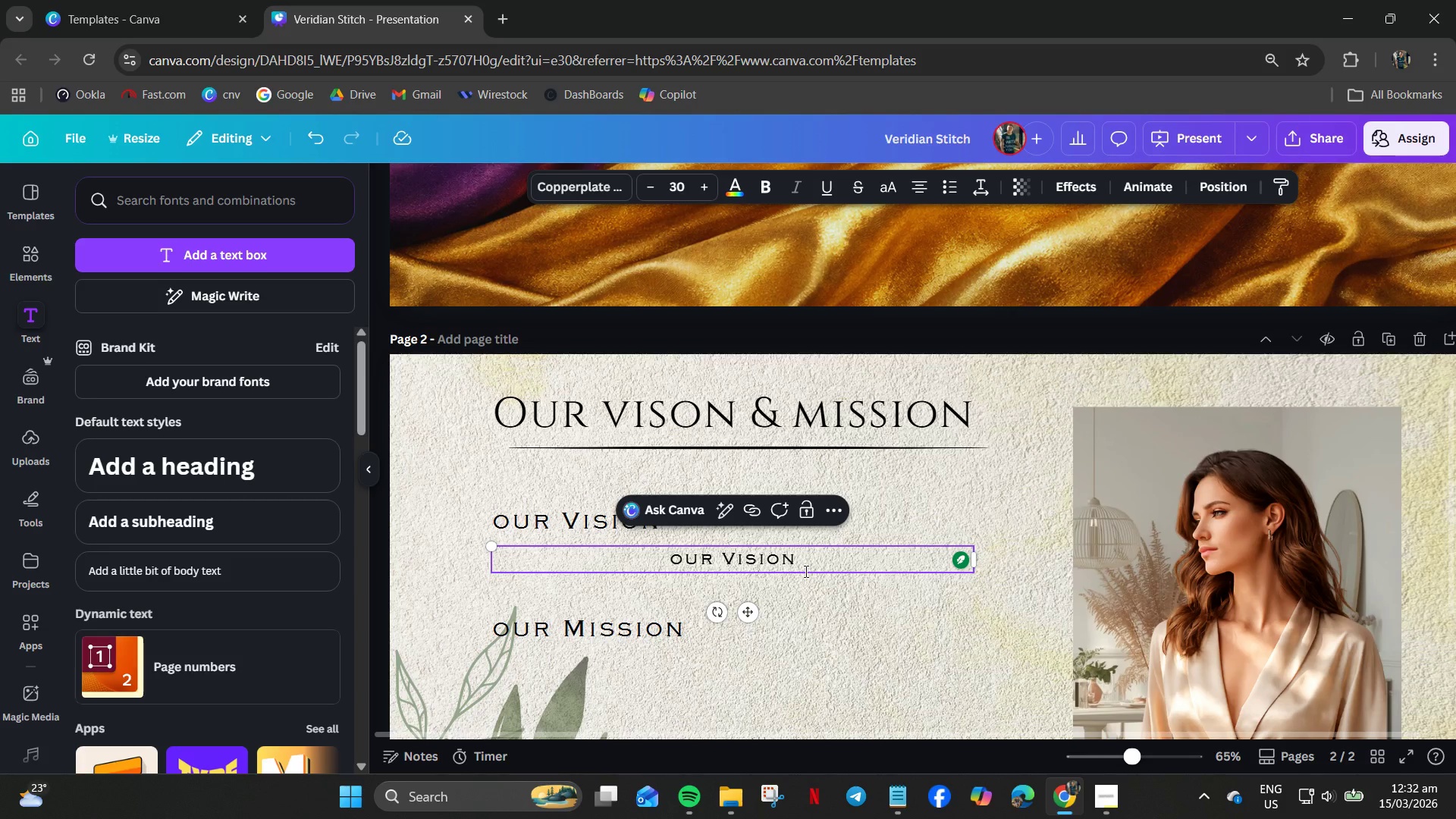 
left_click([804, 563])
 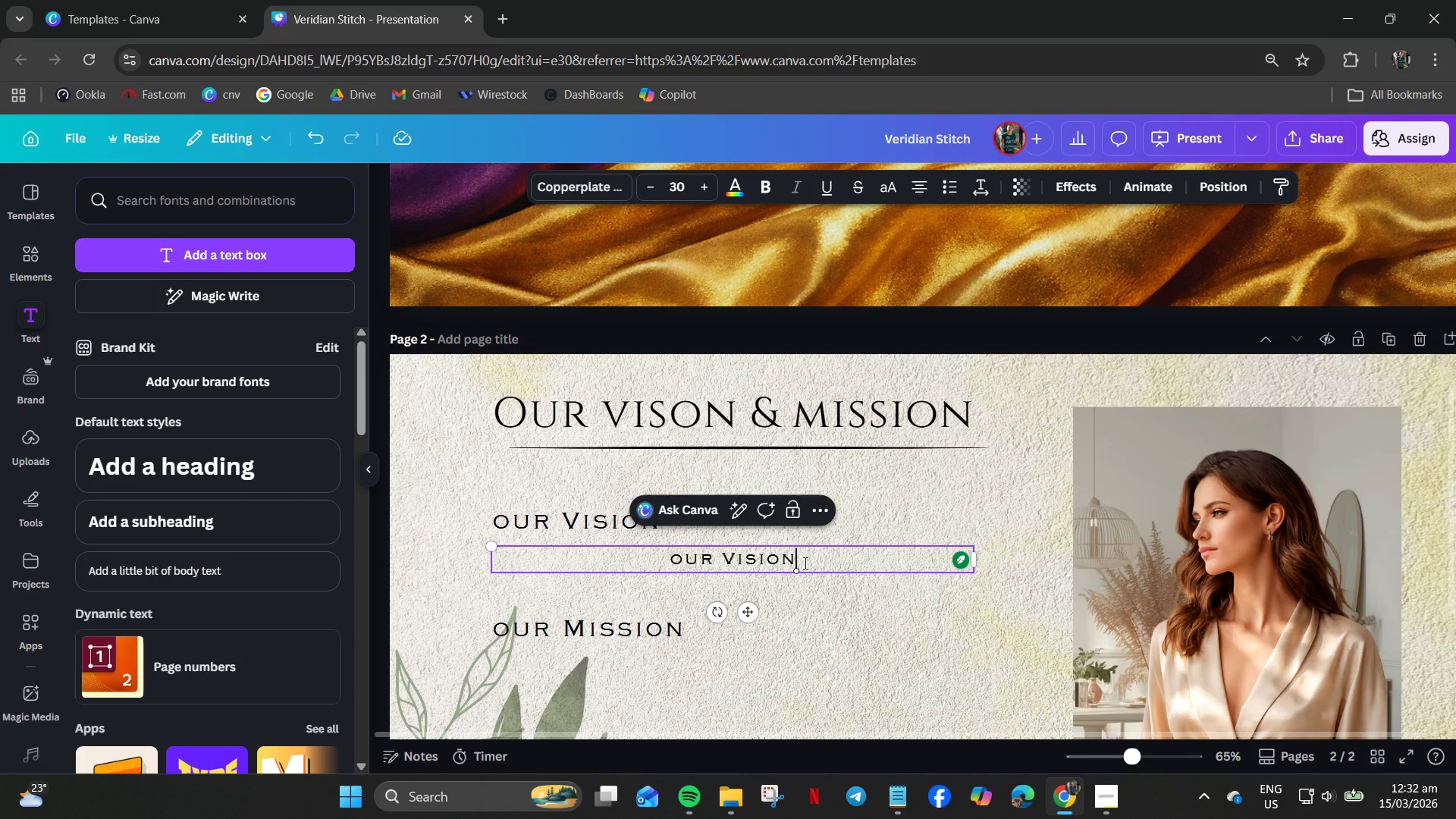 
key(Control+A)
 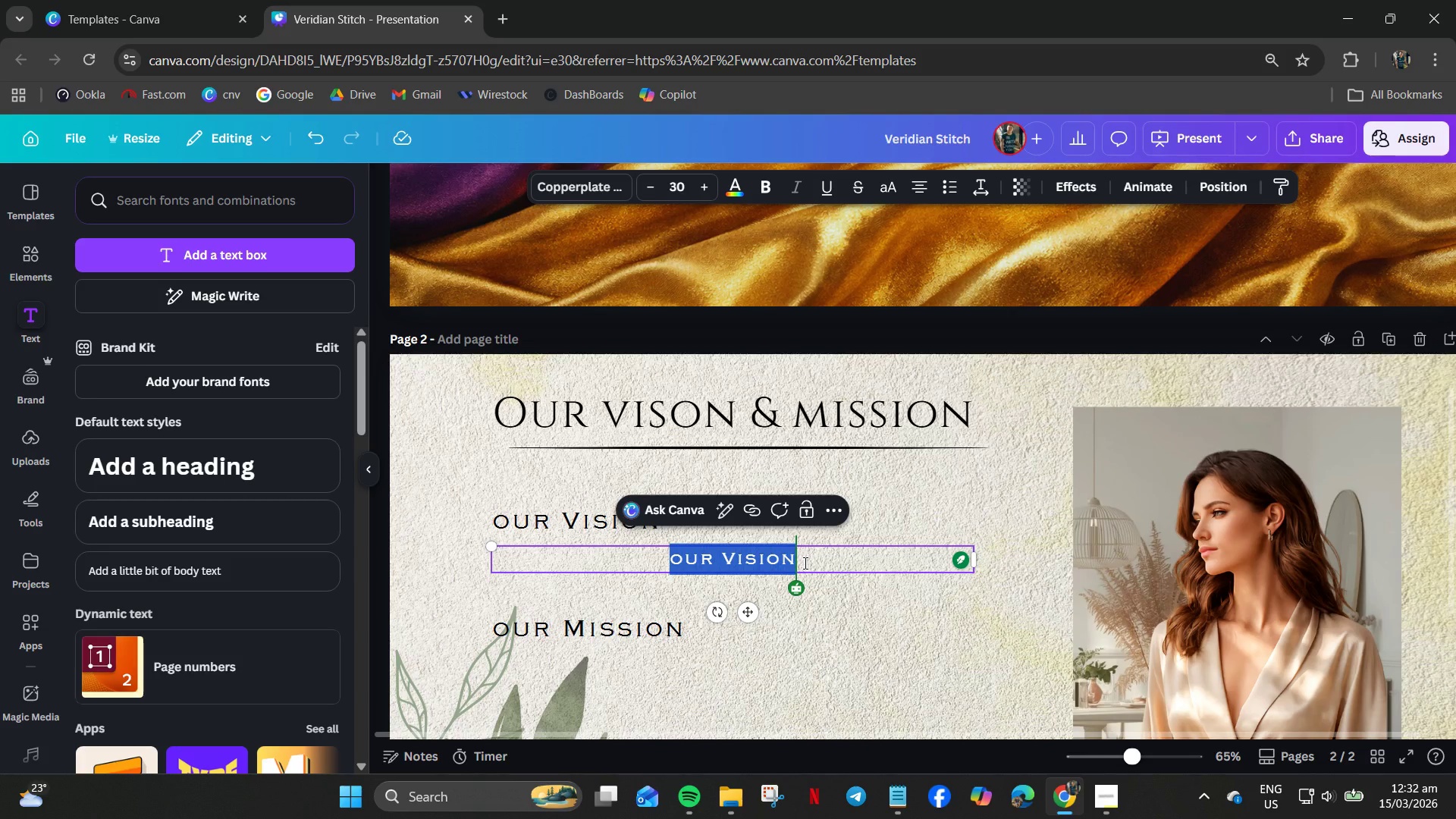 
type(To create a worls)
key(Backspace)
type(d where fashion is both beautiful and sustainable)
 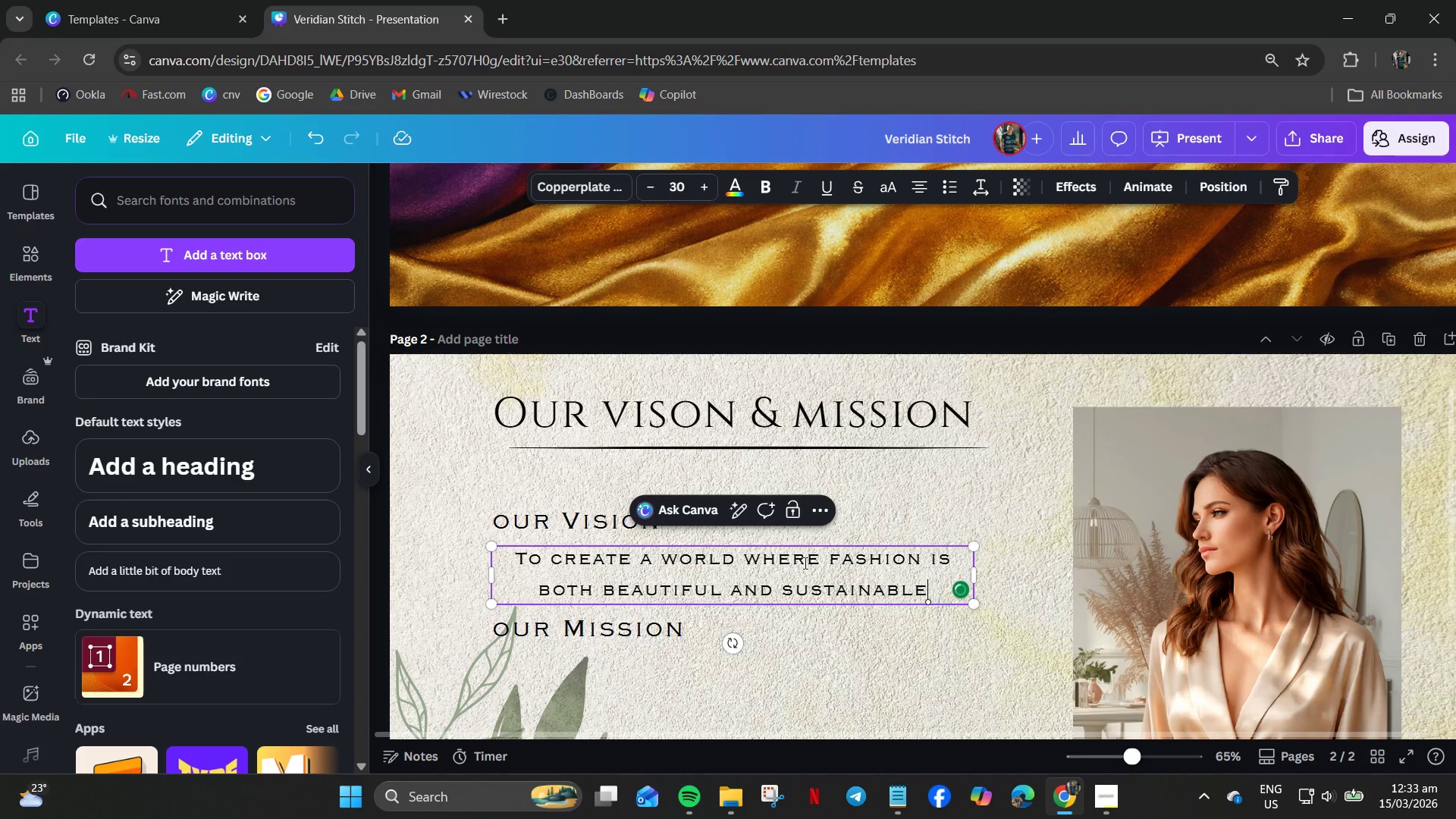 
key(Control+A)
 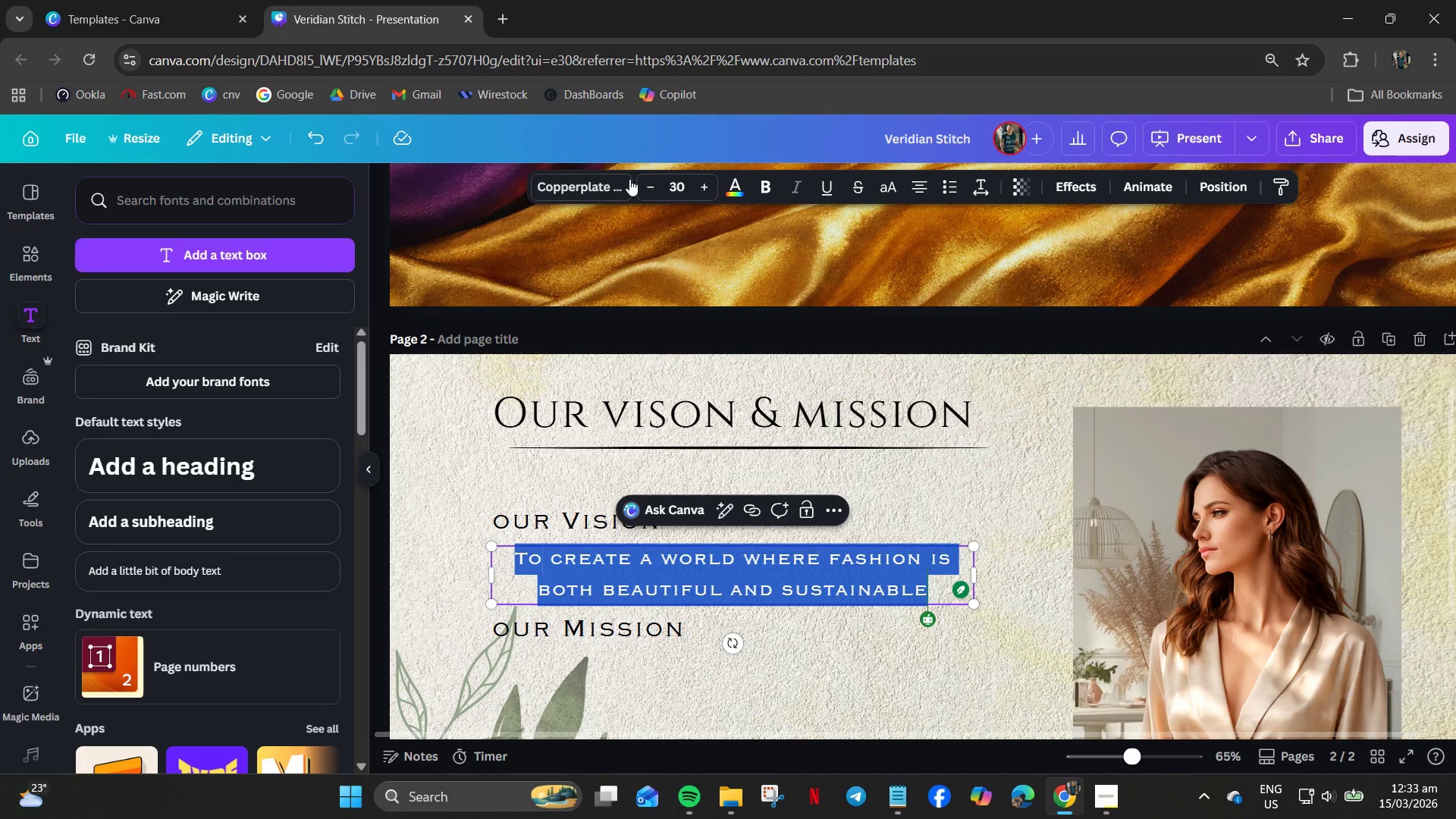 
left_click([598, 189])
 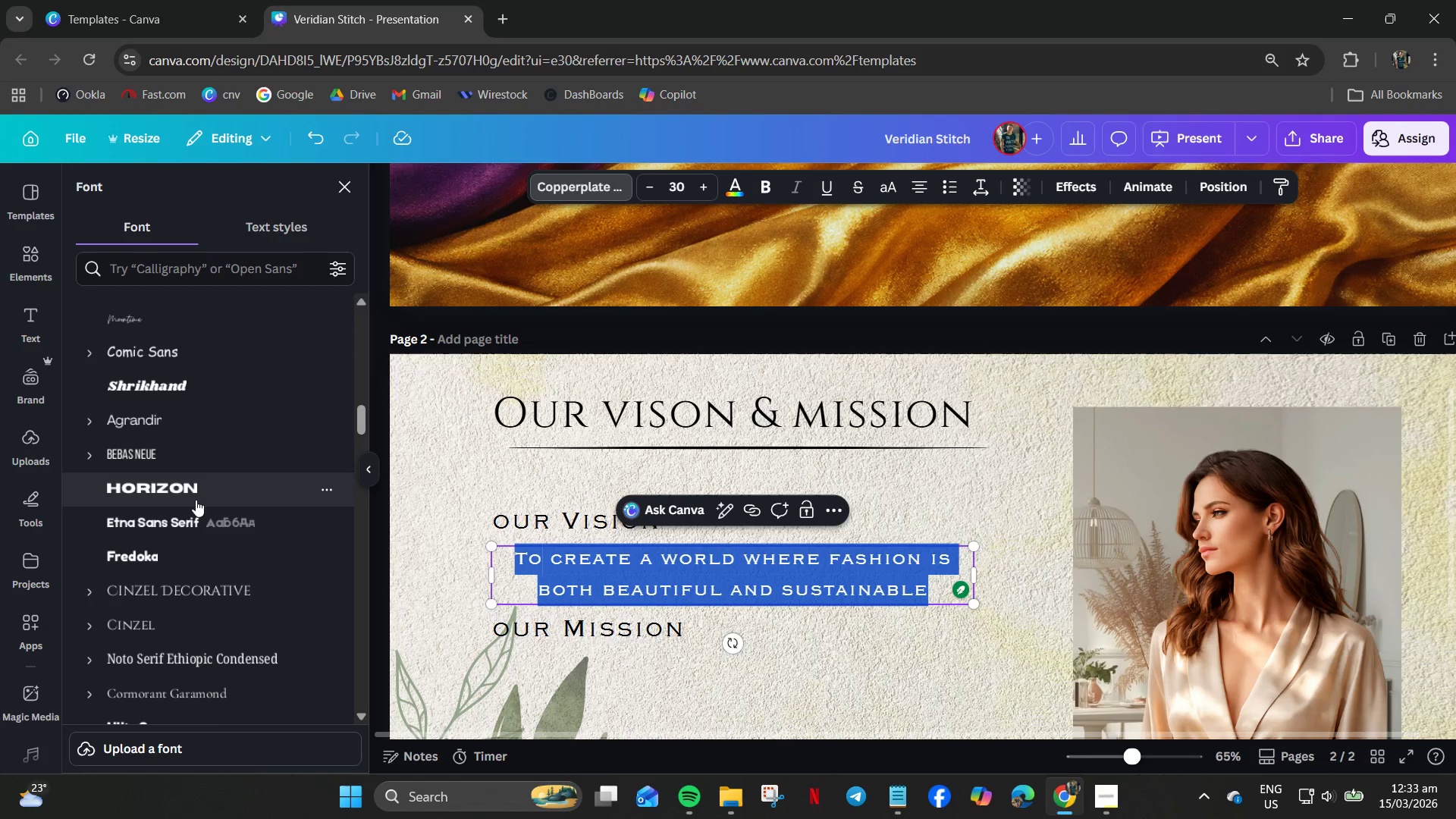 
left_click([169, 423])
 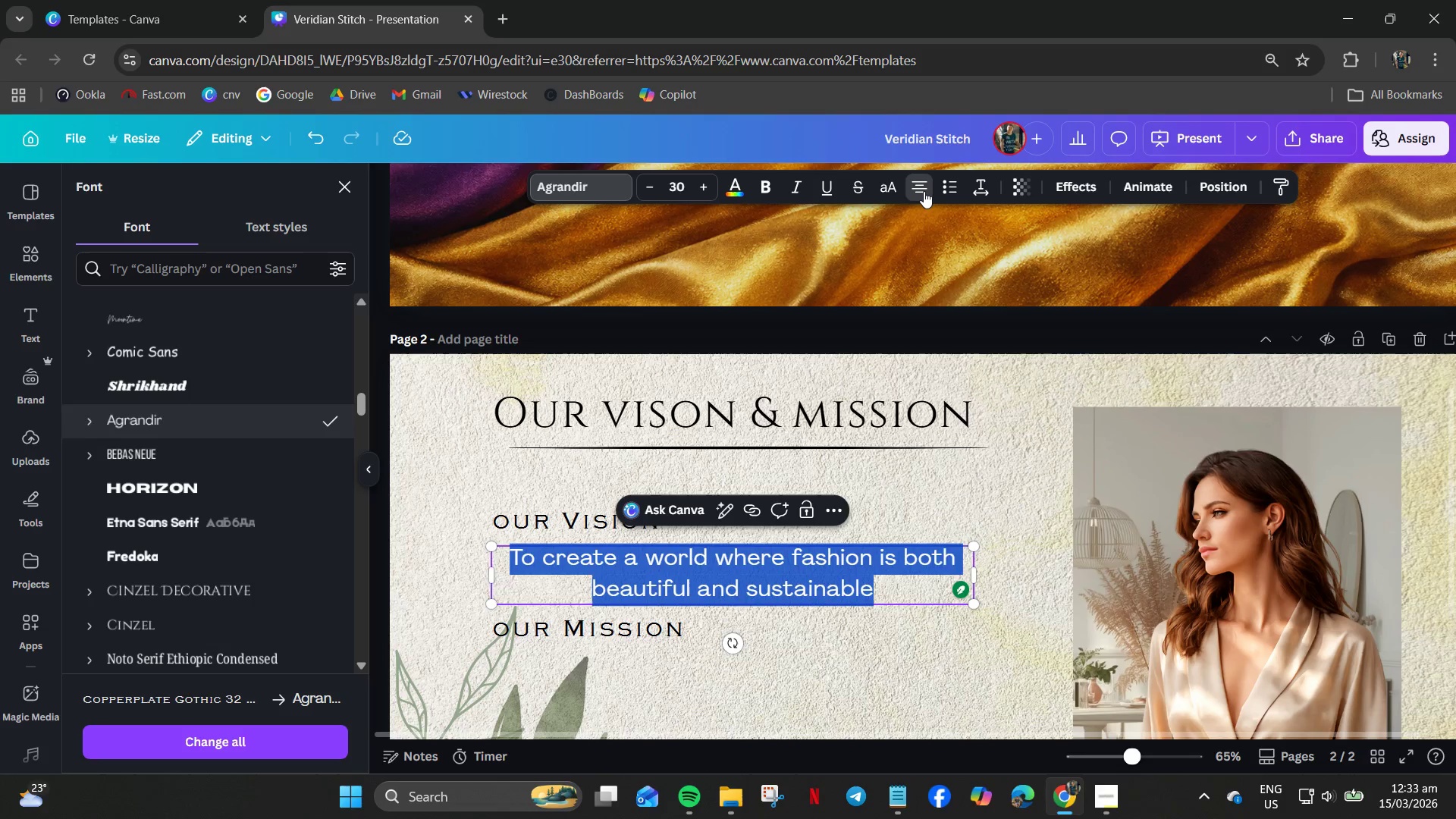 
wait(5.02)
 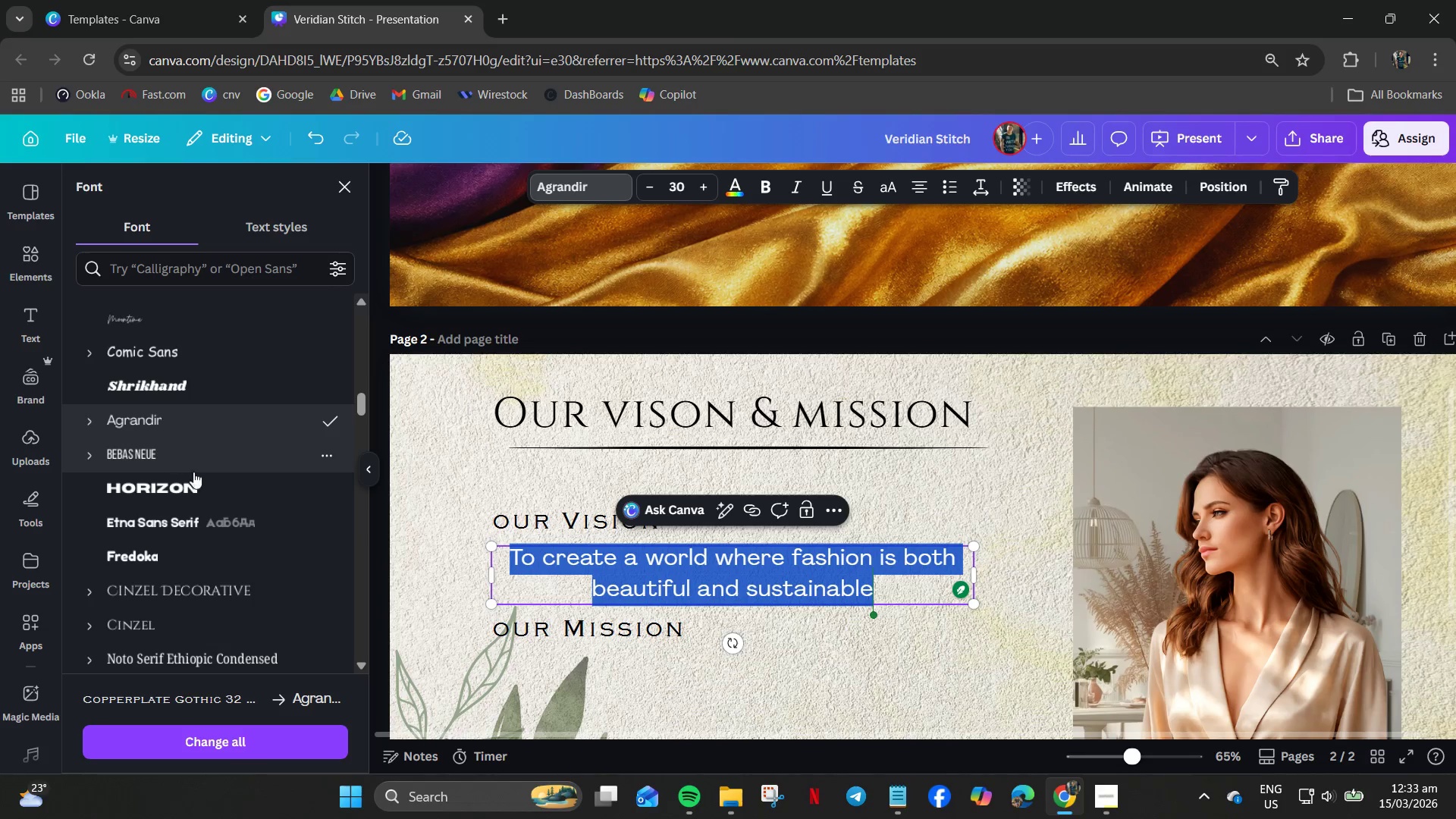 
left_click([918, 506])
 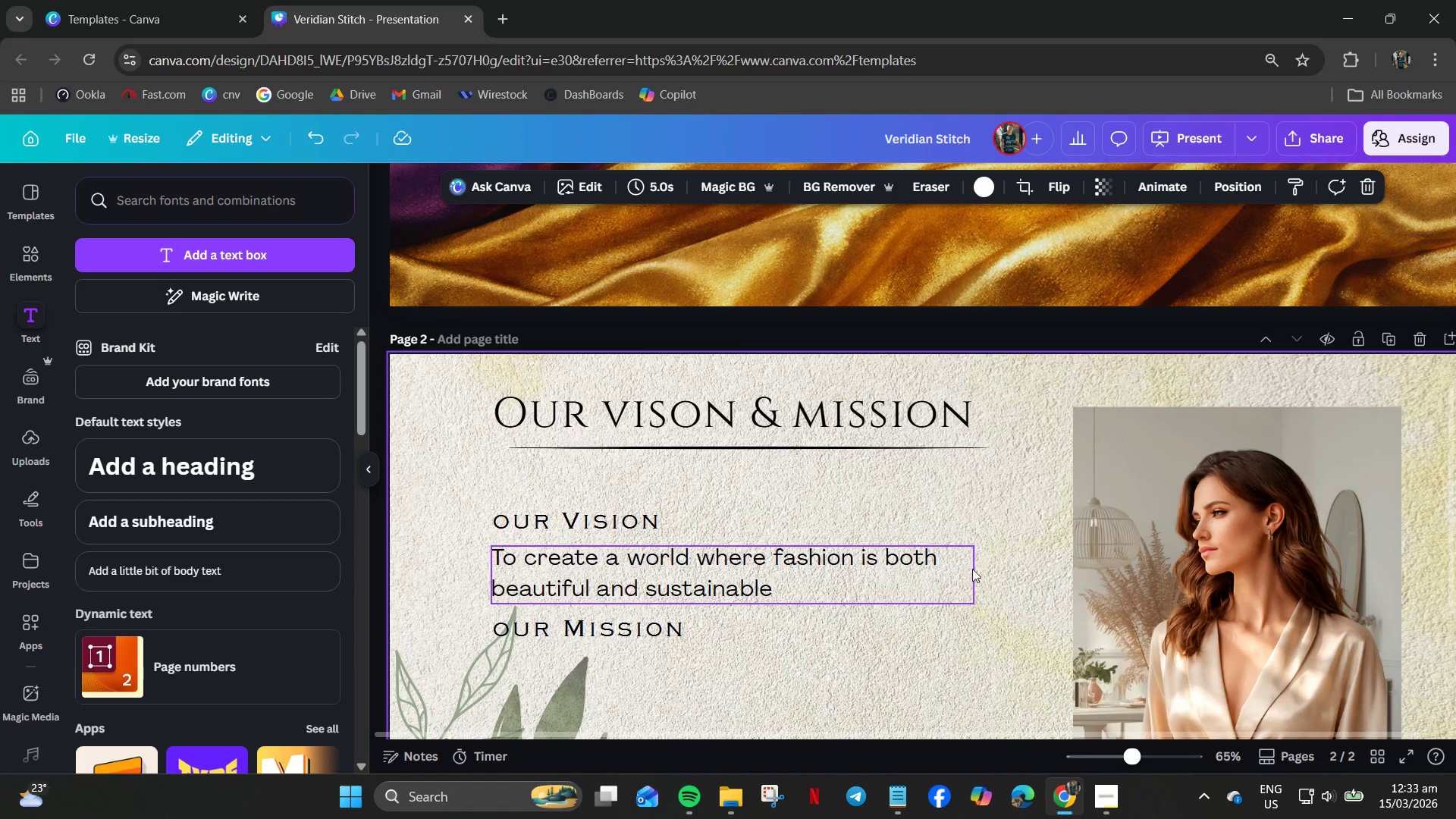 
left_click([953, 571])
 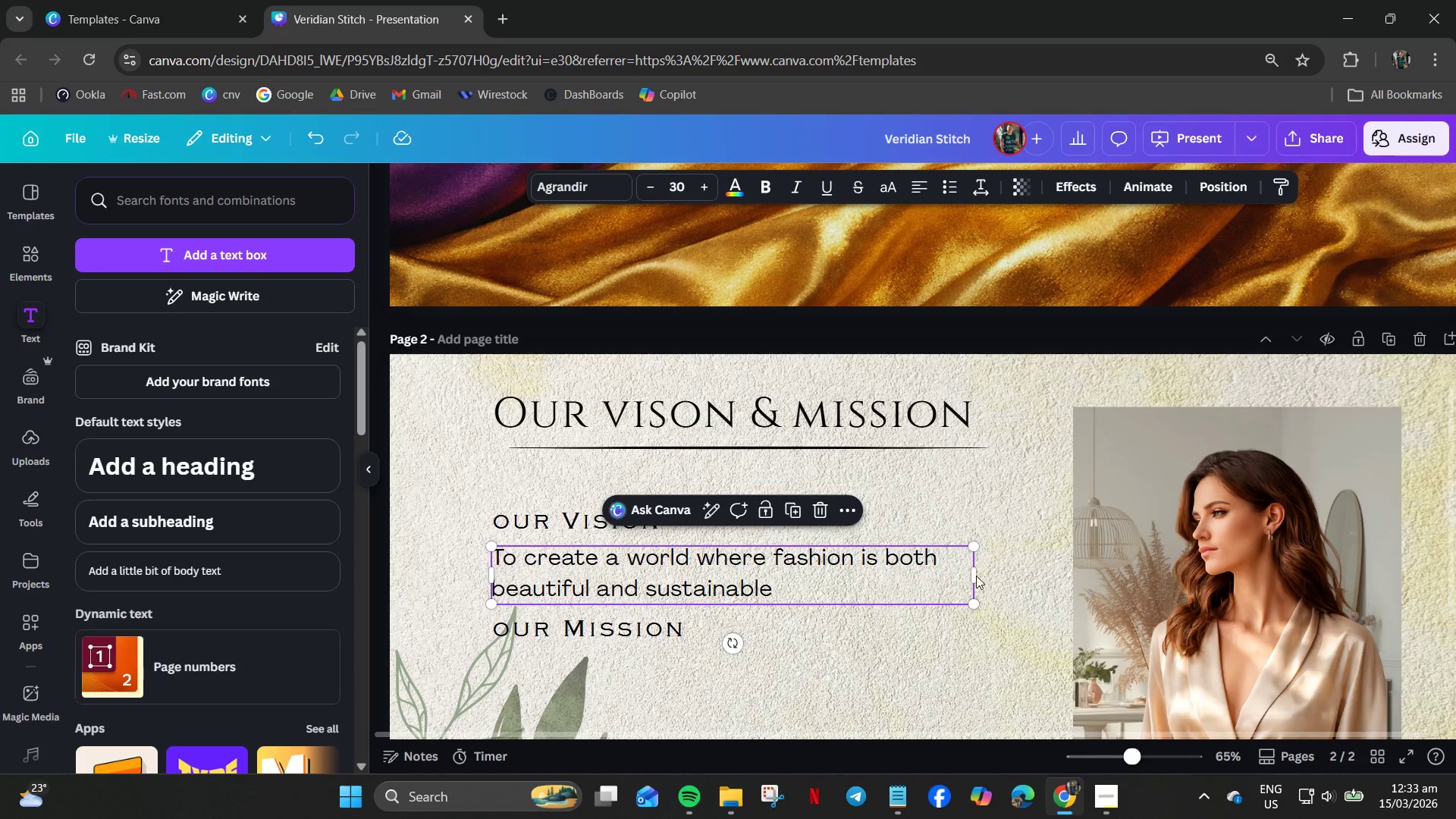 
left_click_drag(start_coordinate=[976, 576], to_coordinate=[874, 573])
 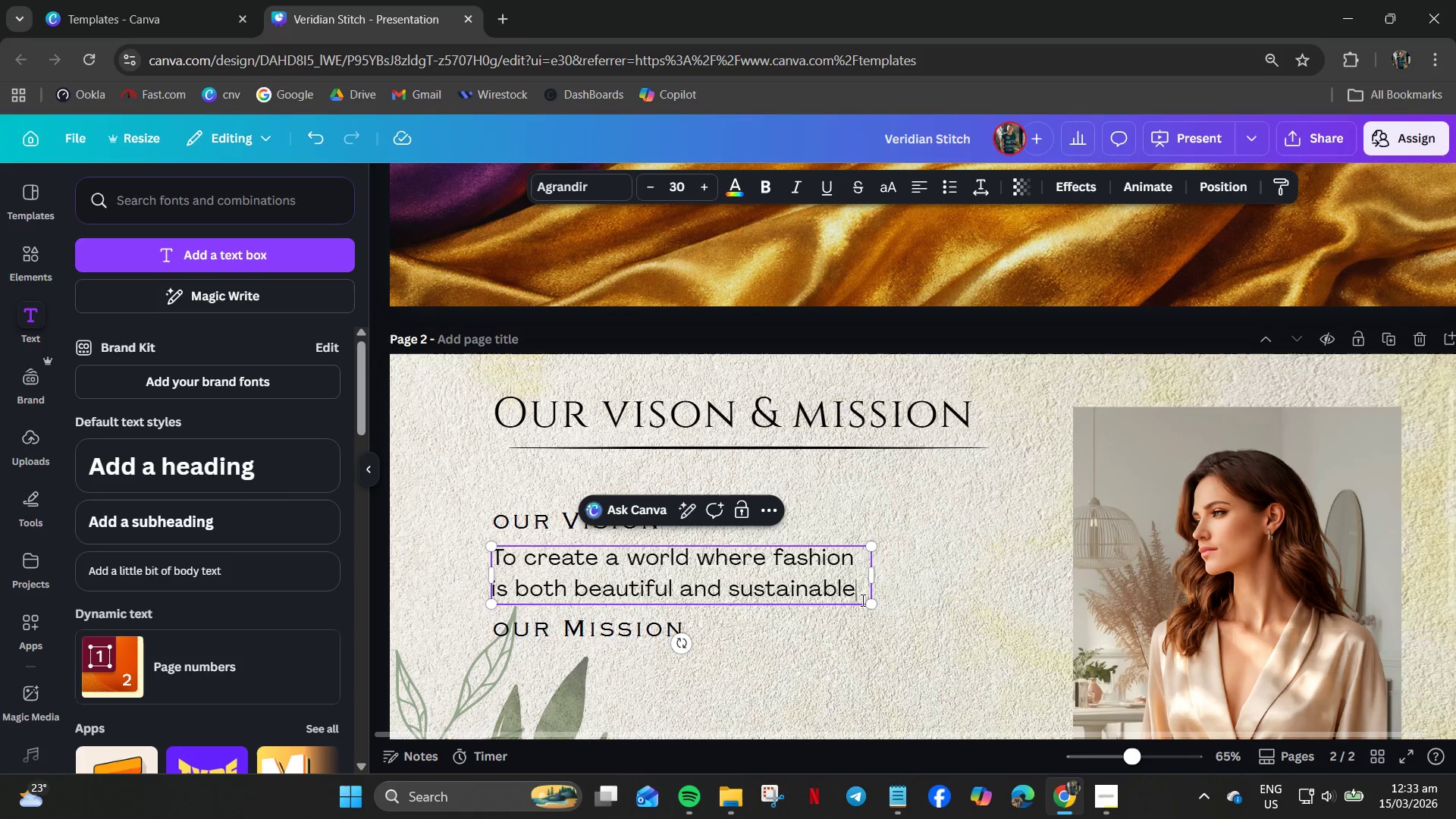 
key(Period)
 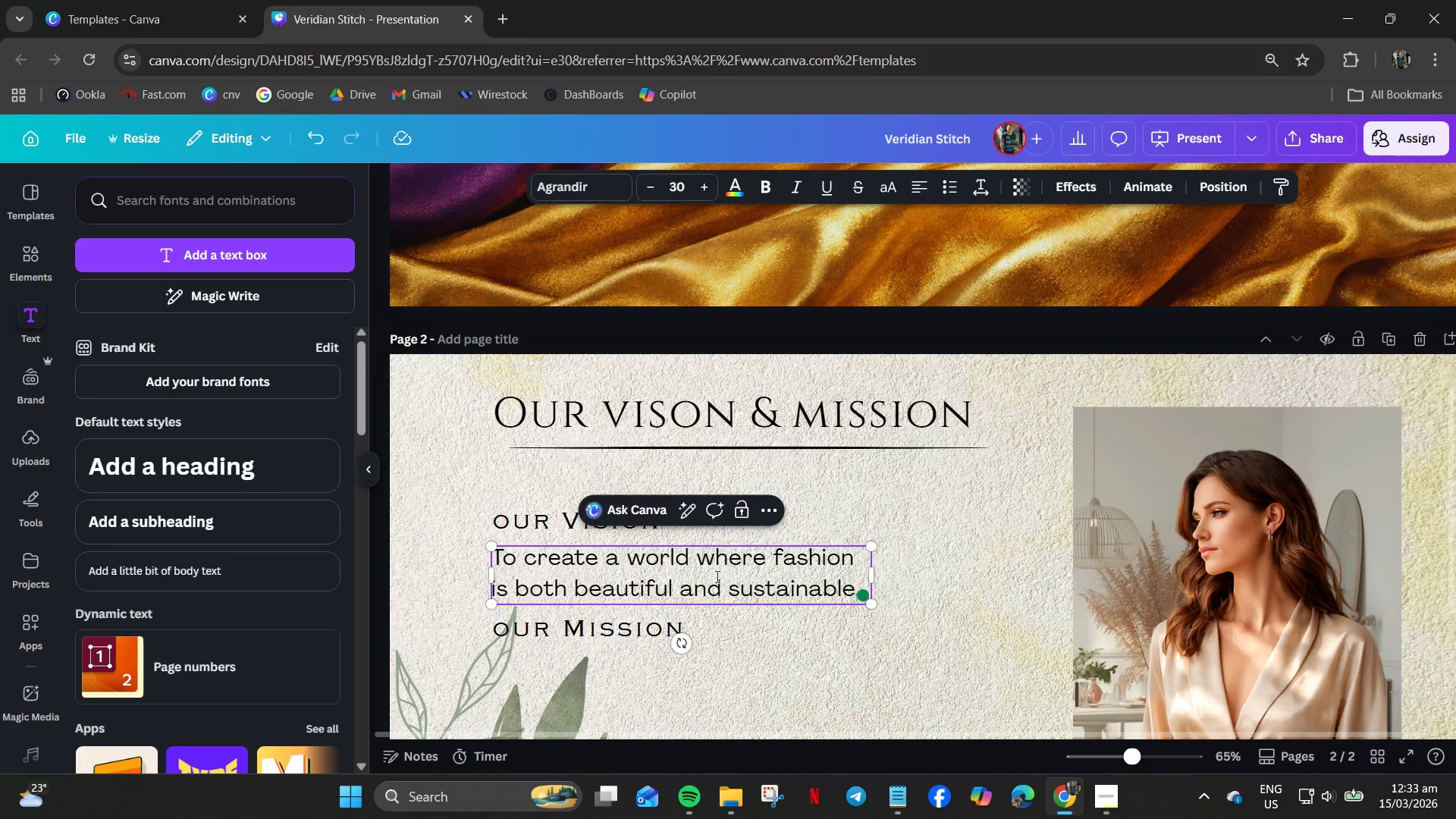 
left_click([701, 576])
 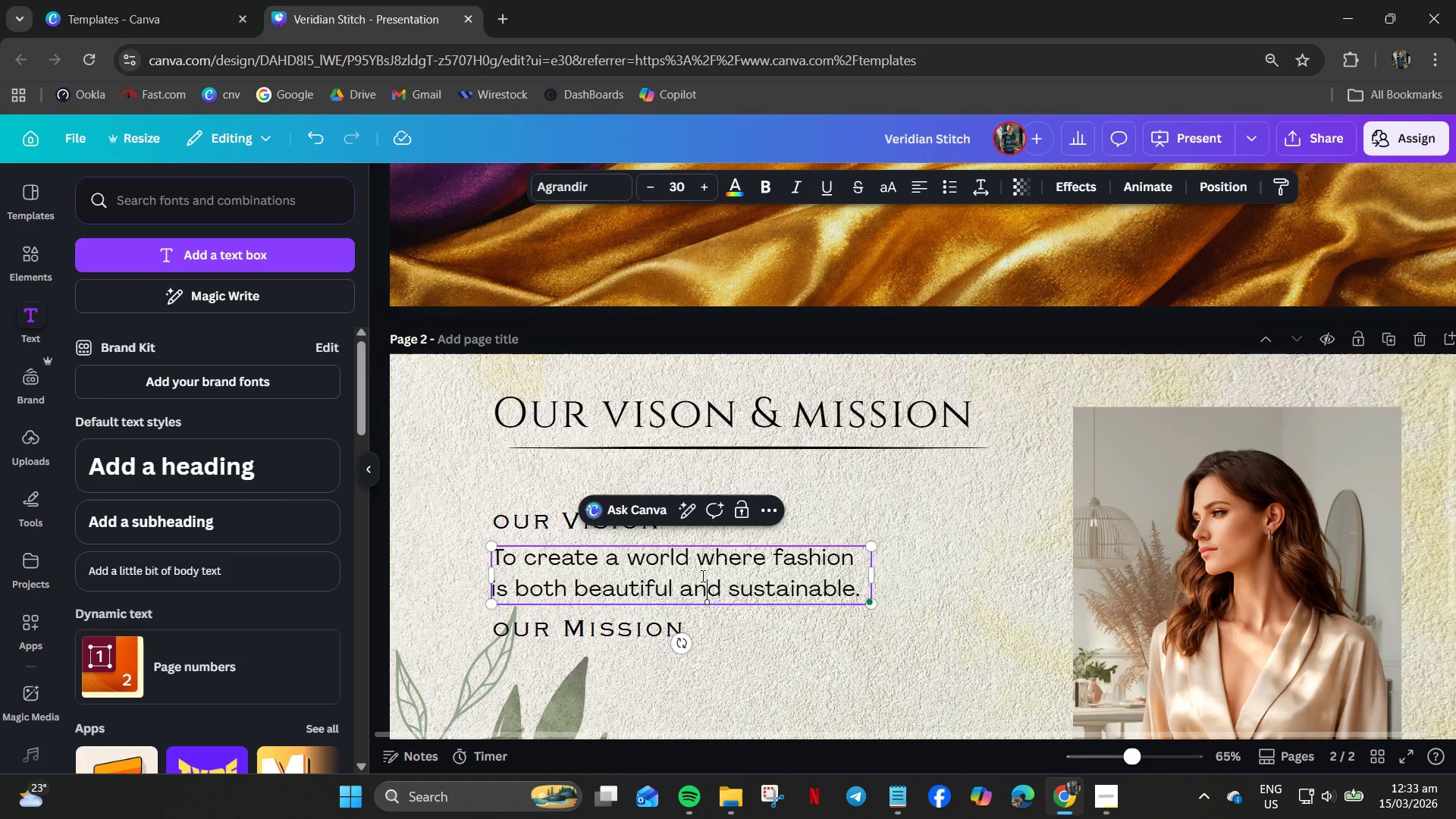 
key(Control+A)
 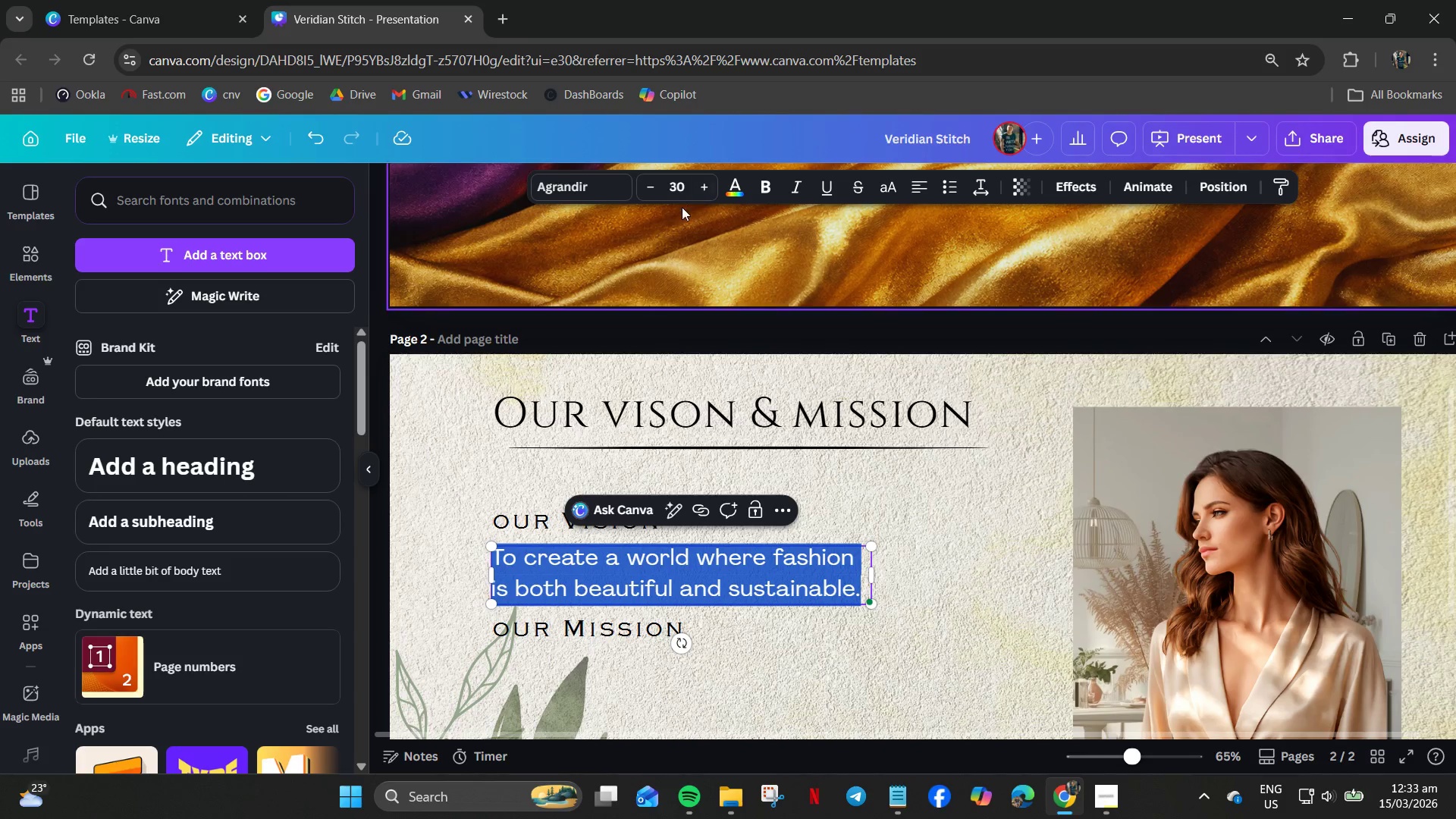 
left_click([680, 192])
 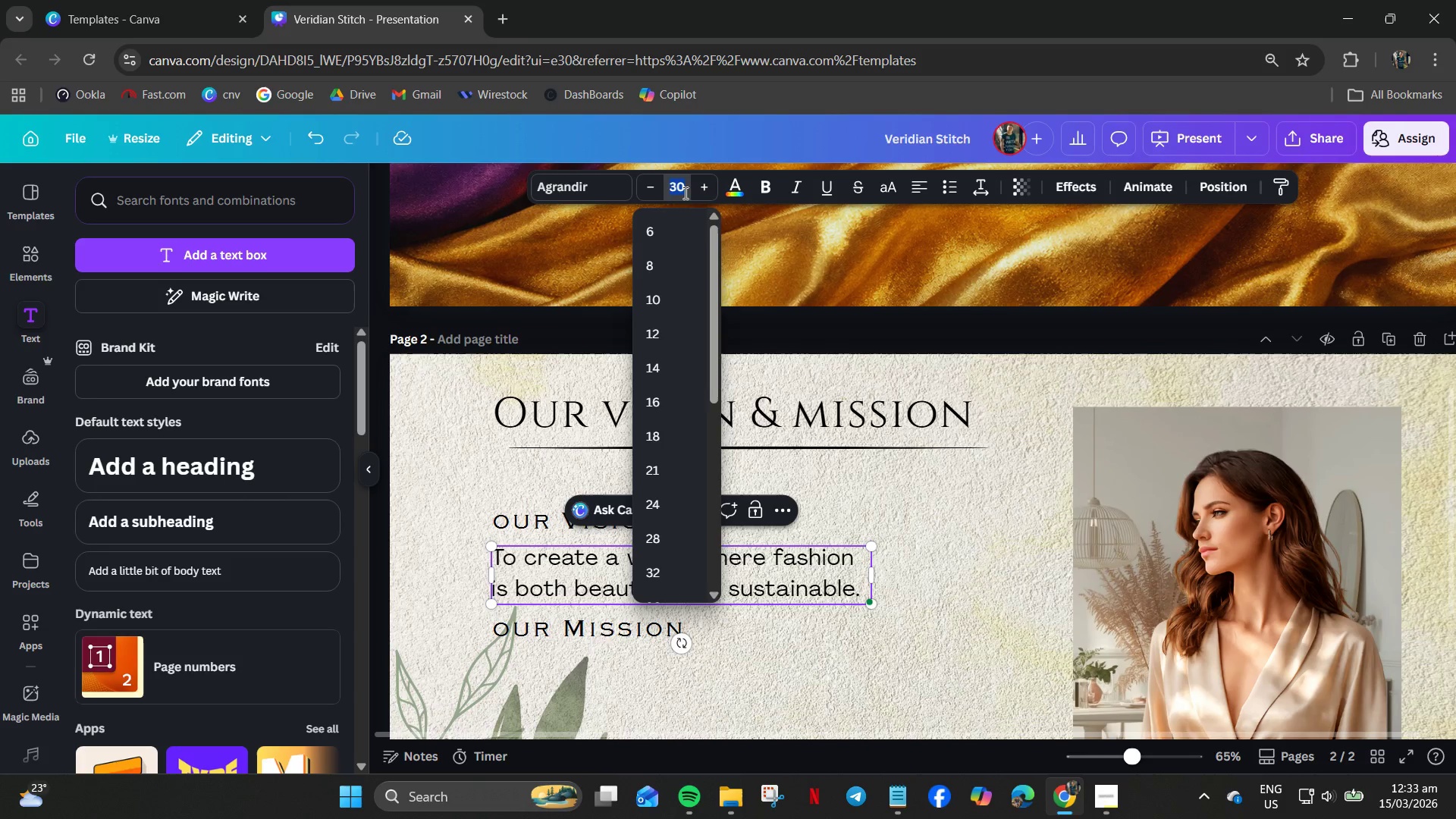 
key(Numpad2)
 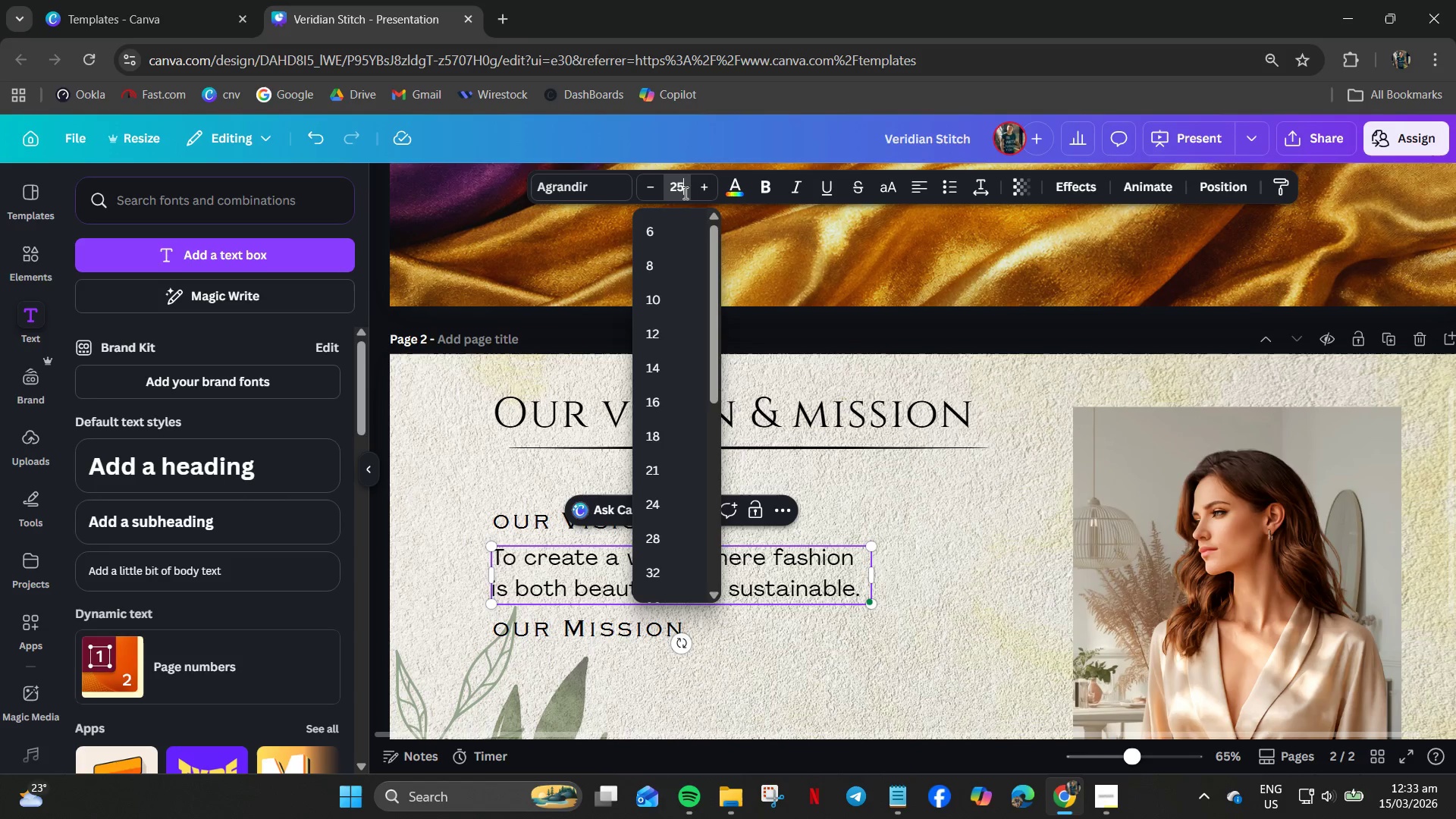 
key(Numpad5)
 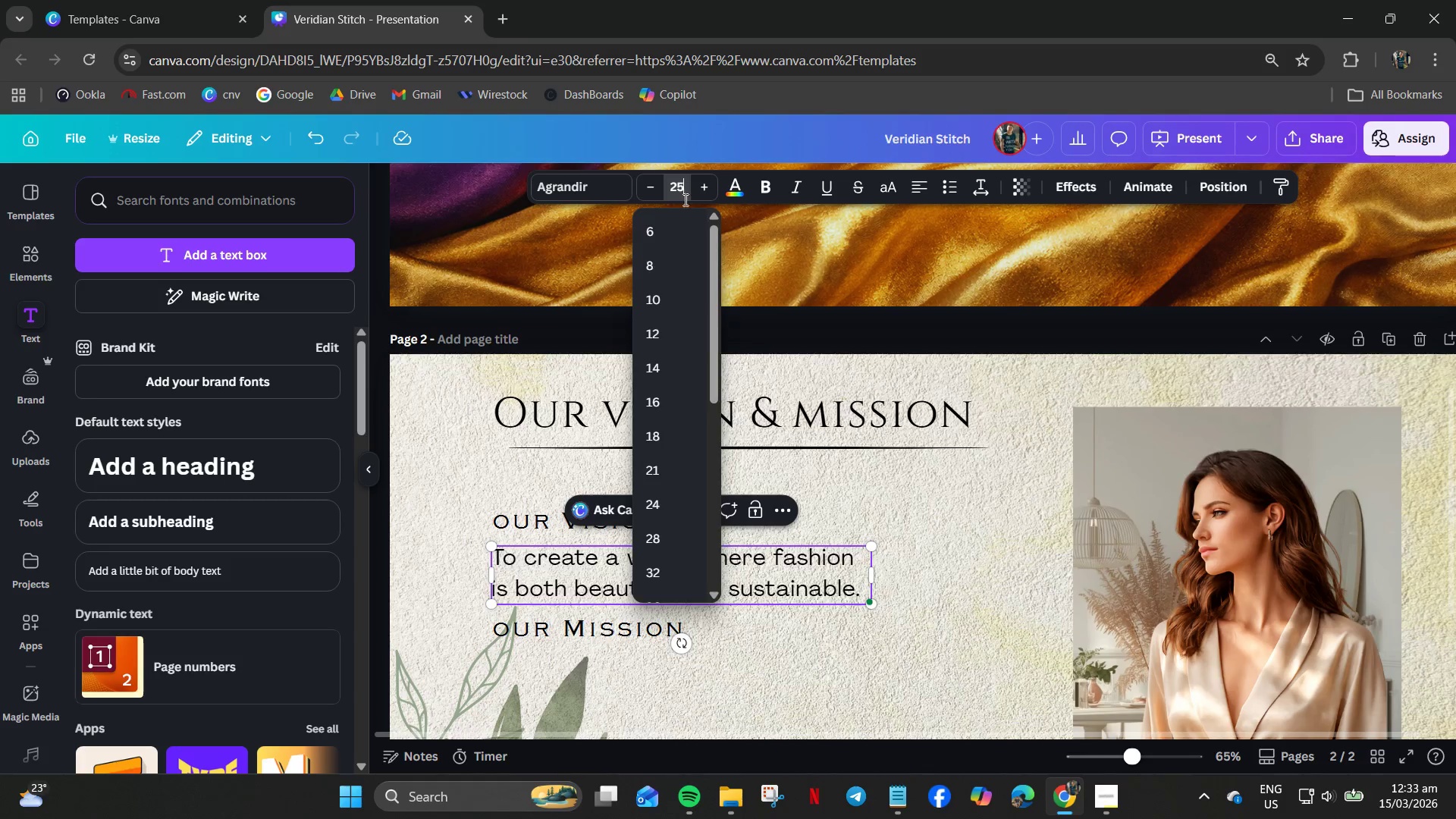 
key(NumpadEnter)
 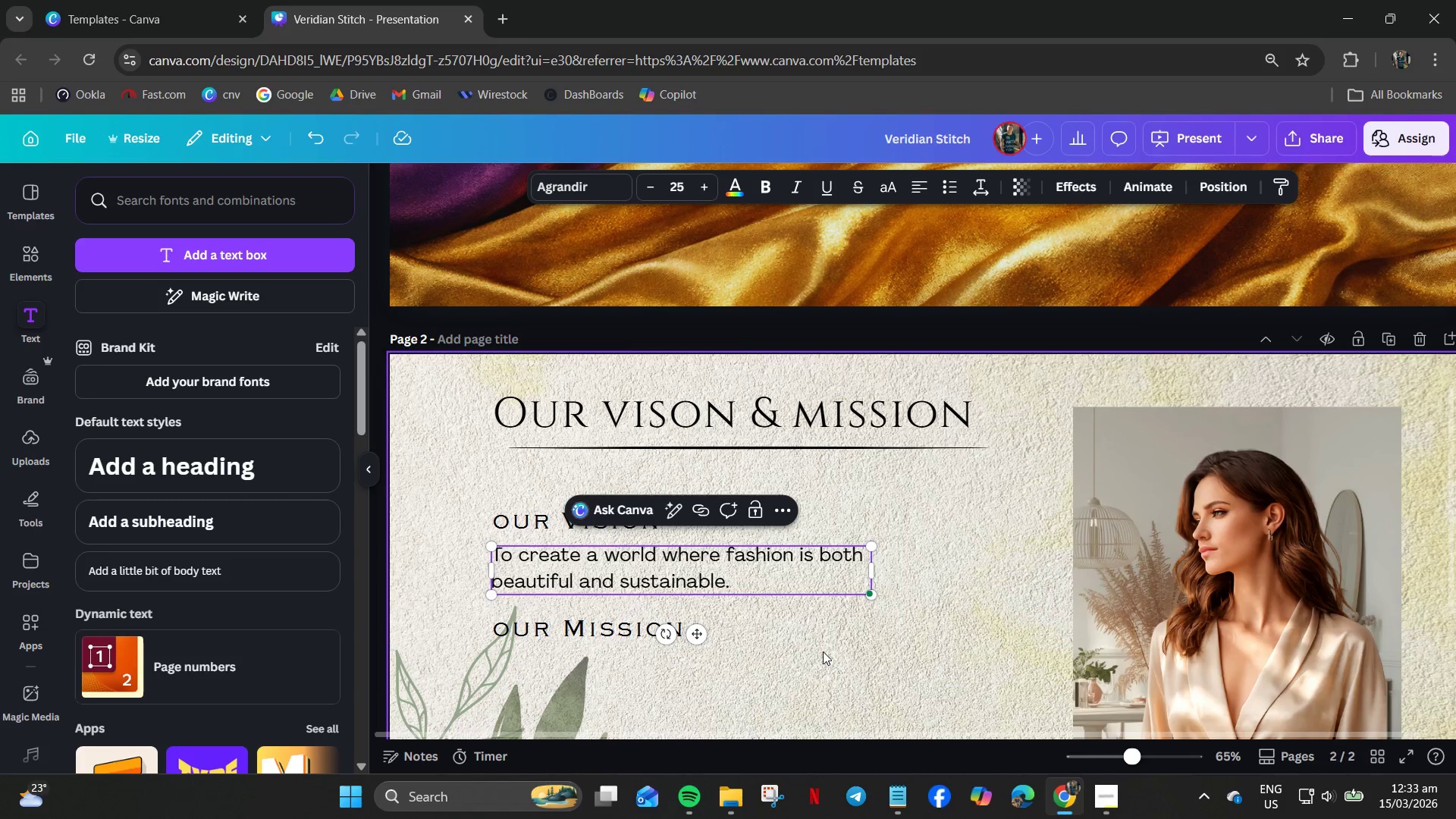 
left_click([823, 651])
 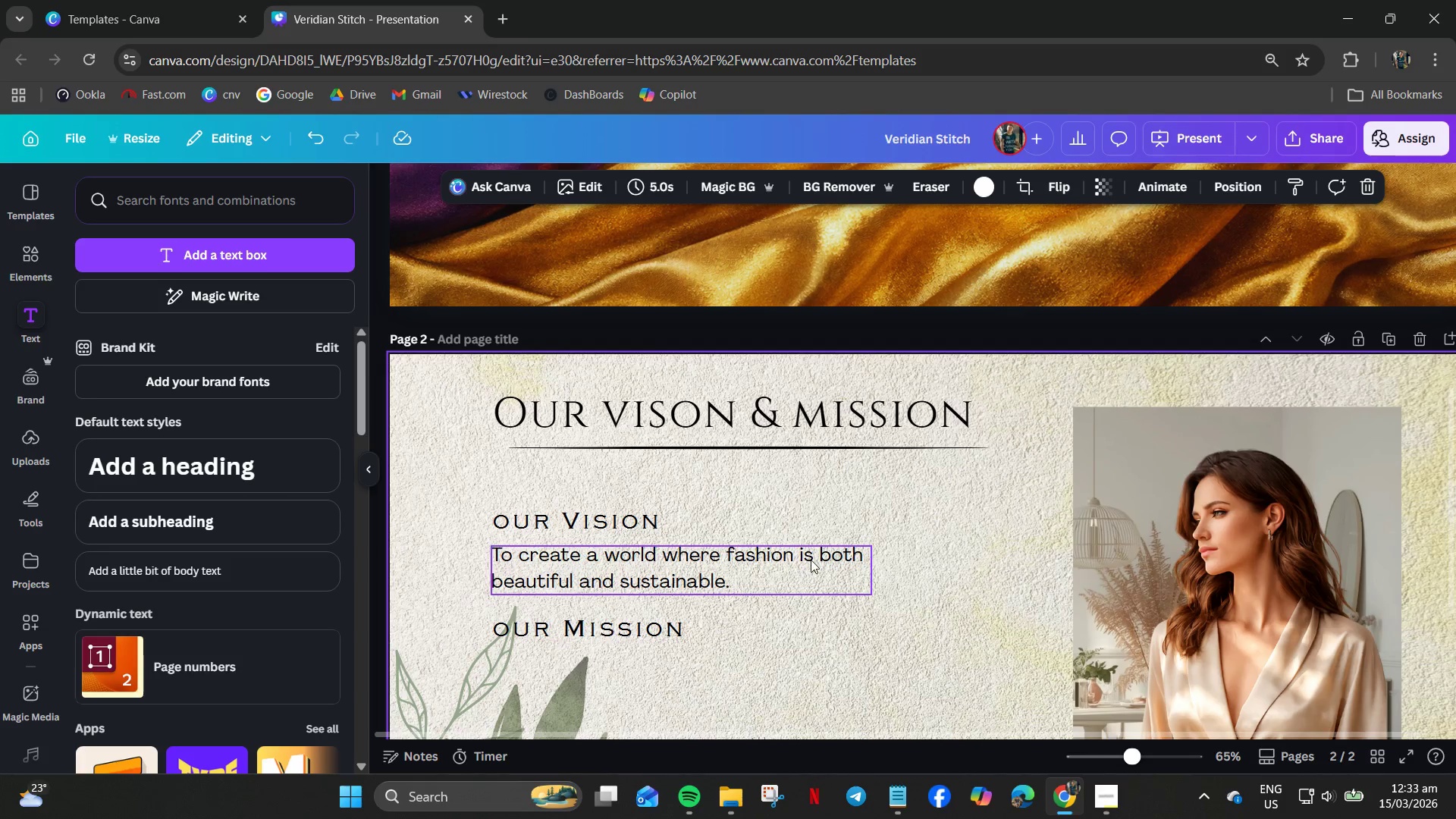 
left_click([811, 560])
 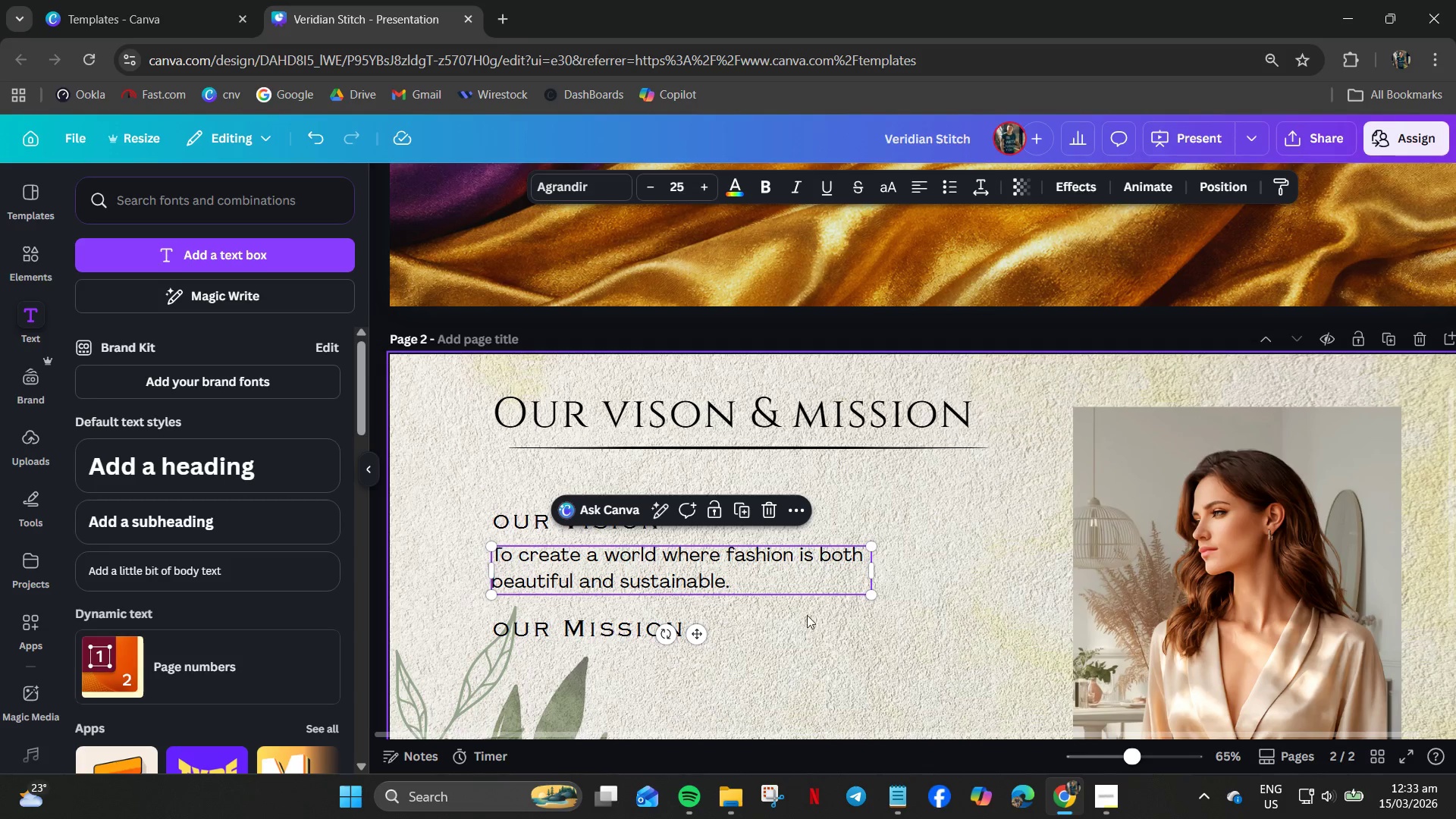 
left_click([849, 634])
 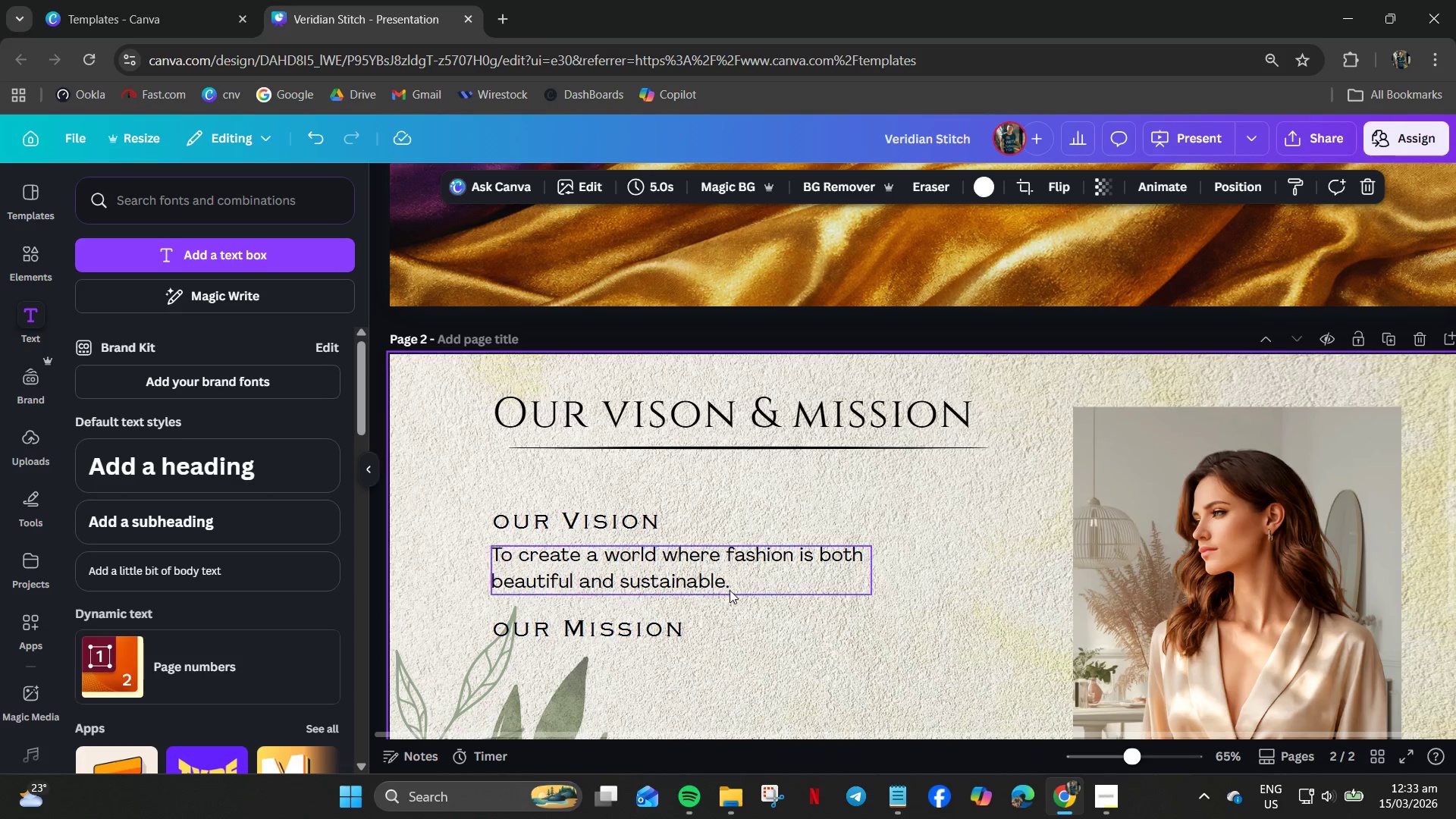 
left_click([730, 589])
 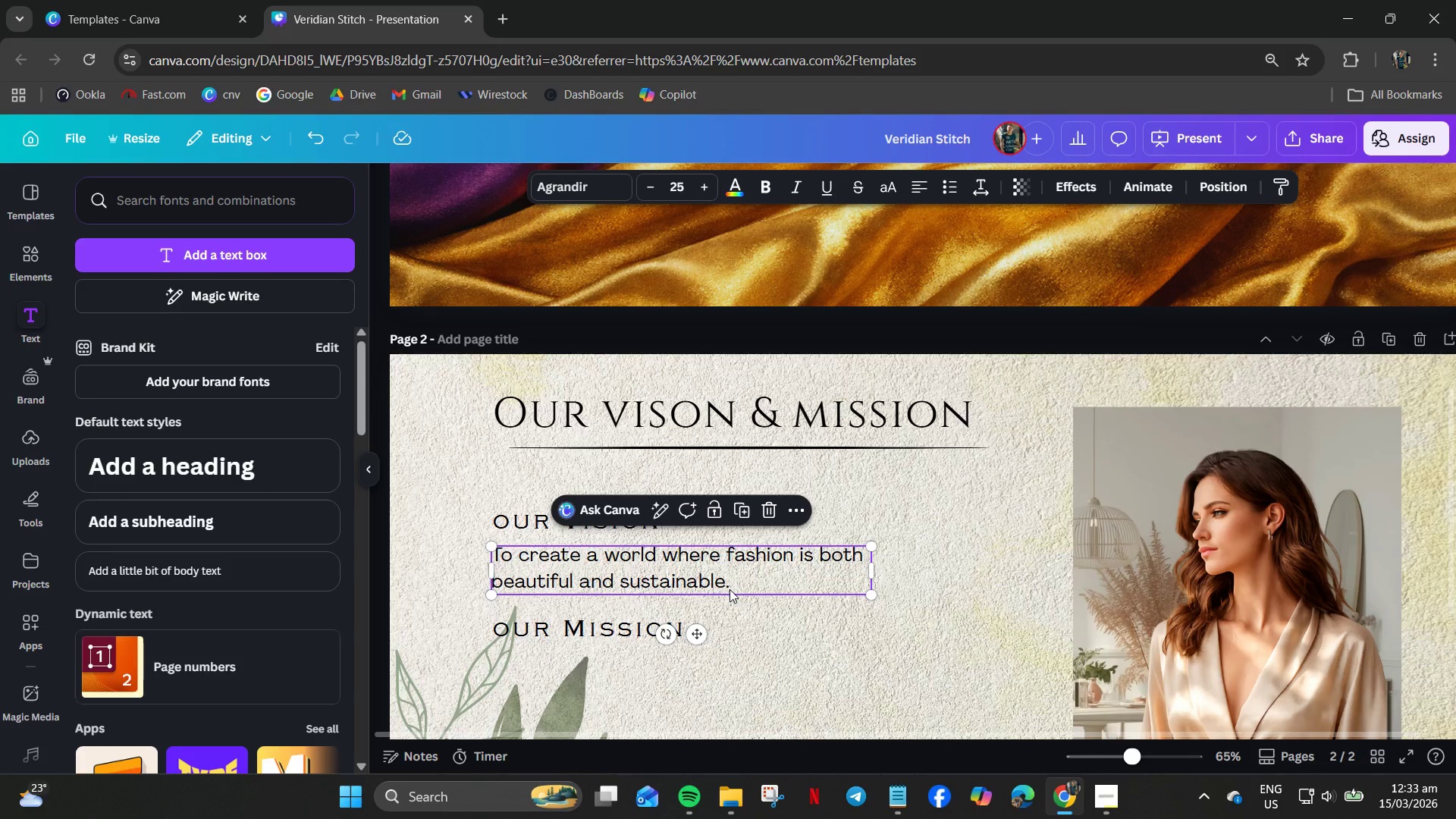 
key(Control+C)
 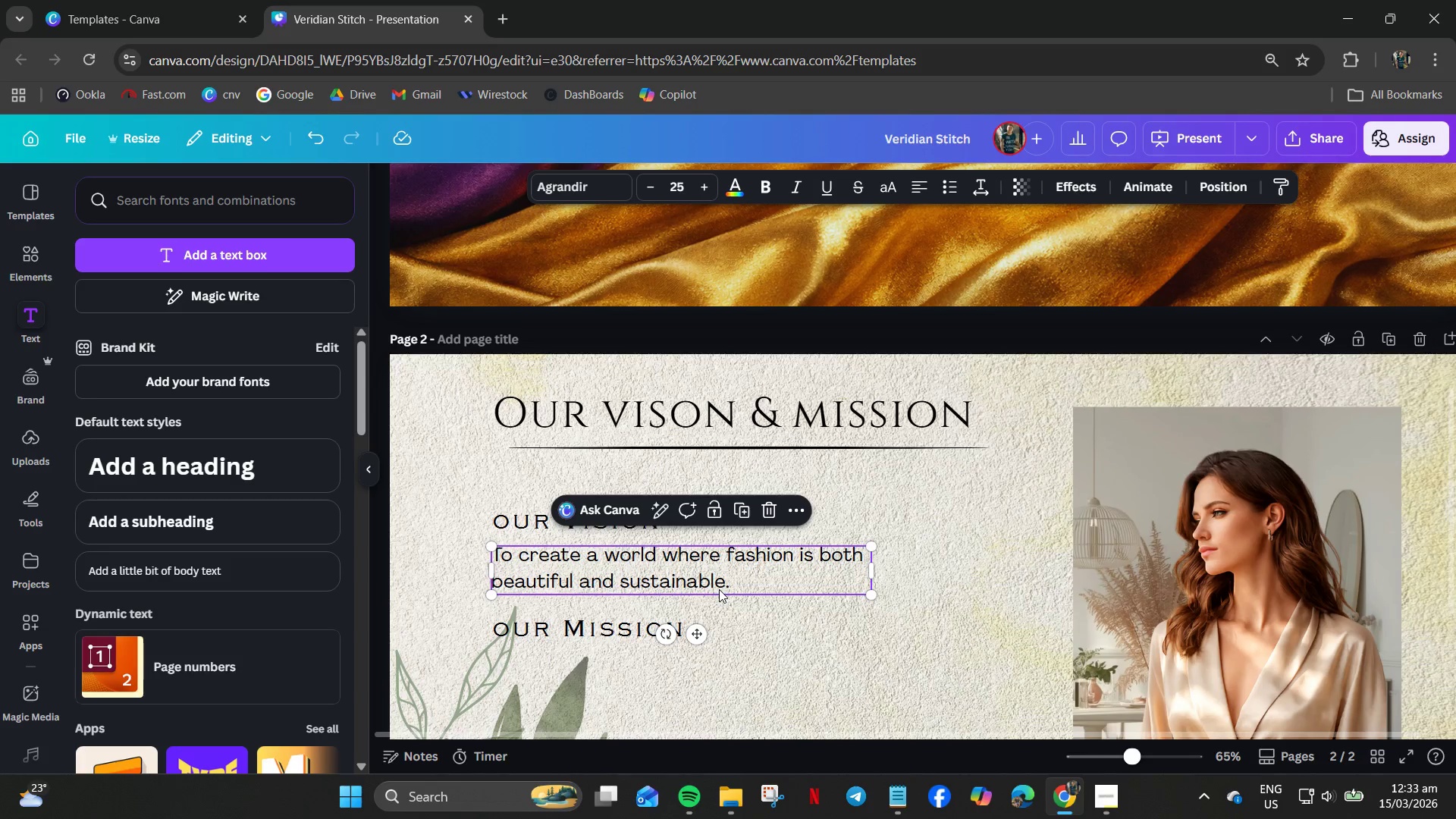 
key(Control+V)
 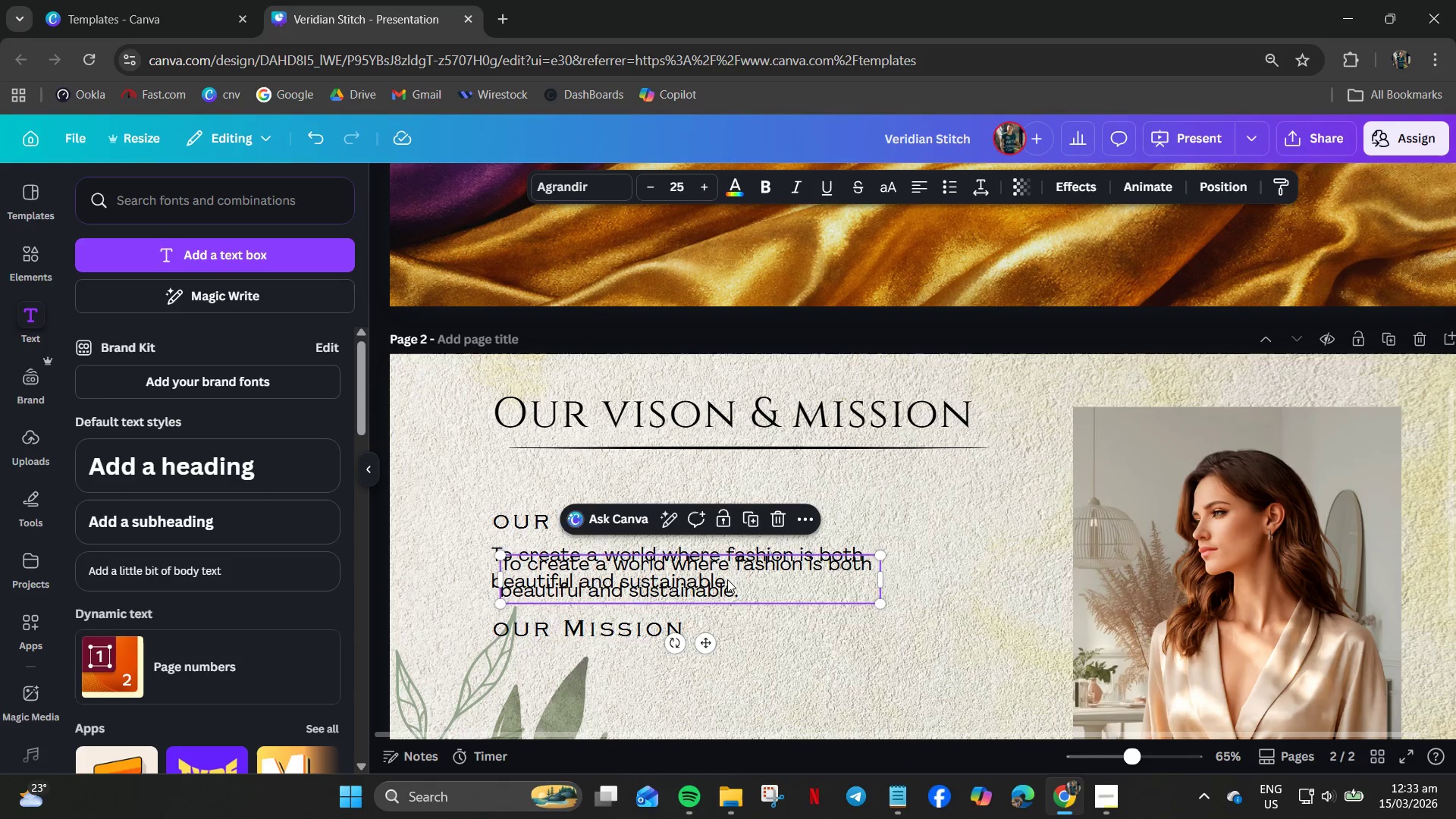 
left_click_drag(start_coordinate=[727, 579], to_coordinate=[720, 677])
 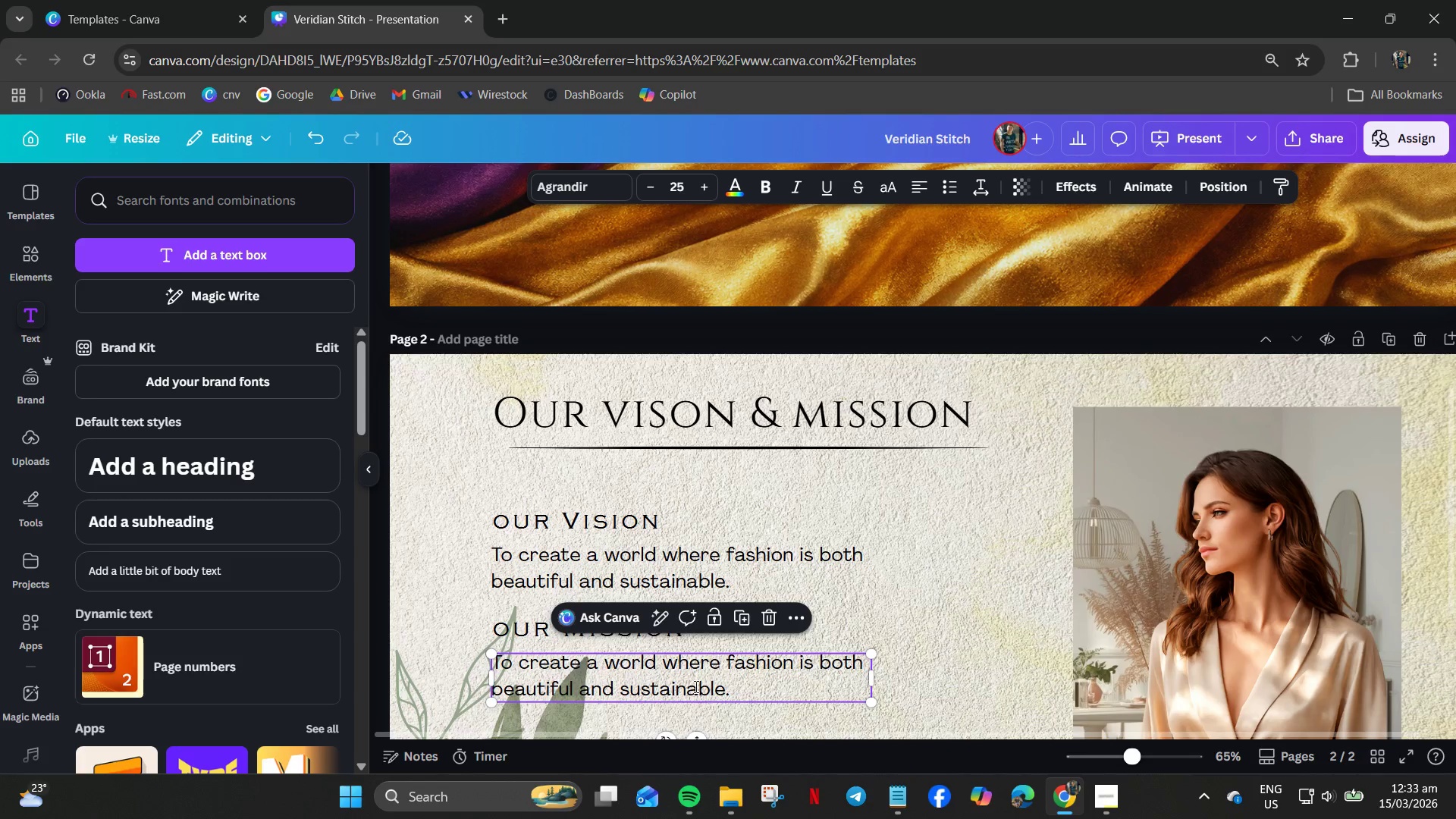 
double_click([695, 686])
 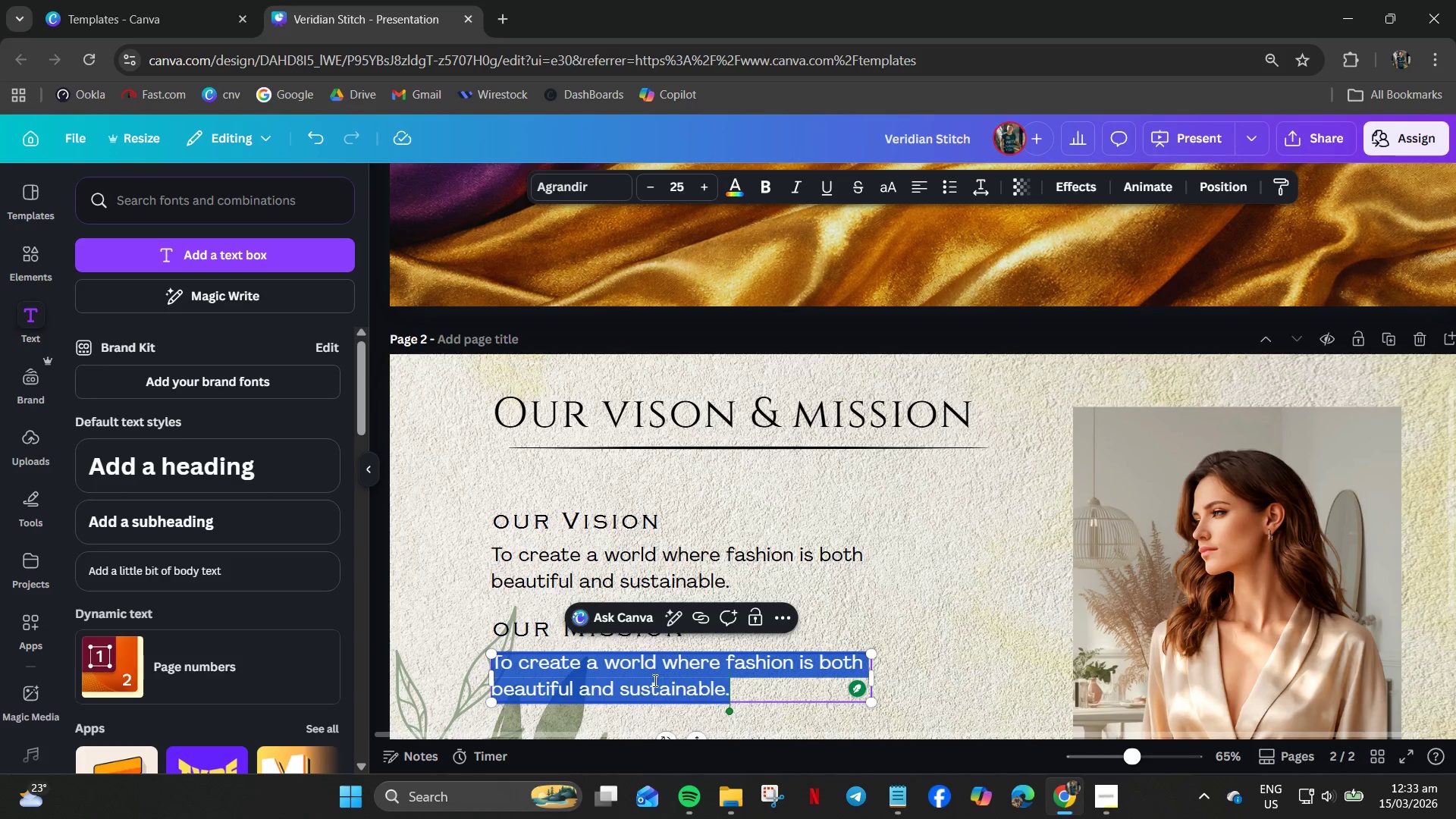 
left_click([566, 674])
 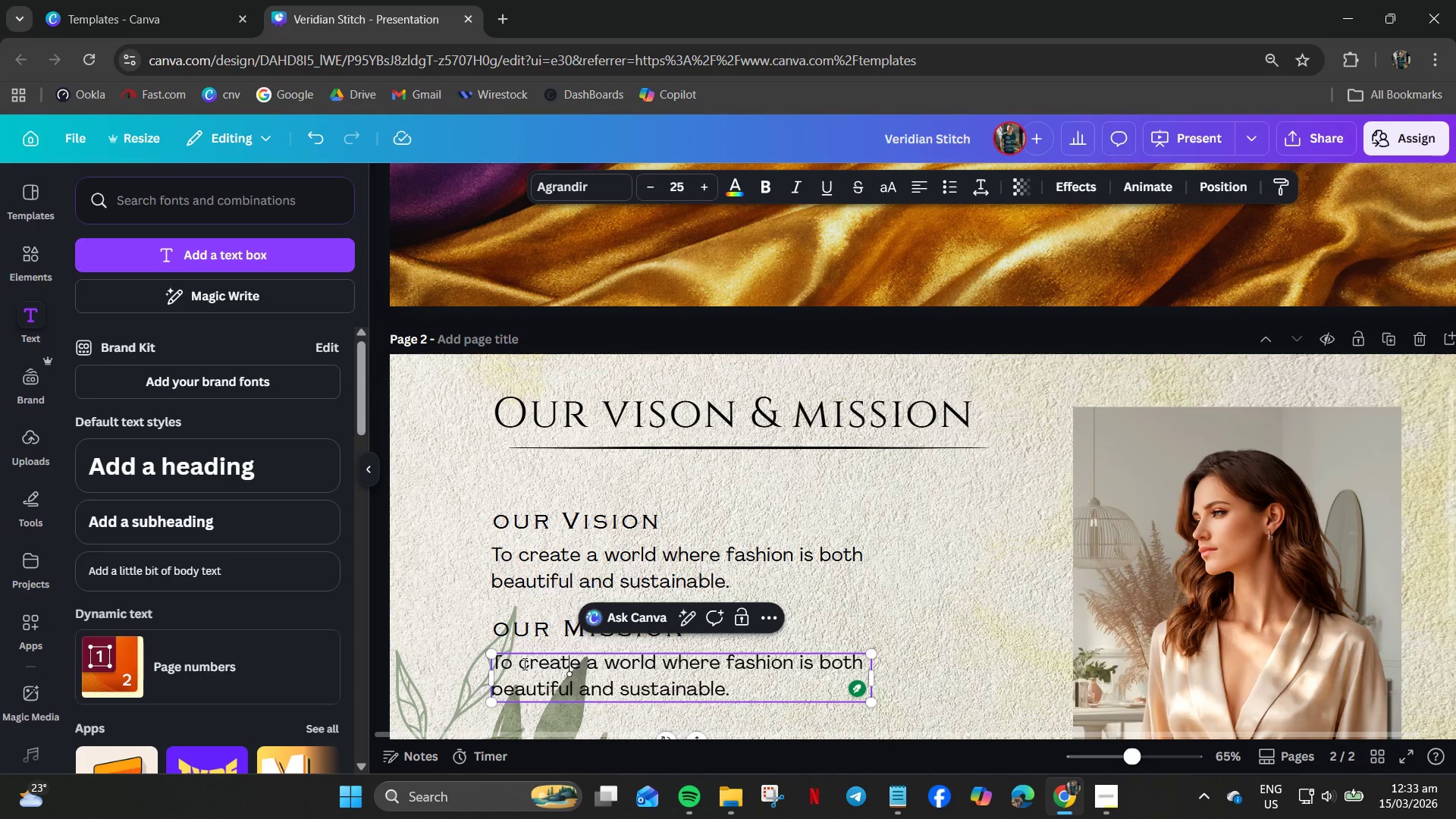 
left_click_drag(start_coordinate=[523, 664], to_coordinate=[810, 744])
 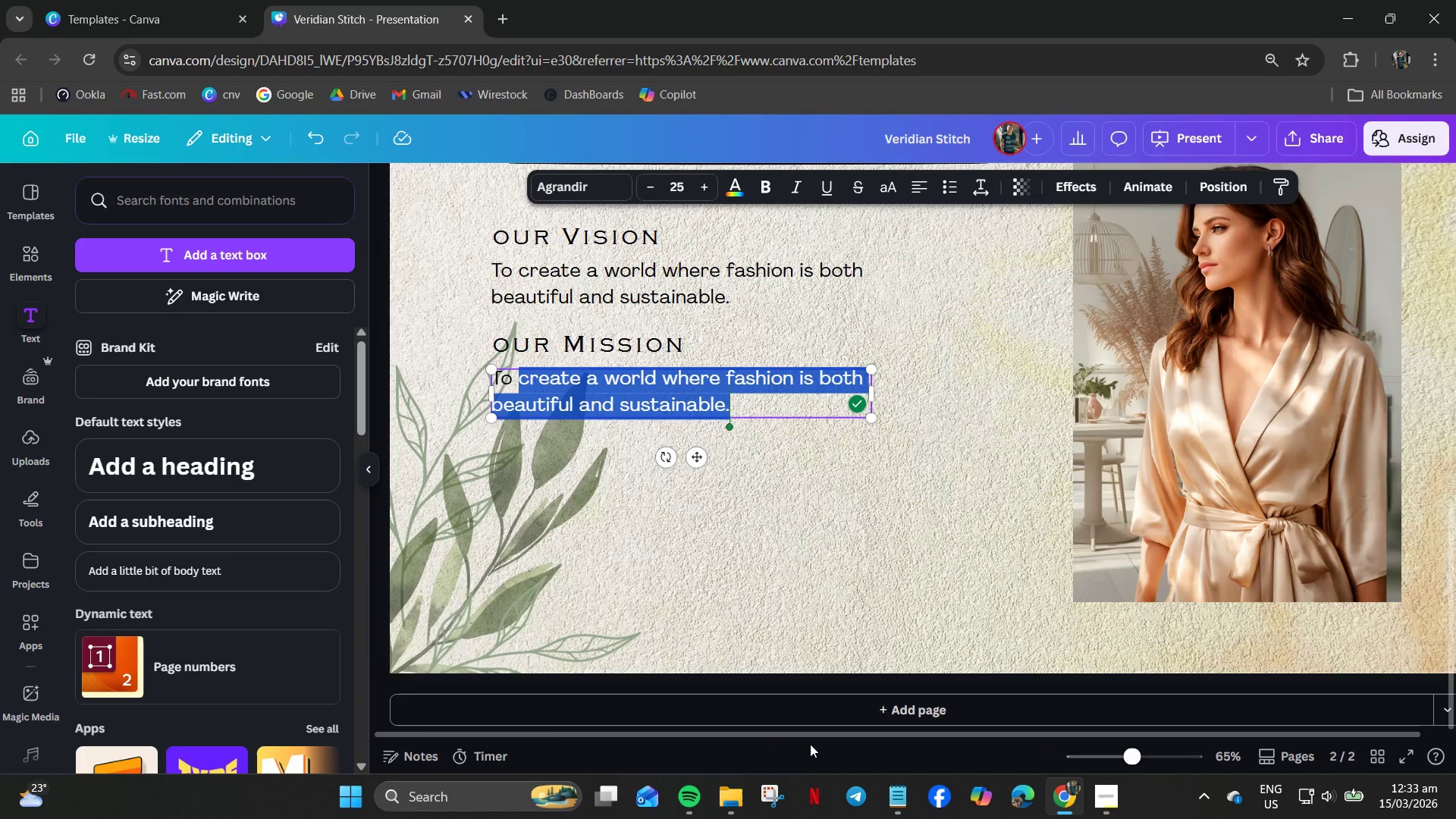 
left_click_drag(start_coordinate=[810, 744], to_coordinate=[809, 738])
 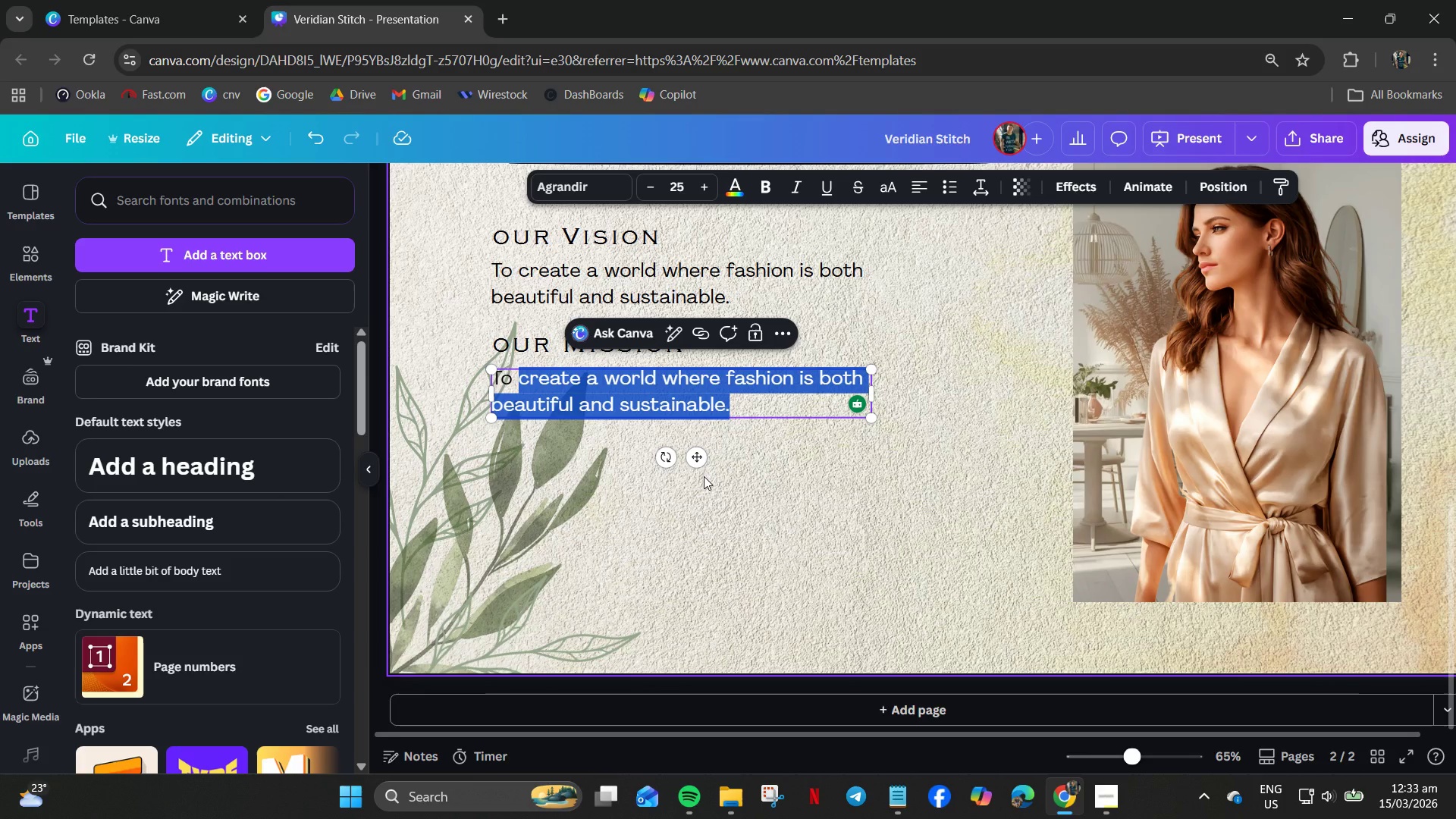 
type(transform discarded materials into timeless, eco0)
key(Backspace)
type(-f)
key(Backspace)
type(luxury fashion)
 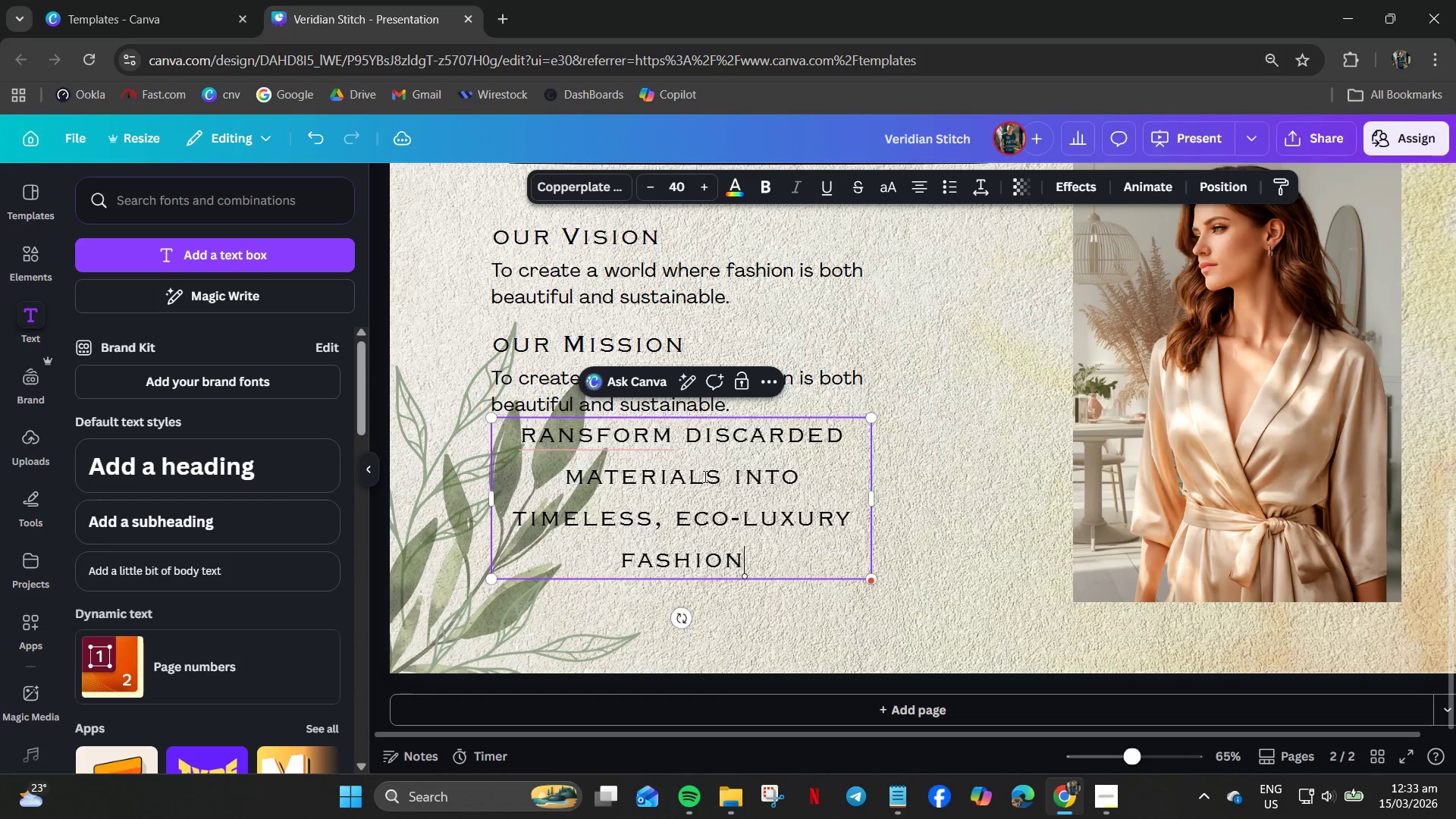 
key(Control+A)
 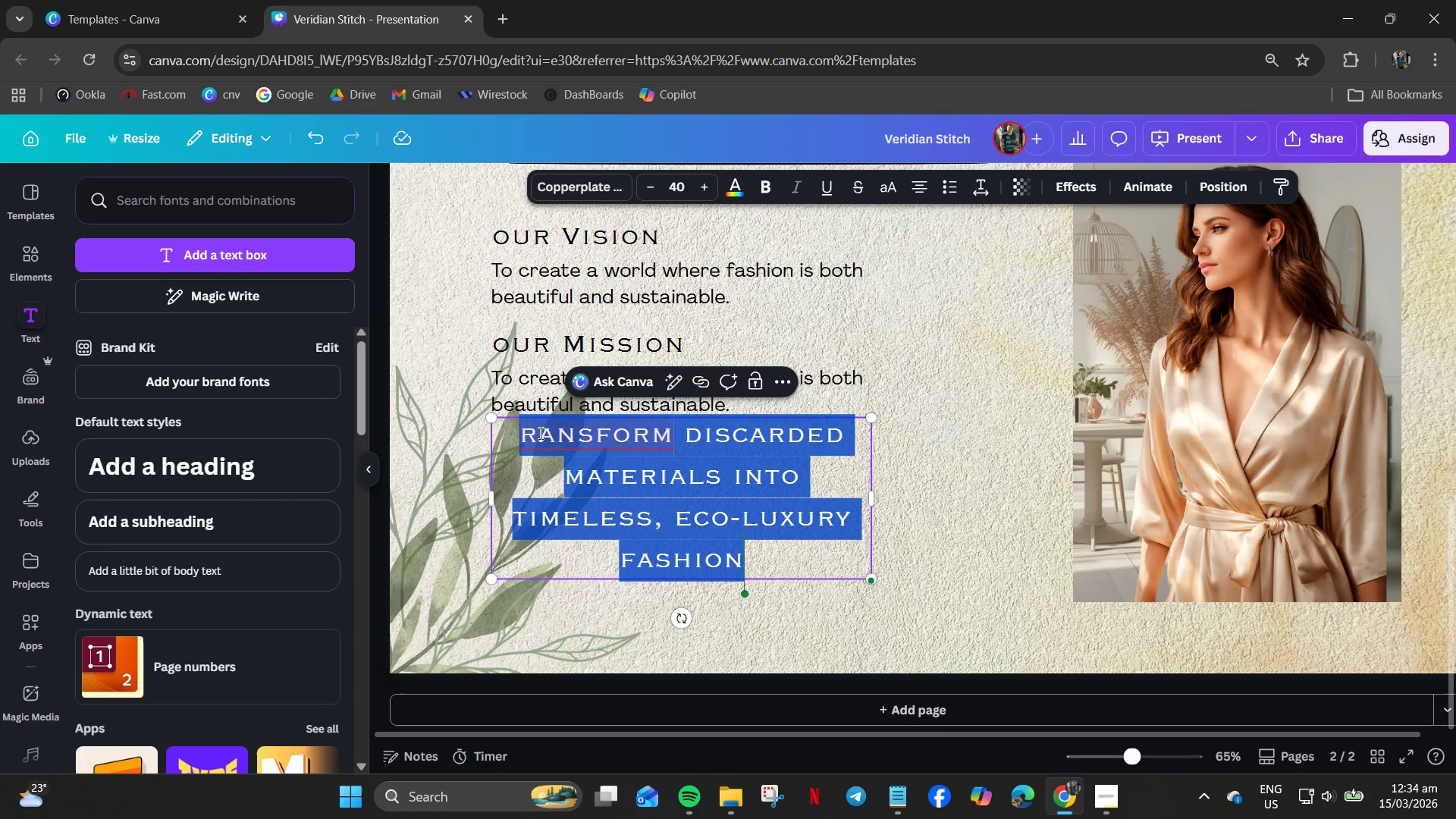 
left_click([525, 436])
 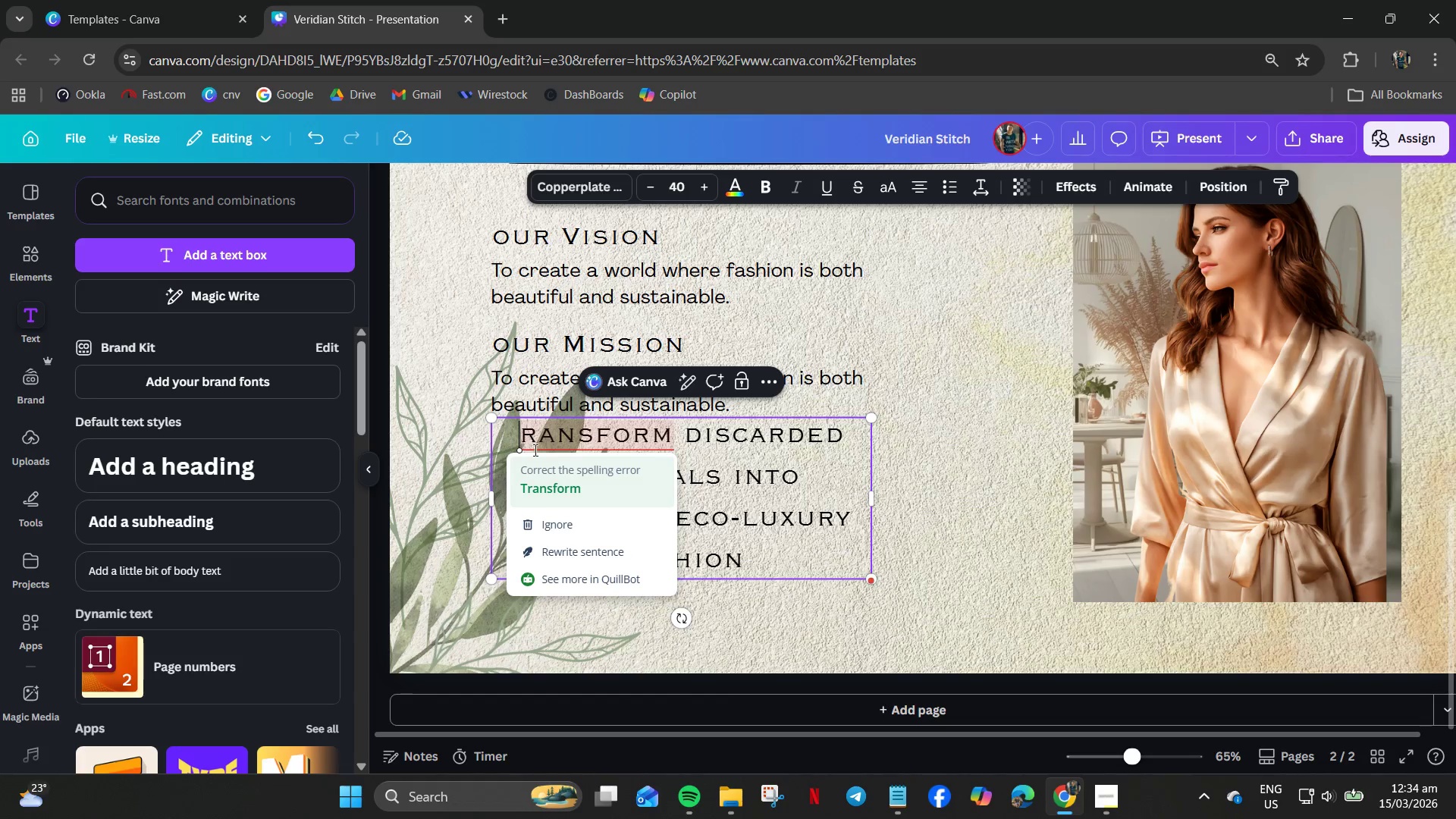 
key(T)
 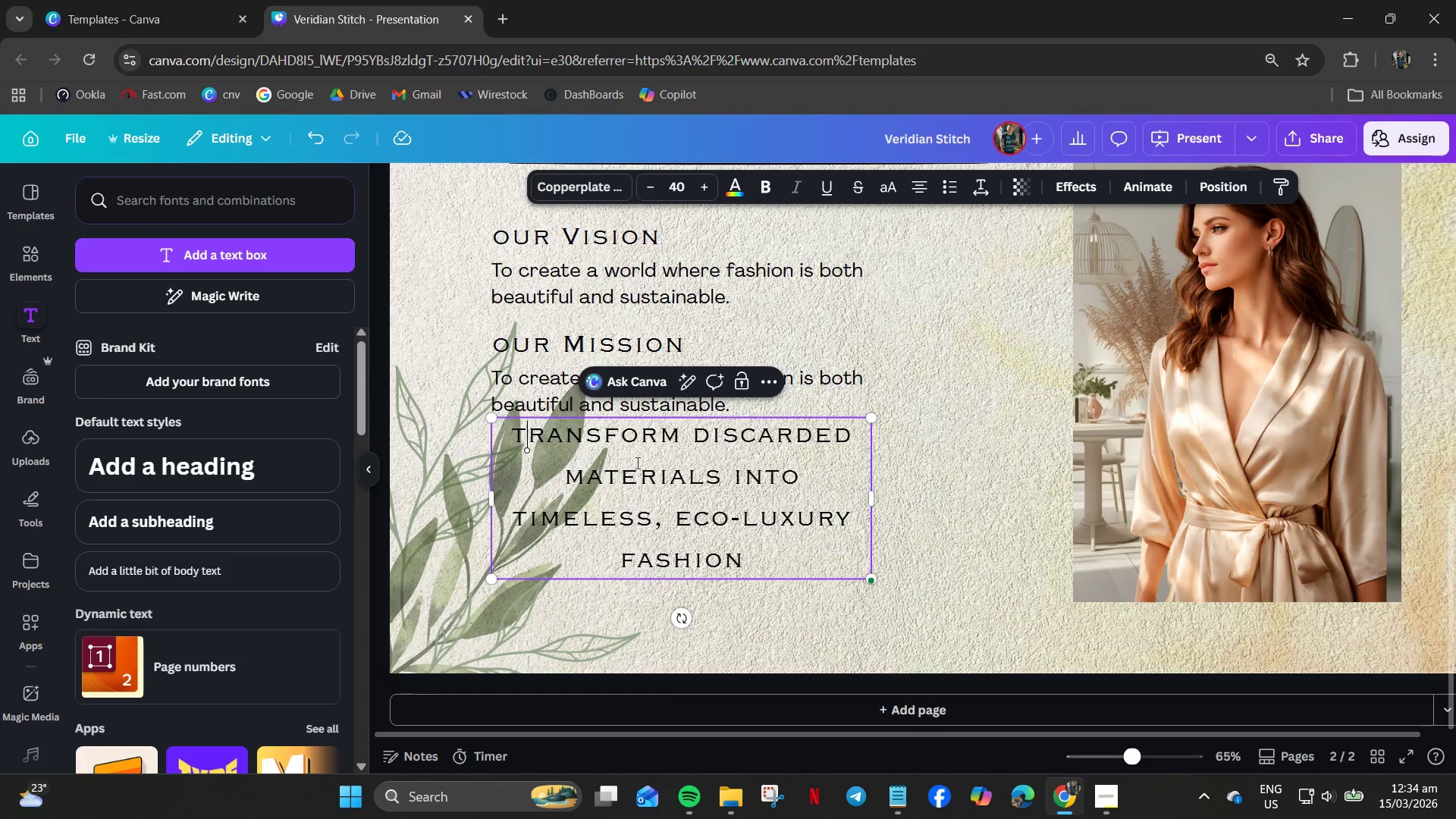 
key(Control+A)
 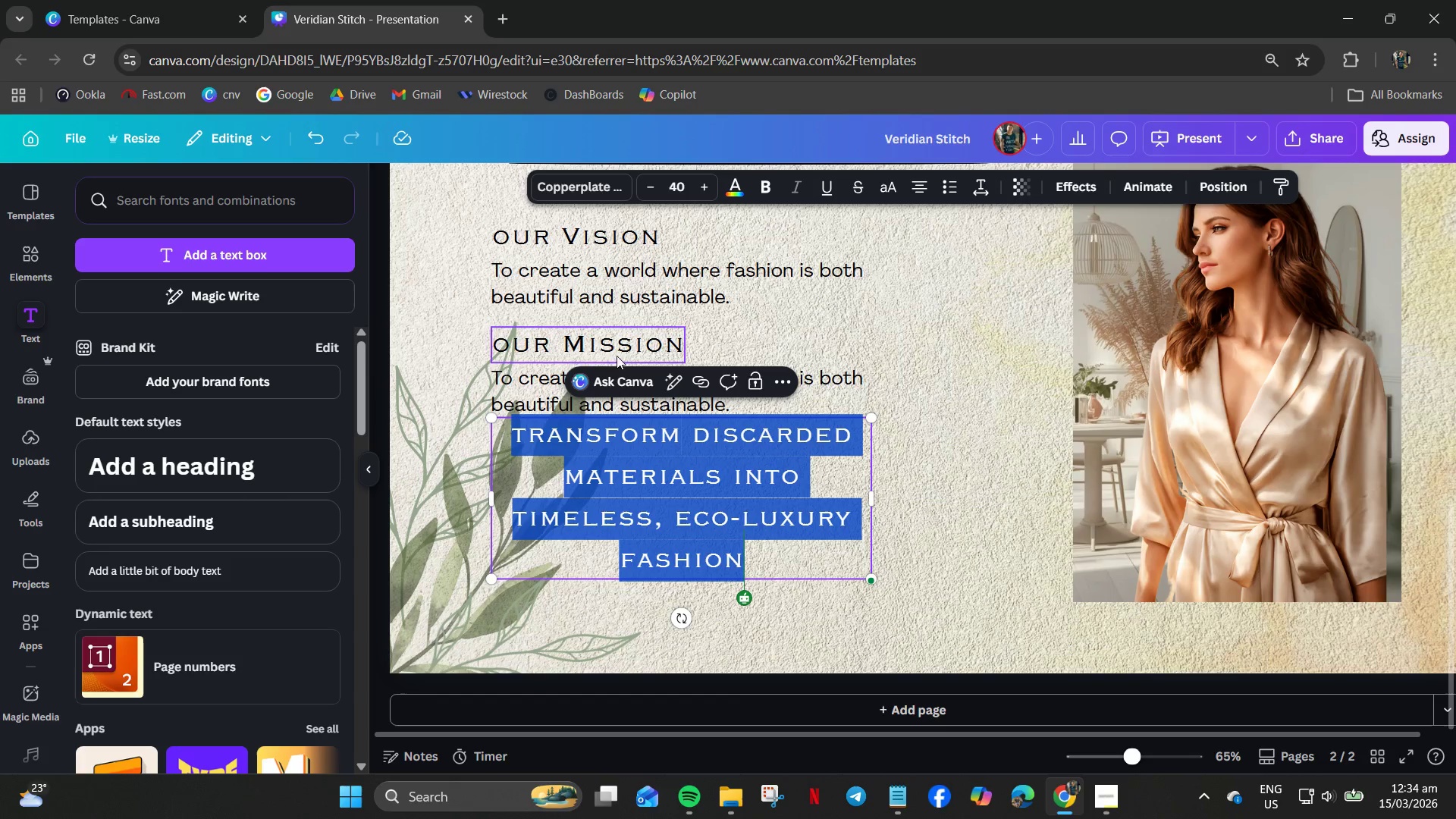 
left_click([557, 285])
 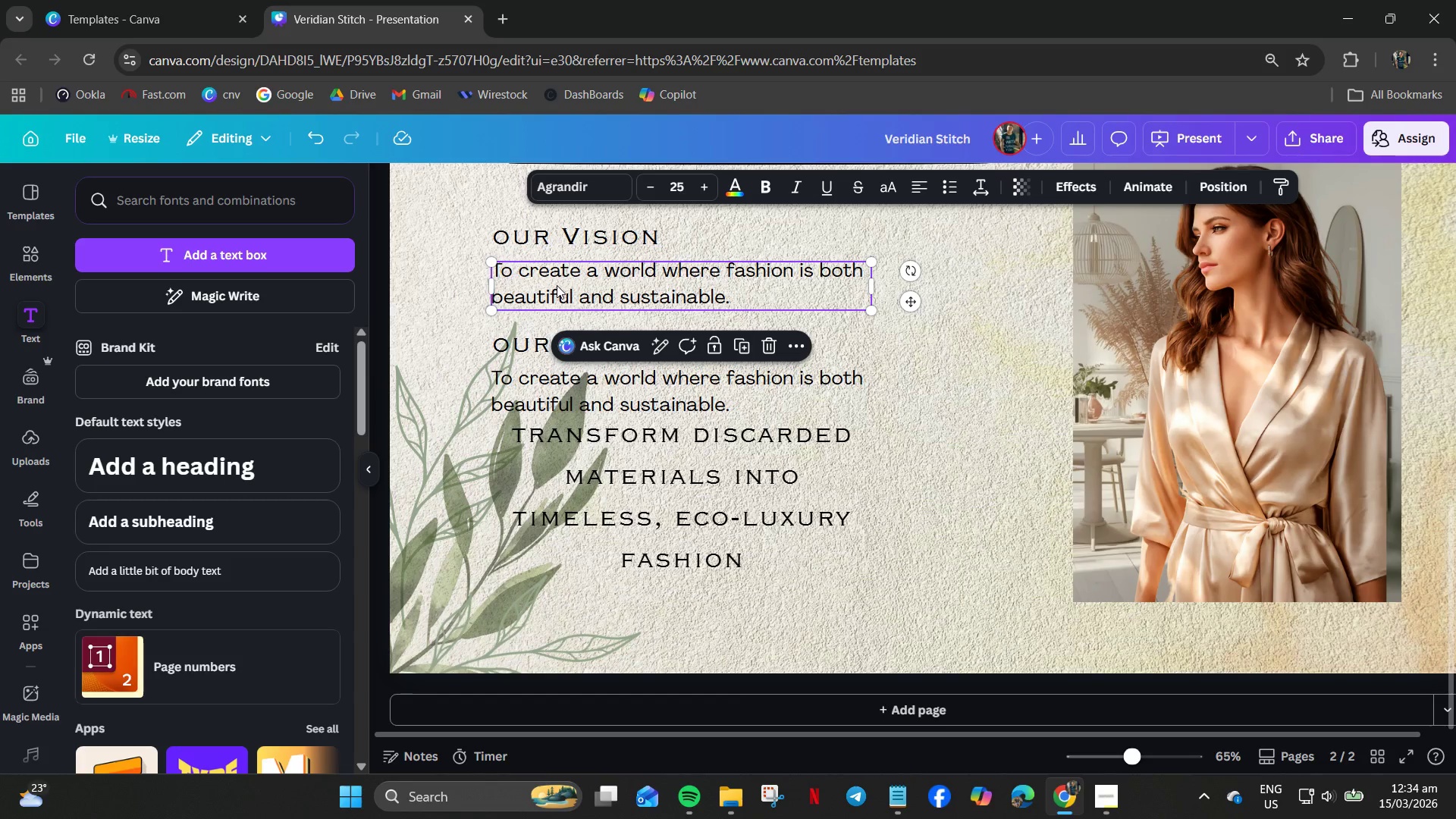 
left_click([630, 501])
 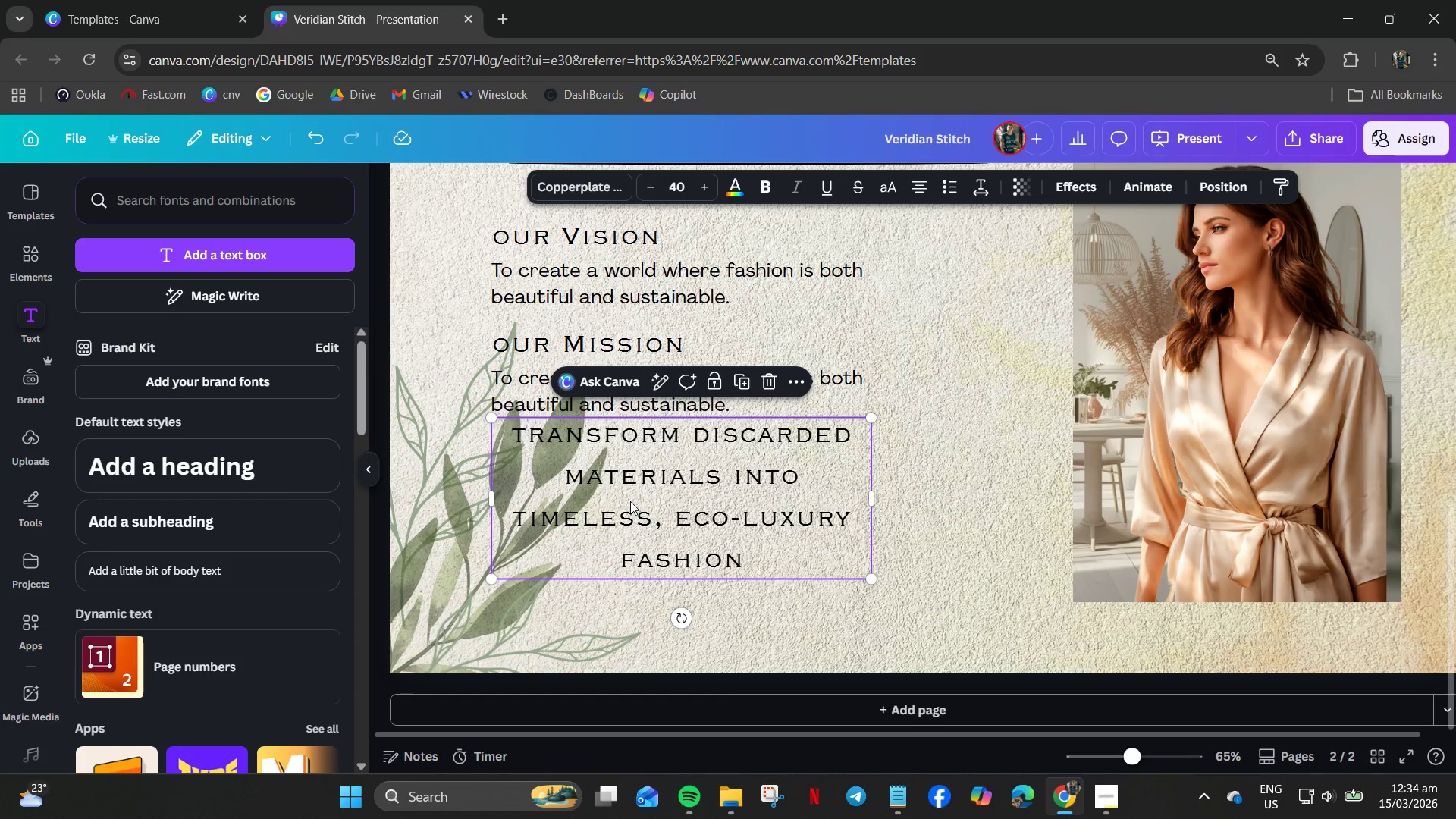 
key(Control+A)
 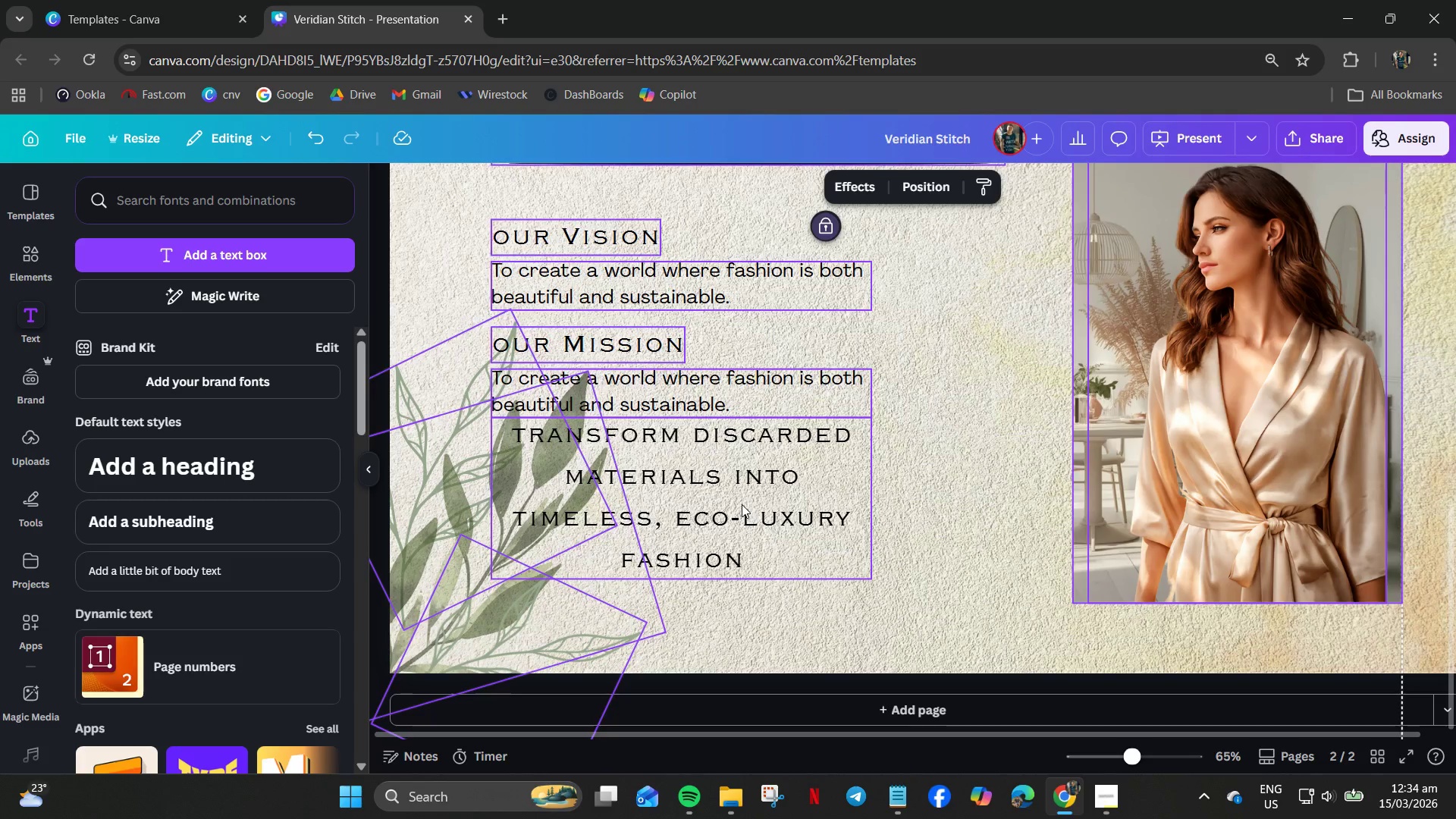 
double_click([742, 504])
 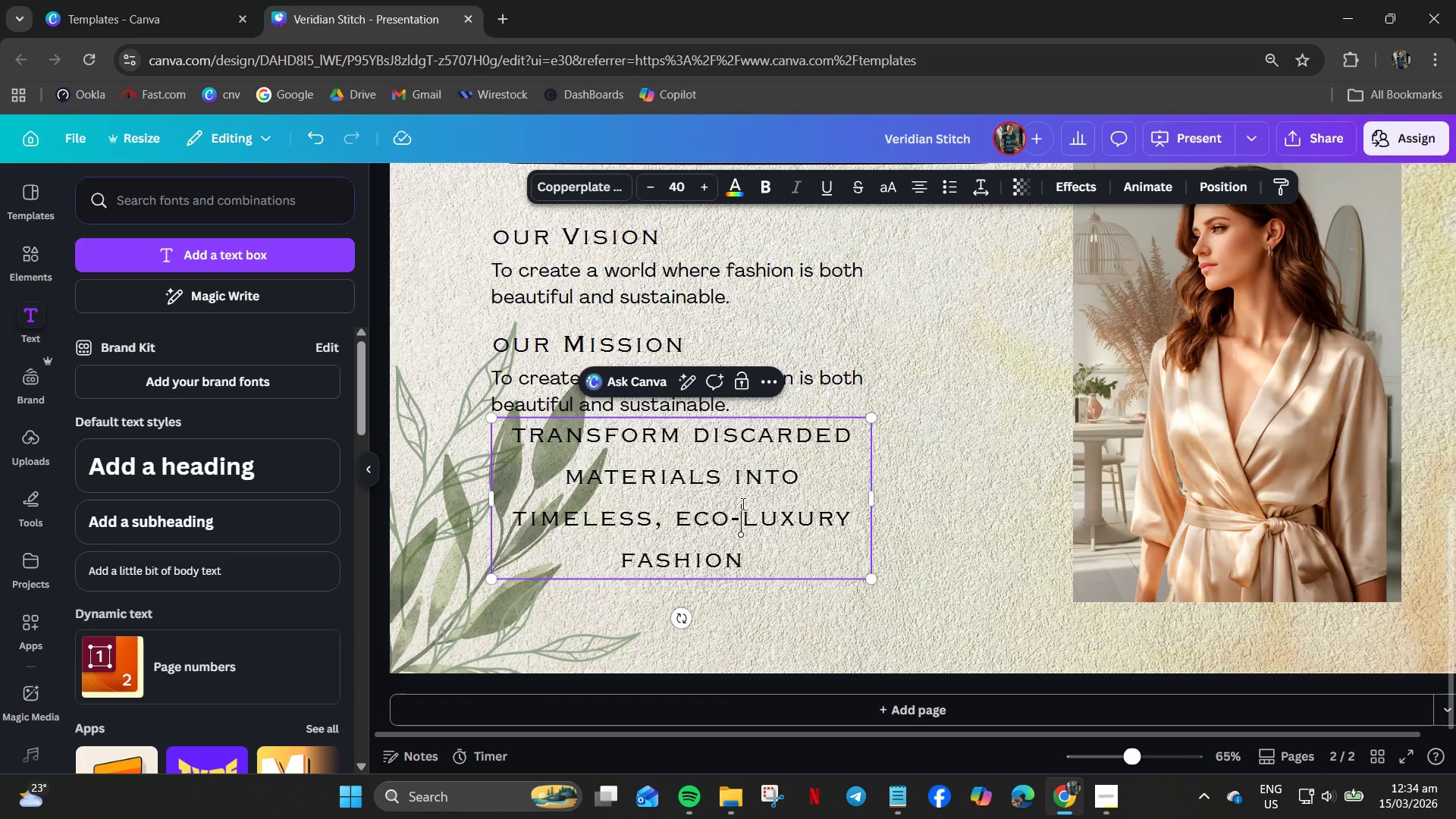 
key(Control+A)
 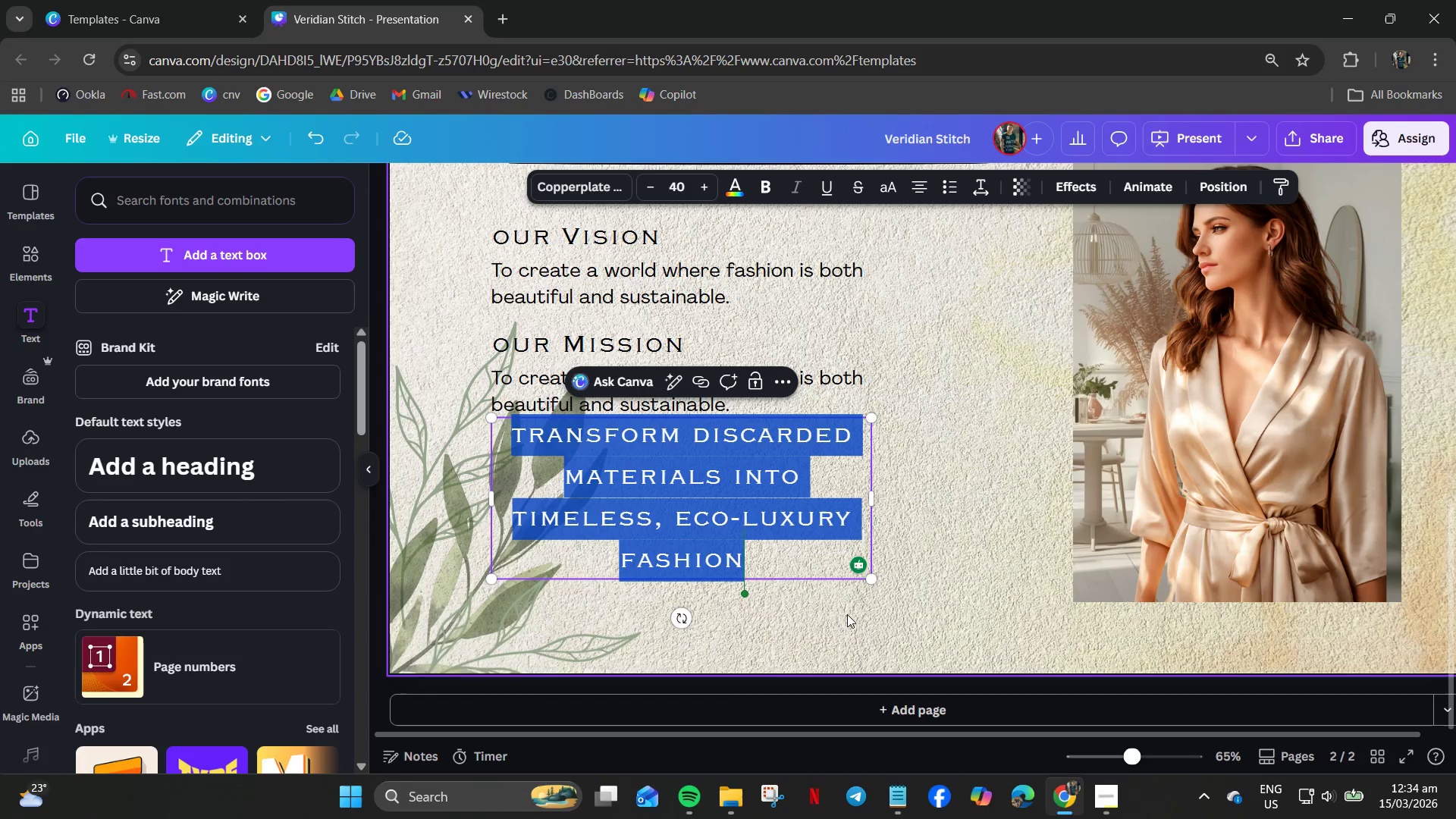 
key(Control+C)
 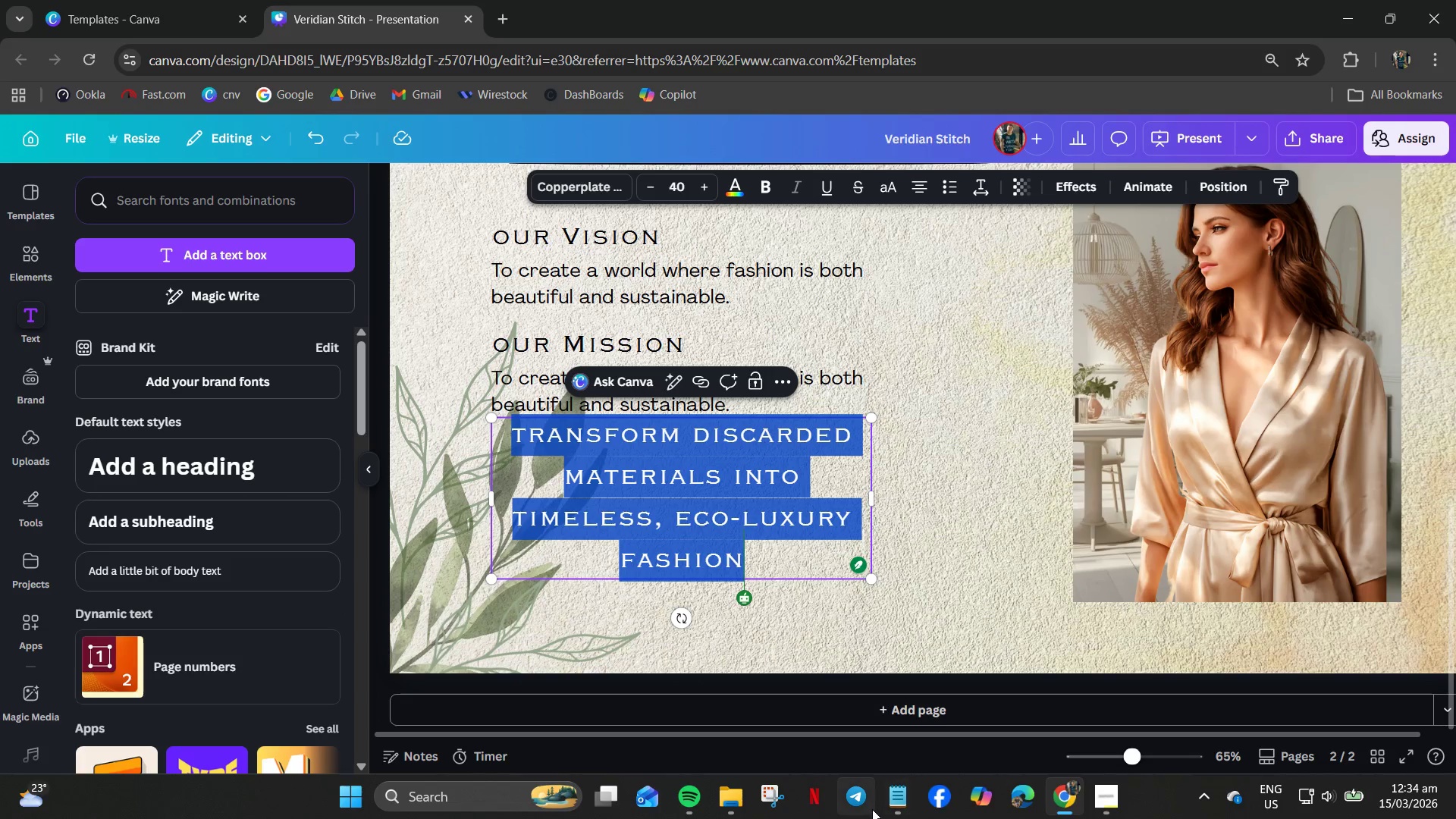 
left_click([883, 805])
 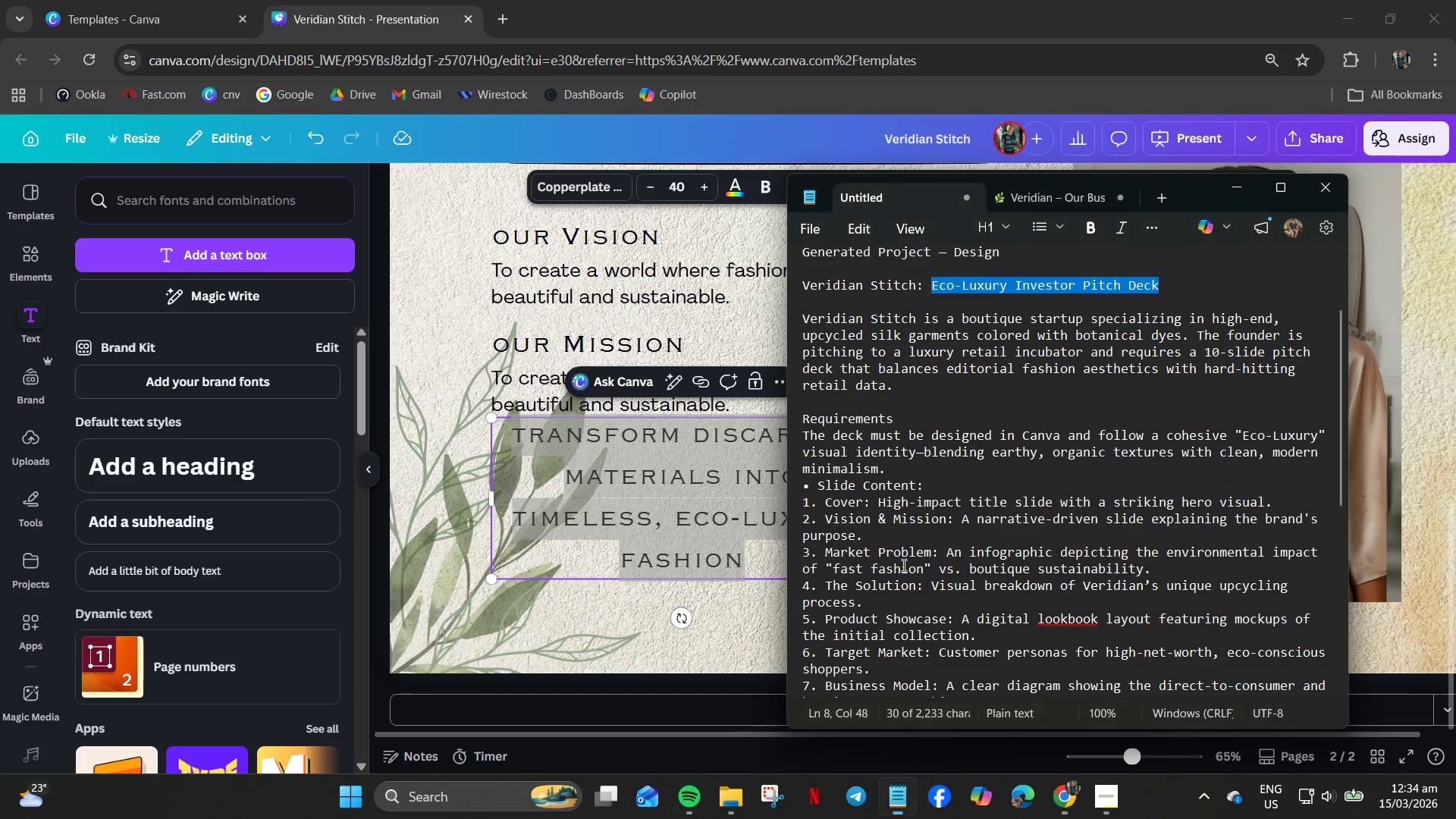 
key(Control+A)
 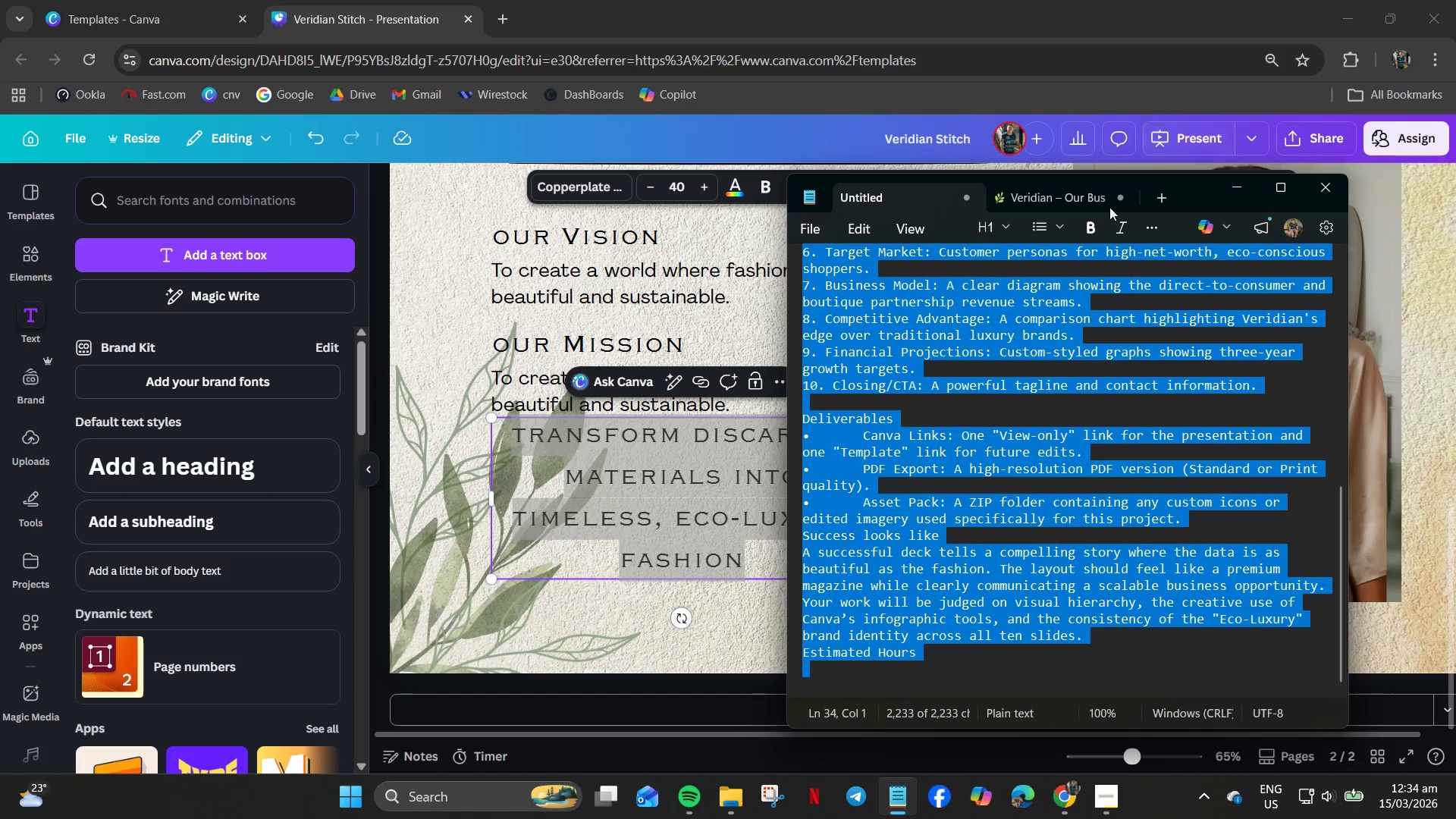 
left_click([1072, 196])
 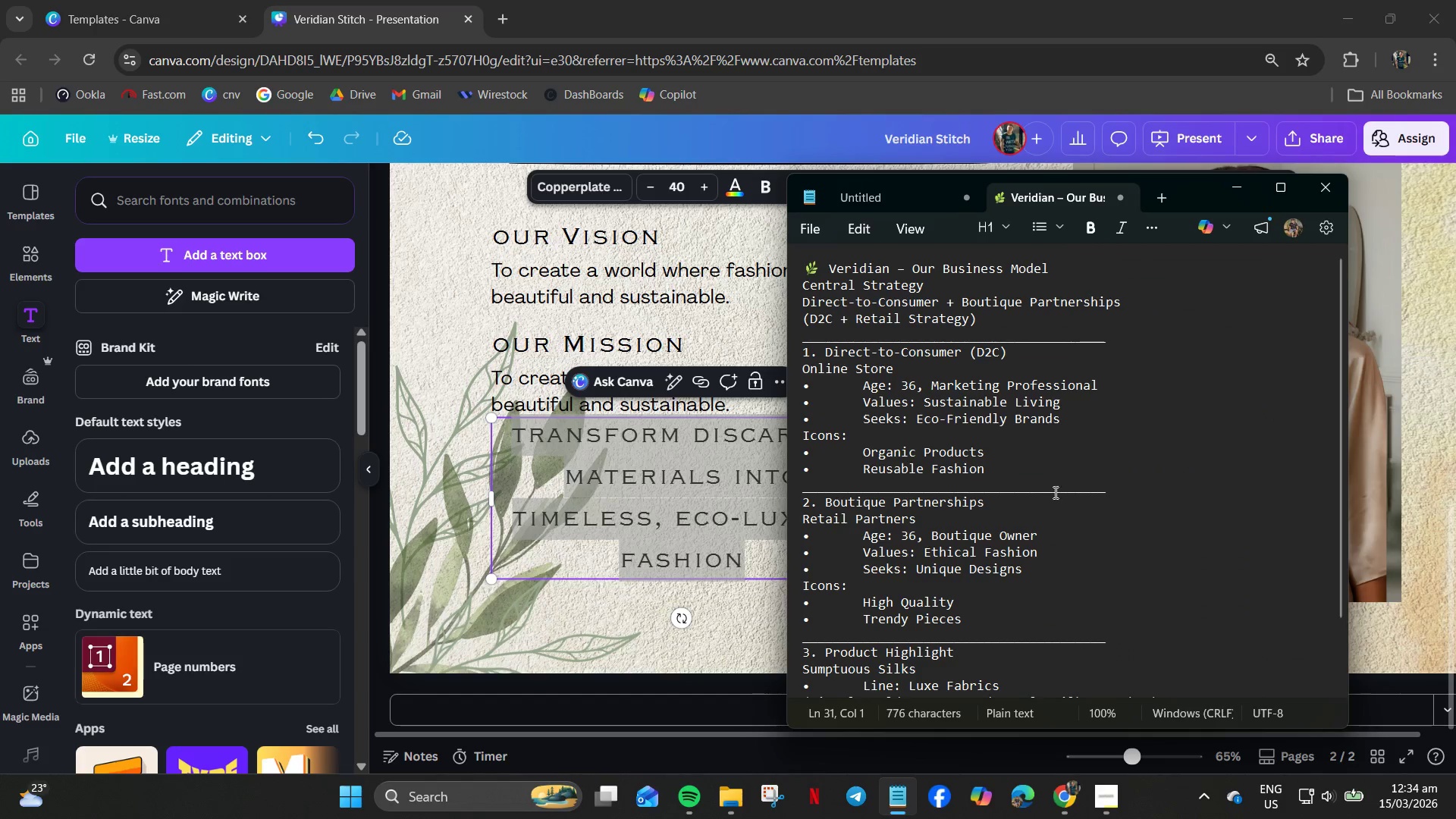 
left_click([1120, 690])
 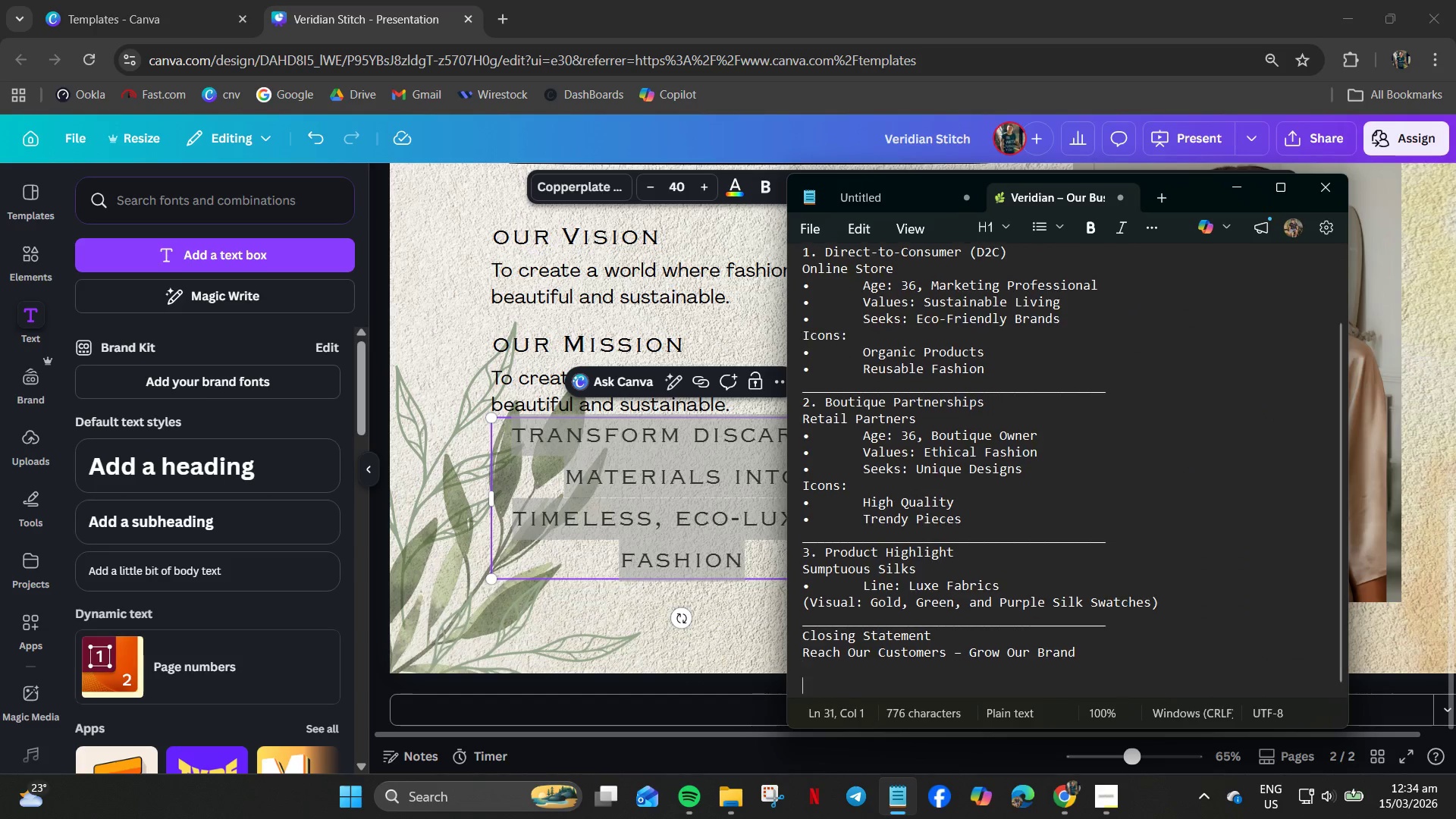 
scroll: coordinate [1103, 710], scroll_direction: down, amount: 9.0
 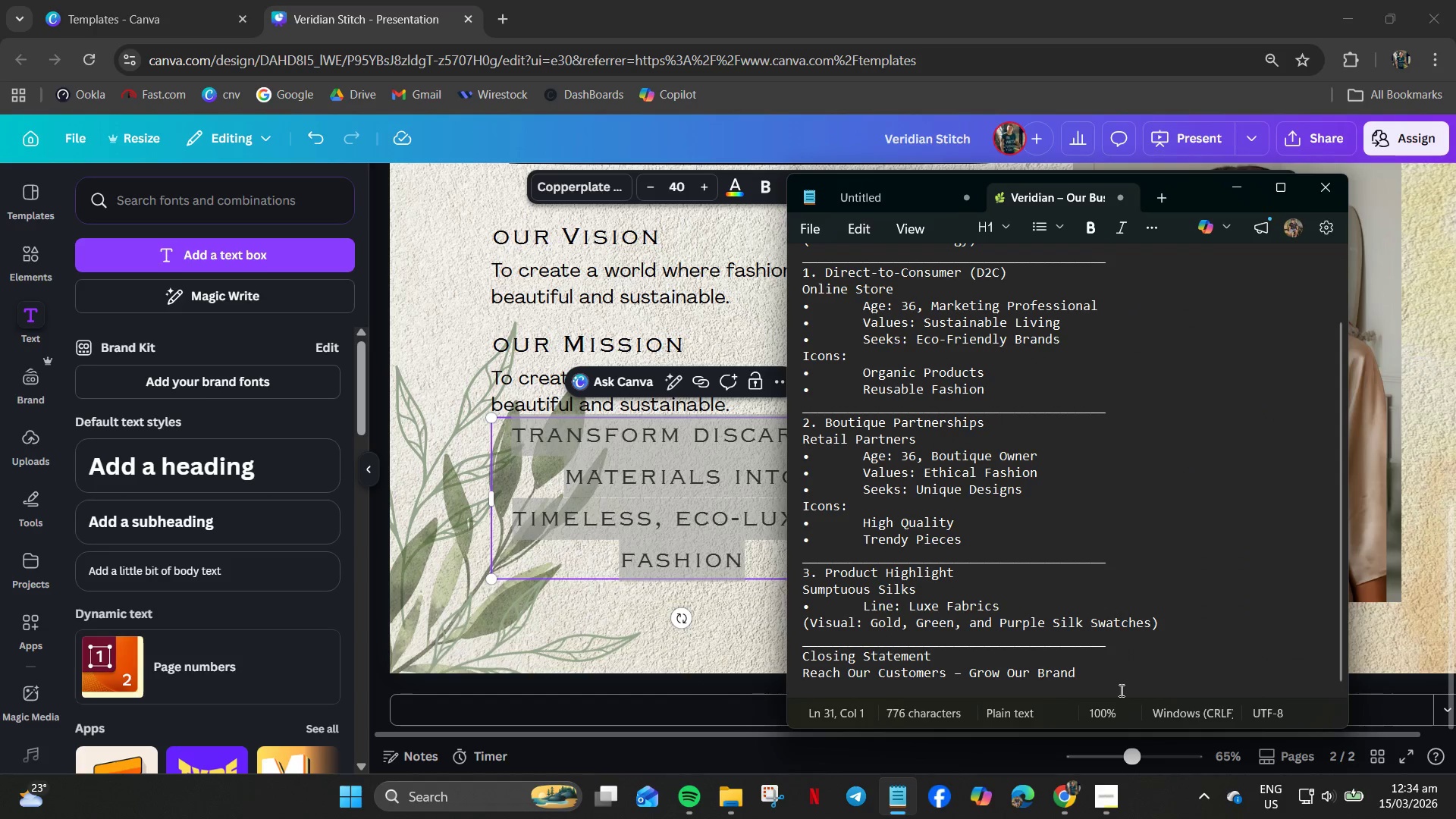 
hold_key(key=Enter, duration=1.3)
 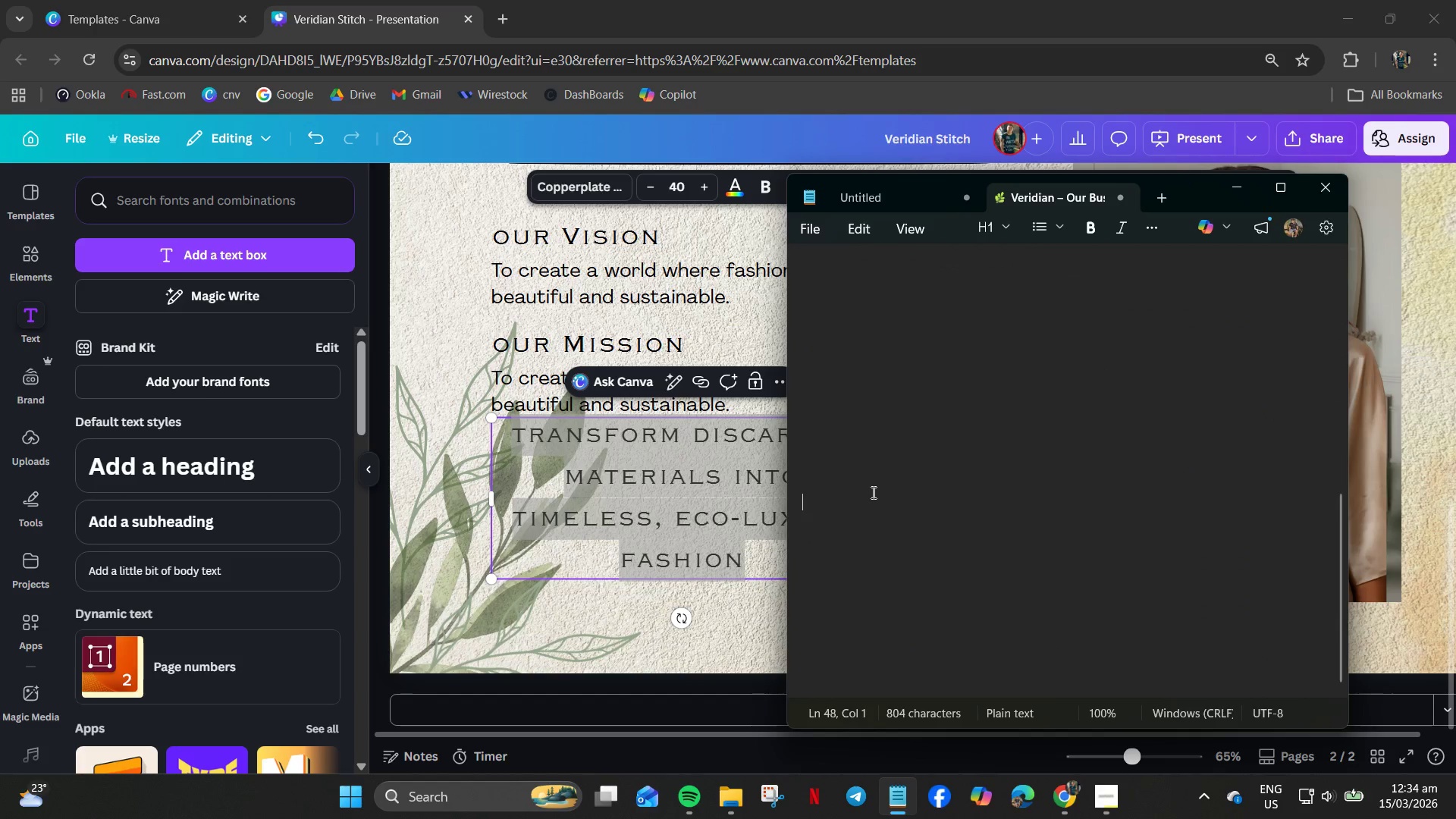 
key(Control+V)
 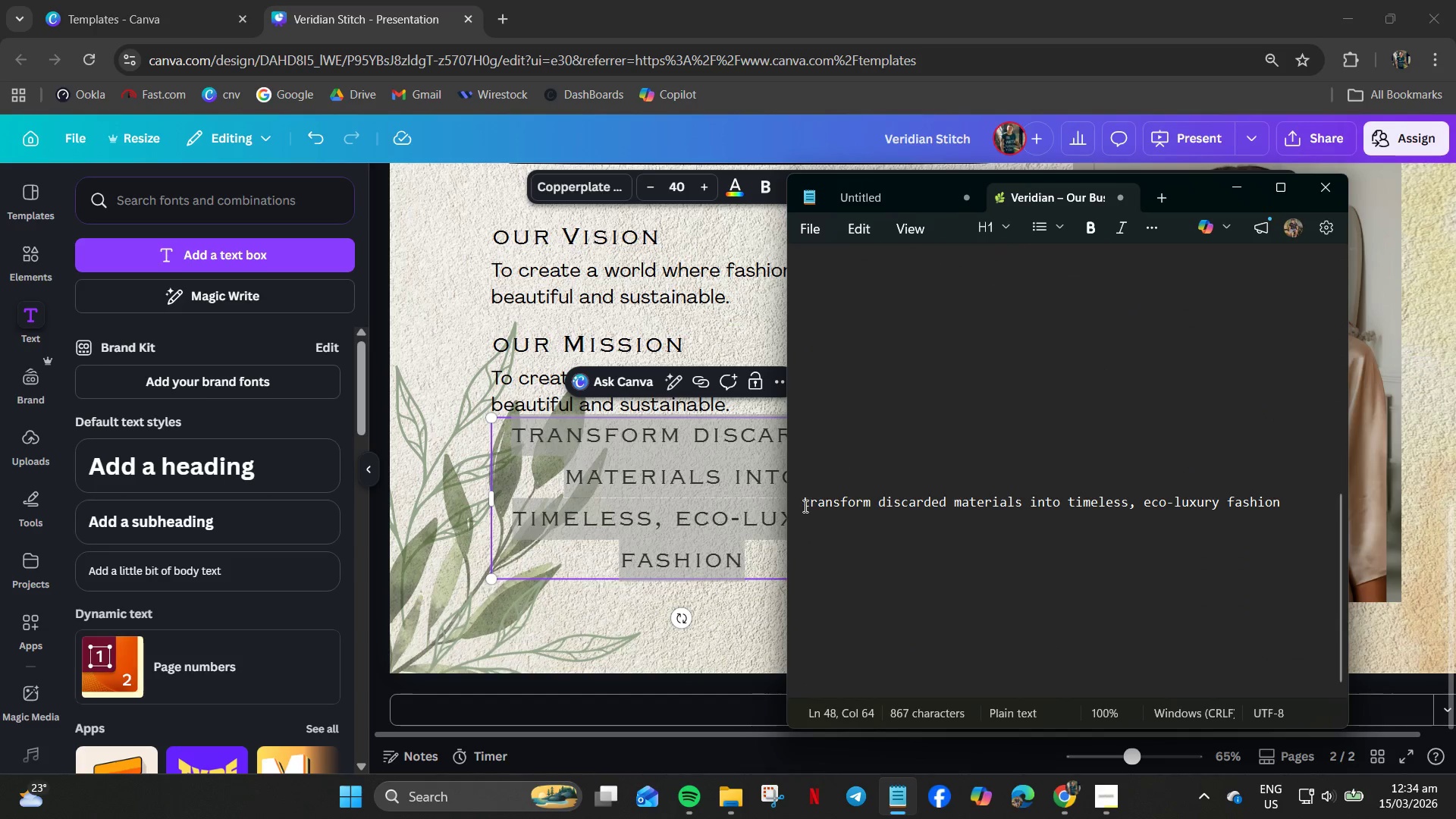 
left_click([799, 505])
 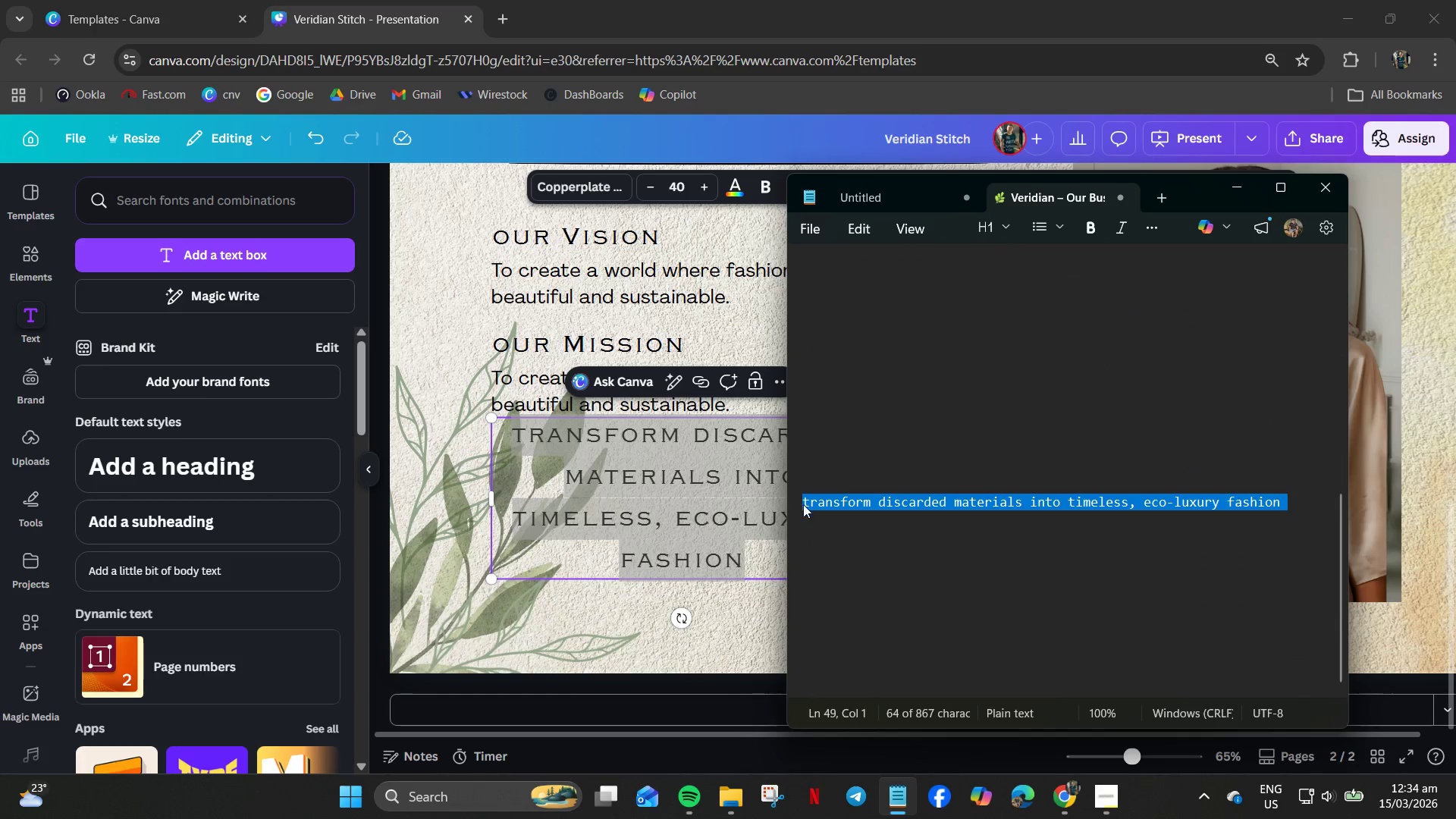 
key(Control+C)
 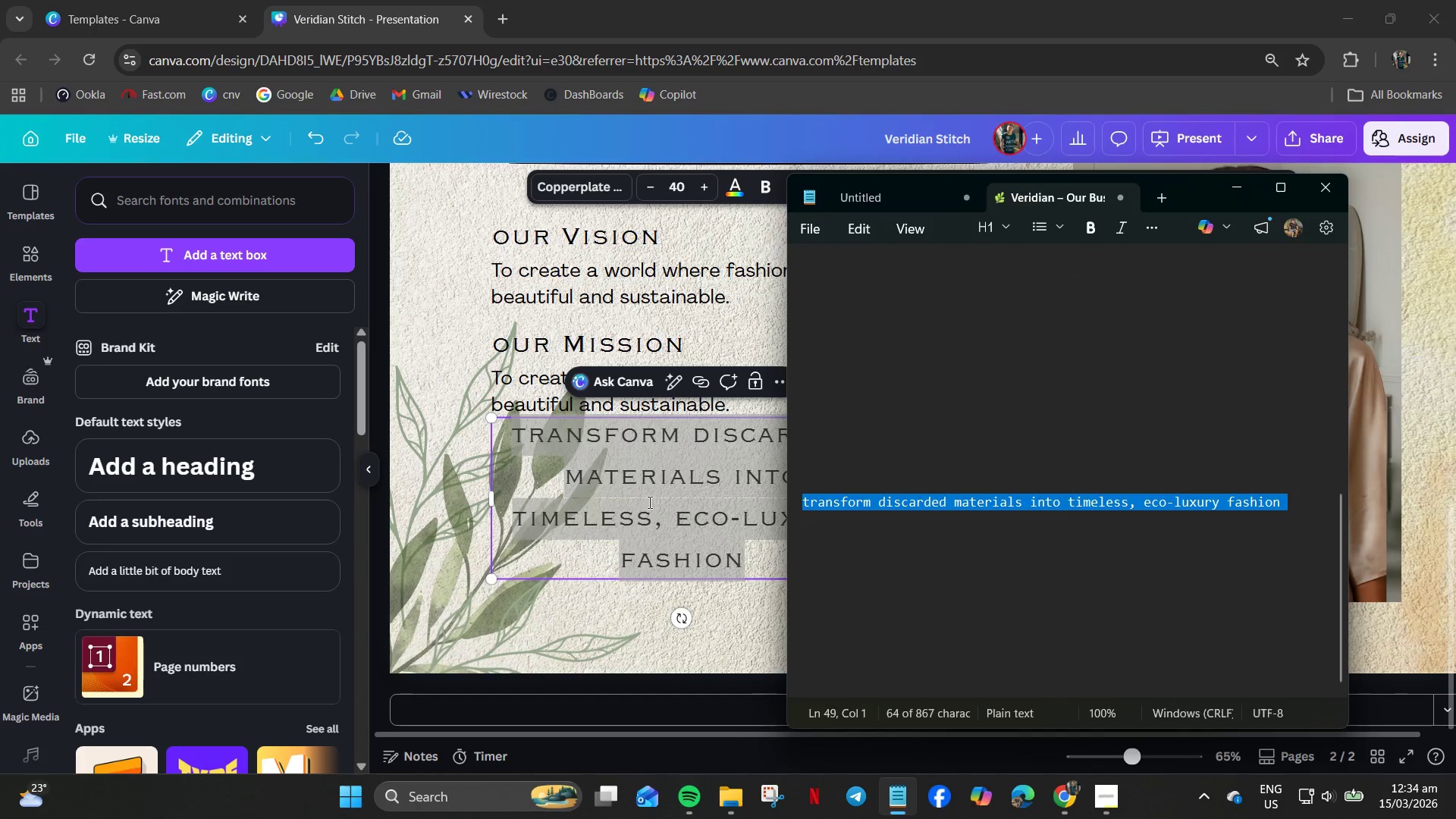 
left_click([648, 502])
 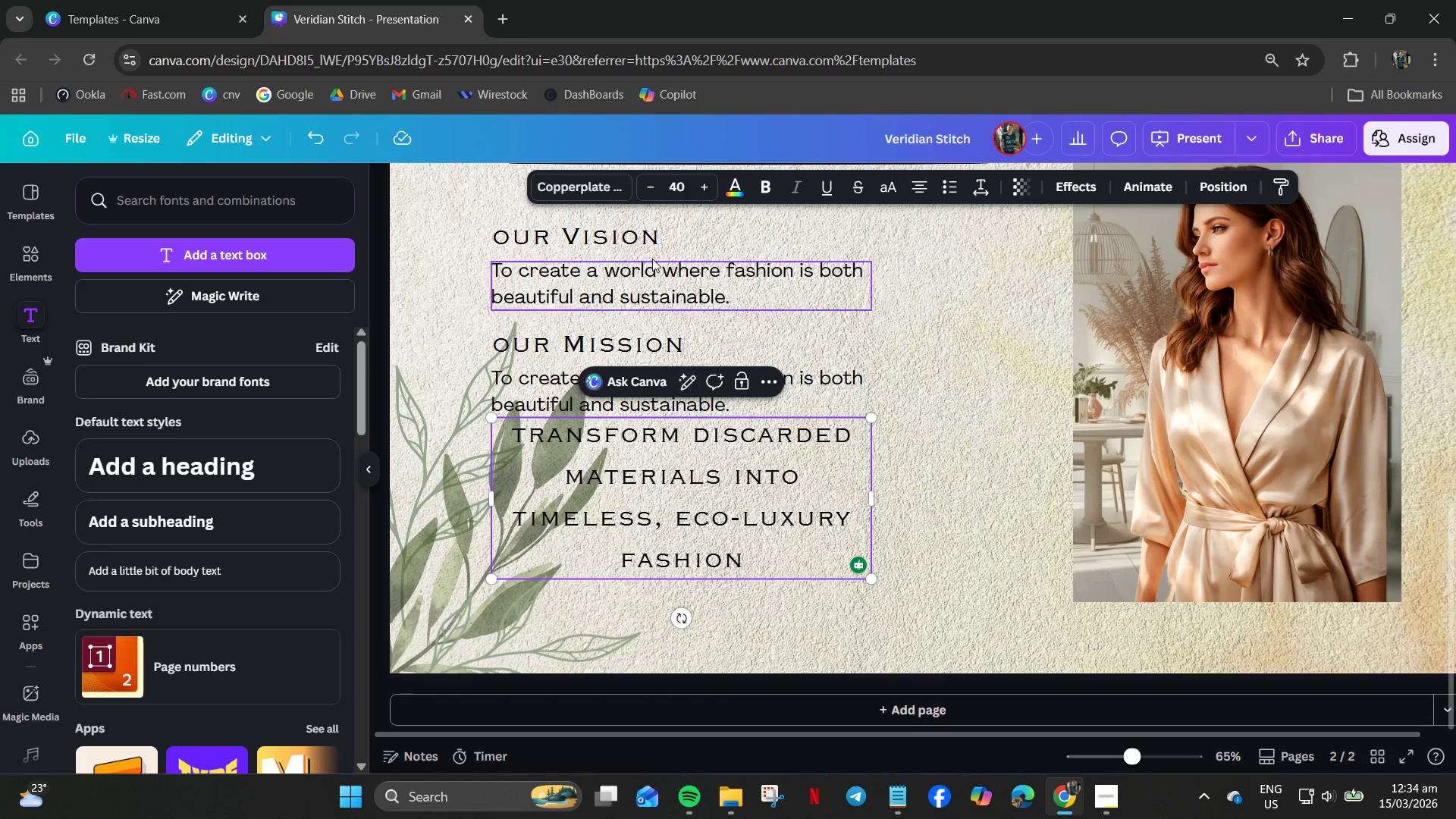 
left_click([649, 281])
 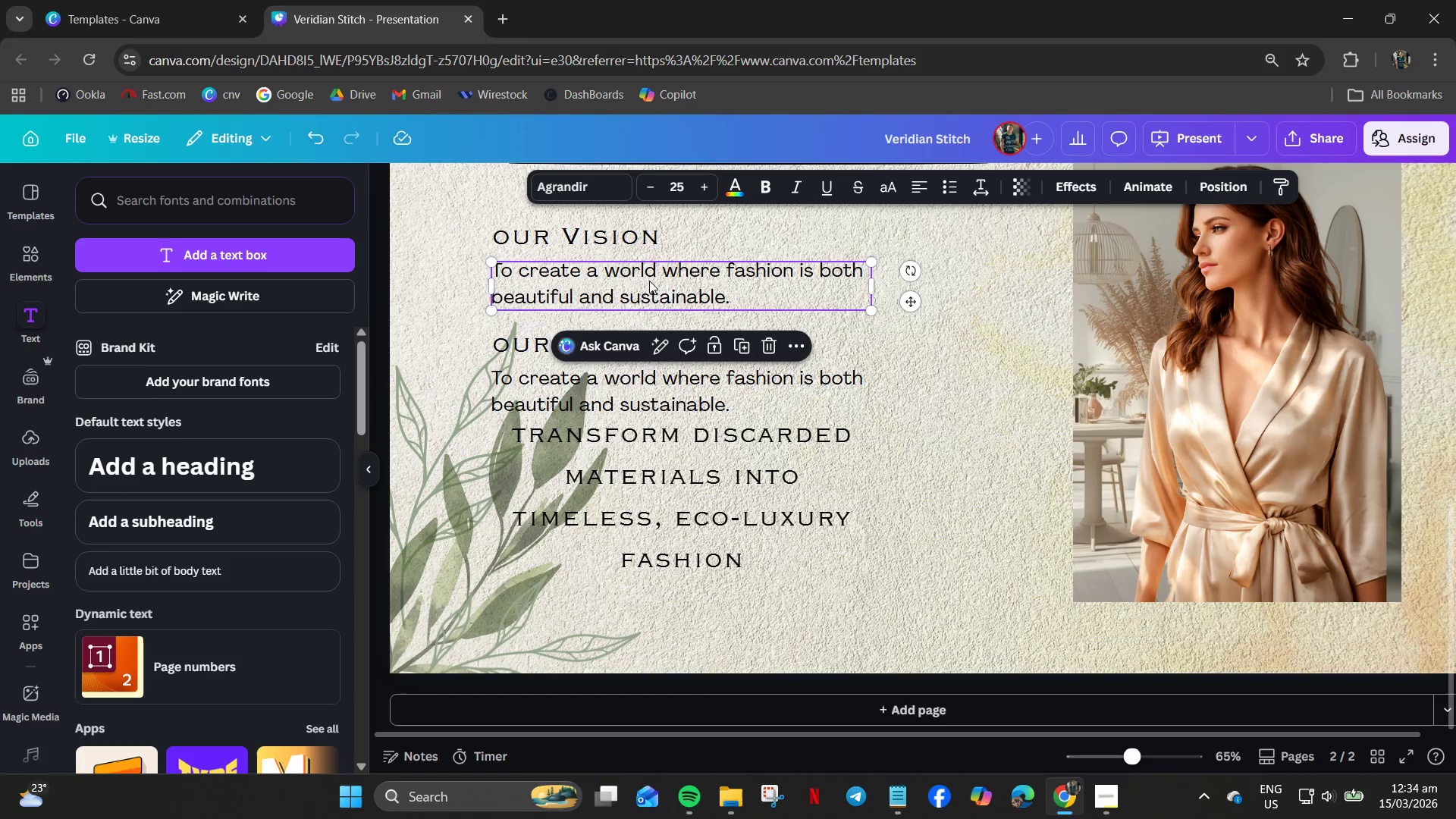 
key(Control+A)
 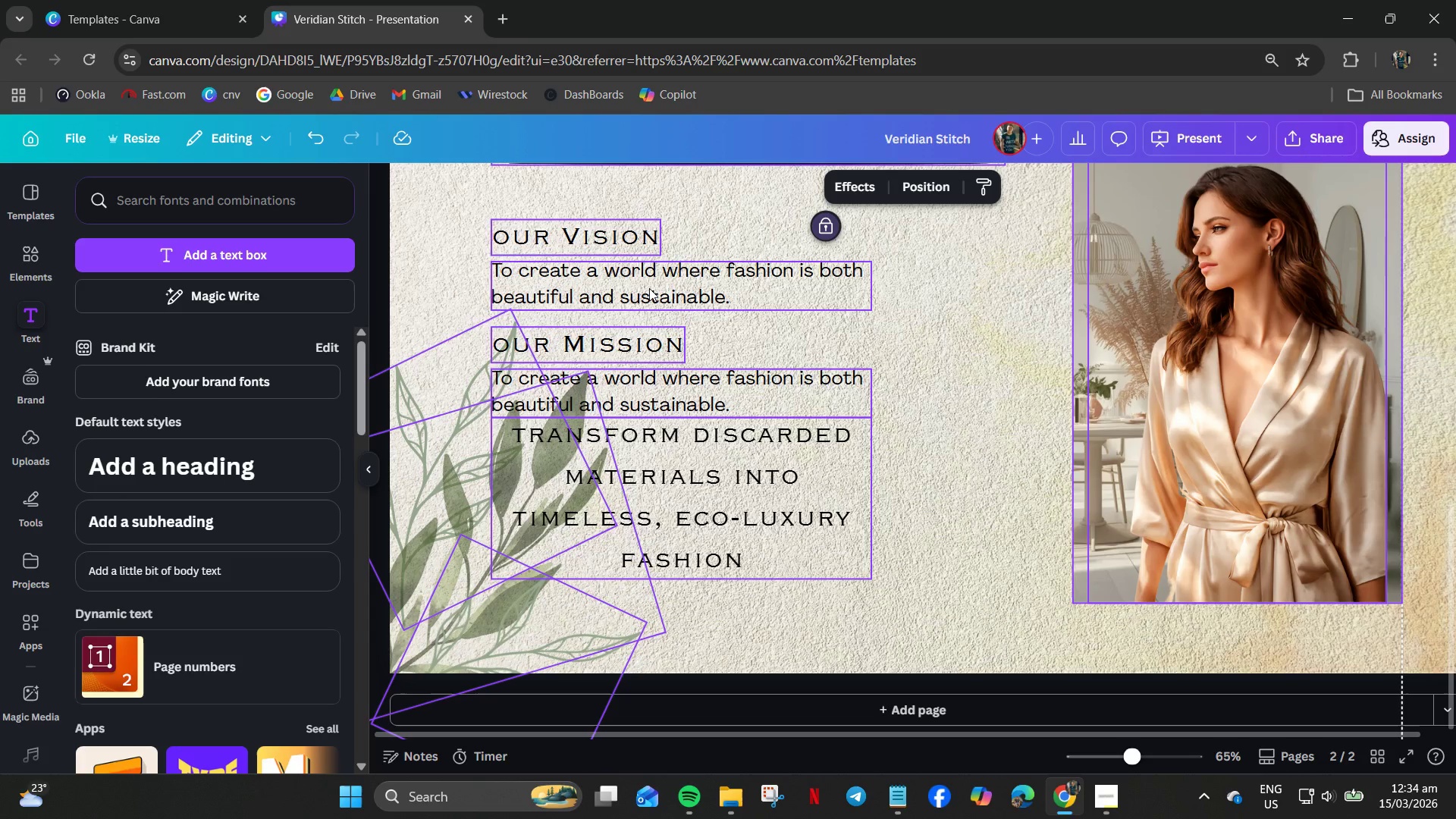 
key(Control+C)
 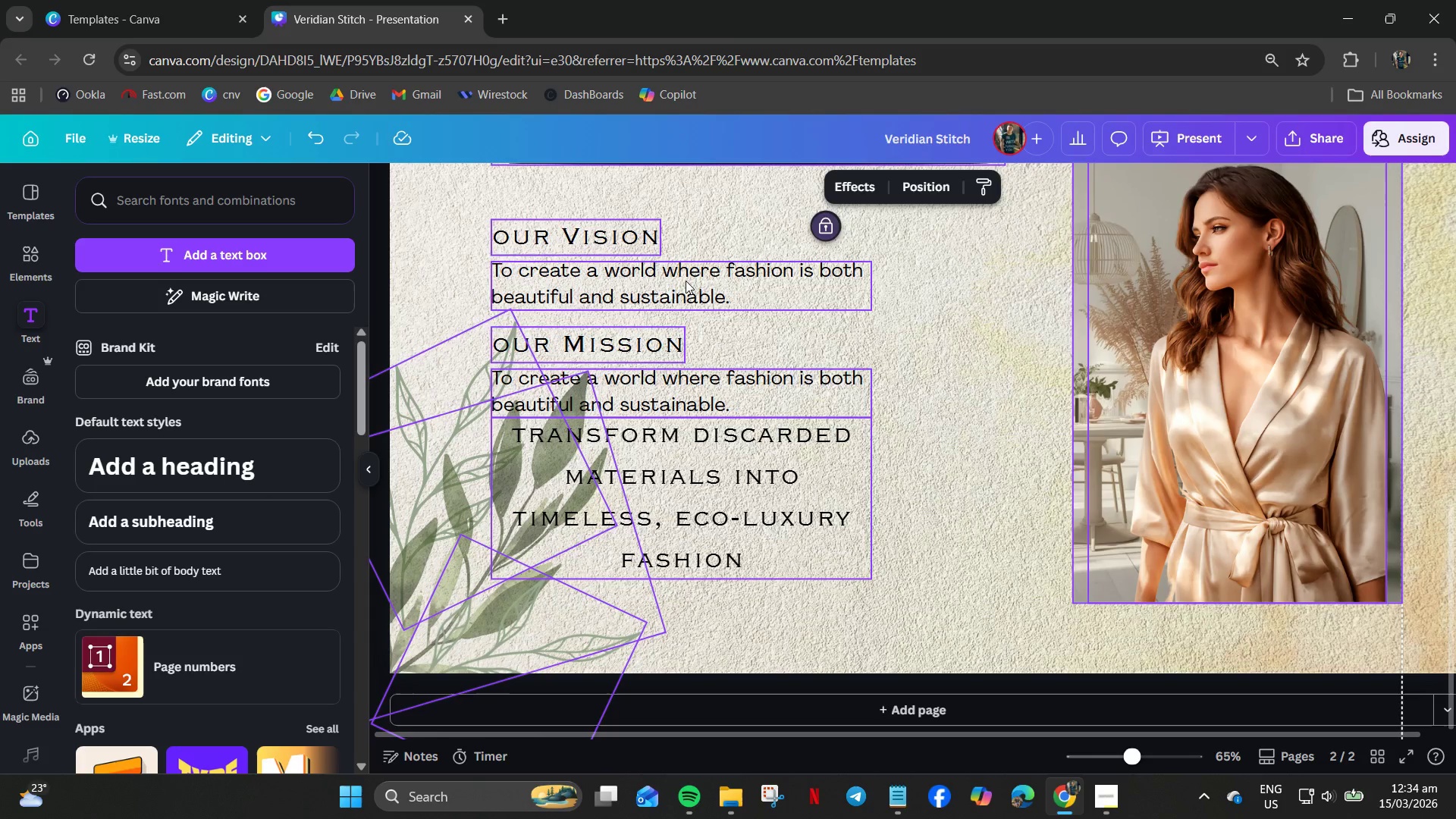 
left_click([698, 282])
 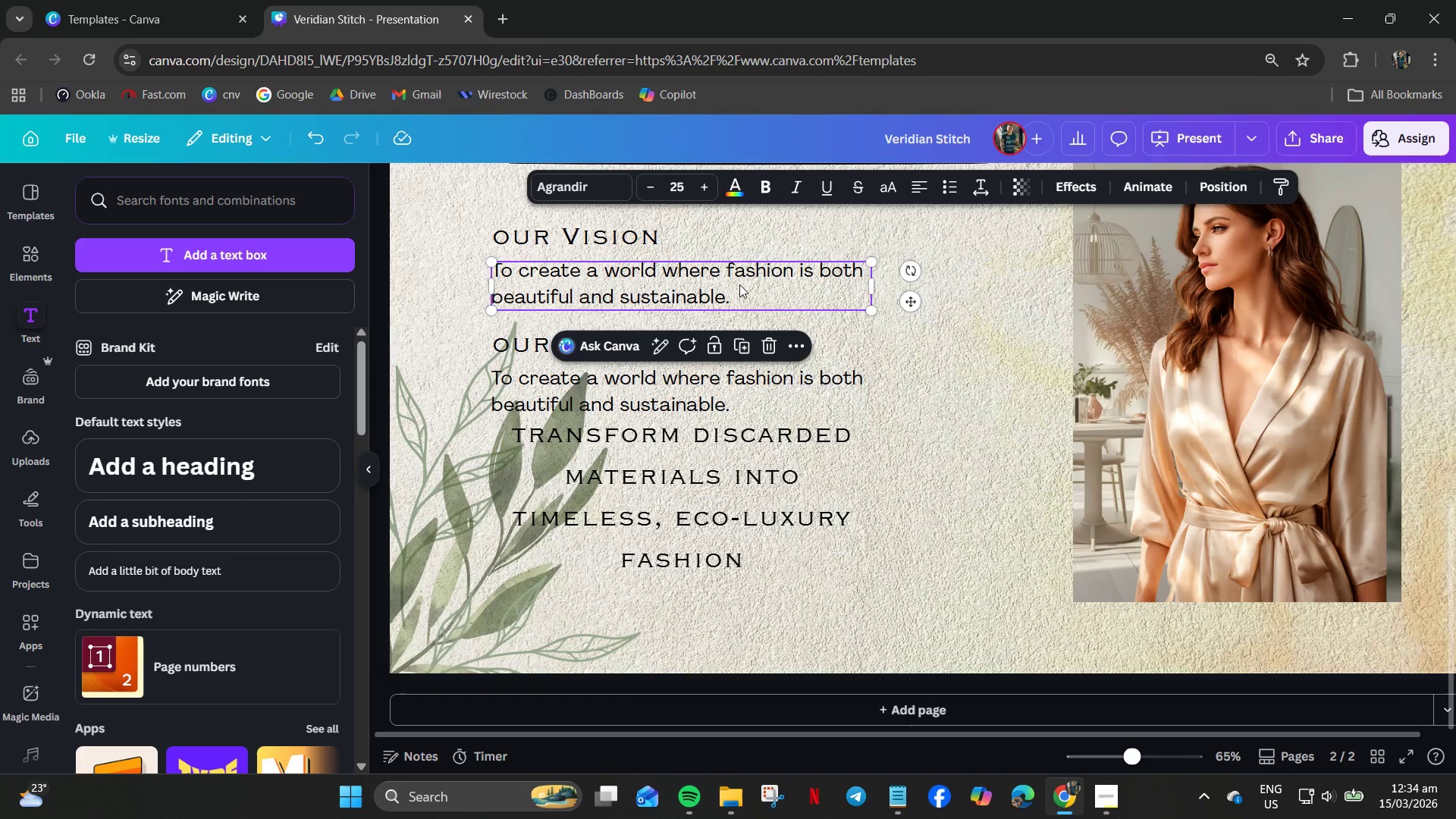 
key(Control+C)
 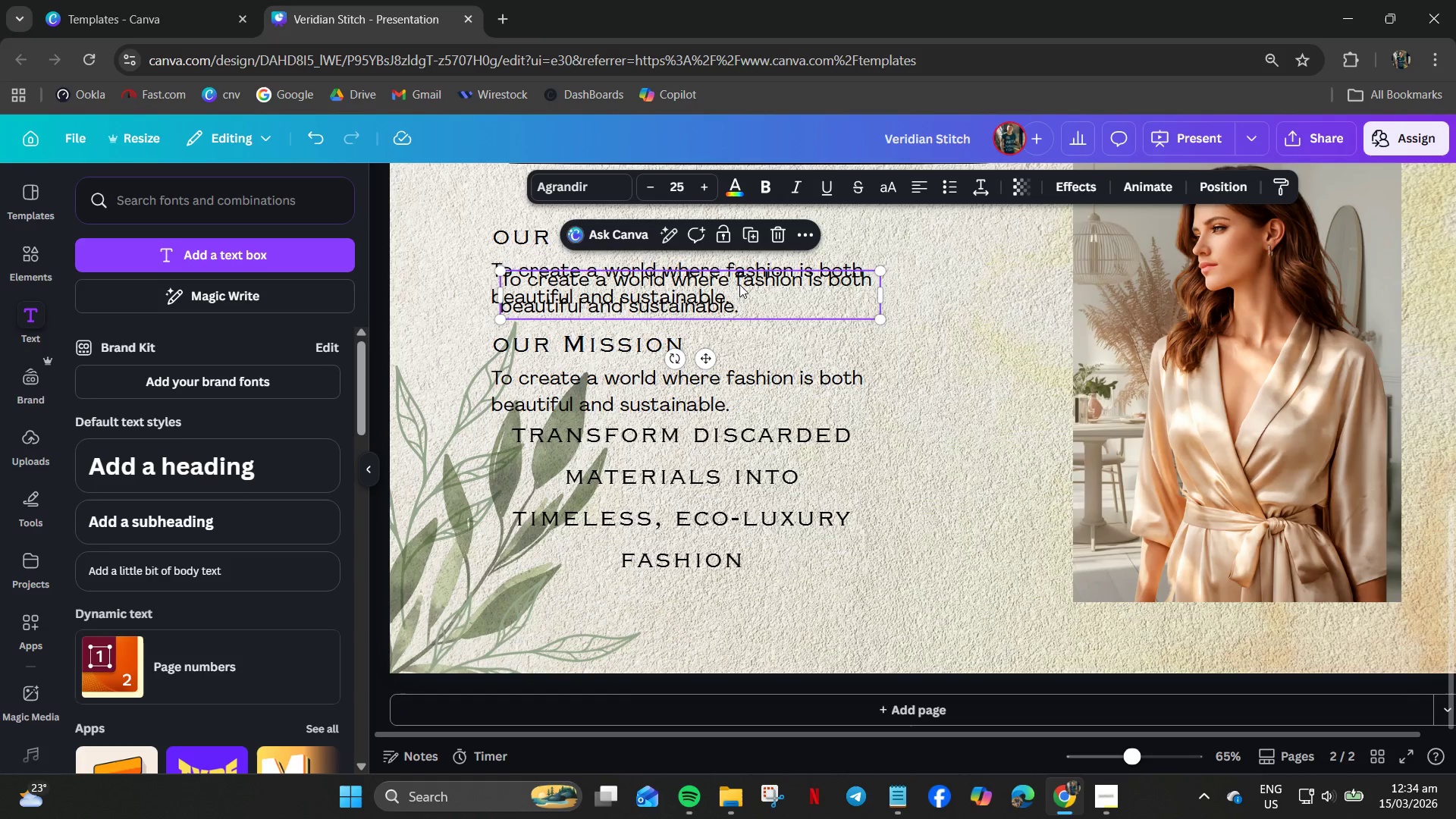 
key(Control+V)
 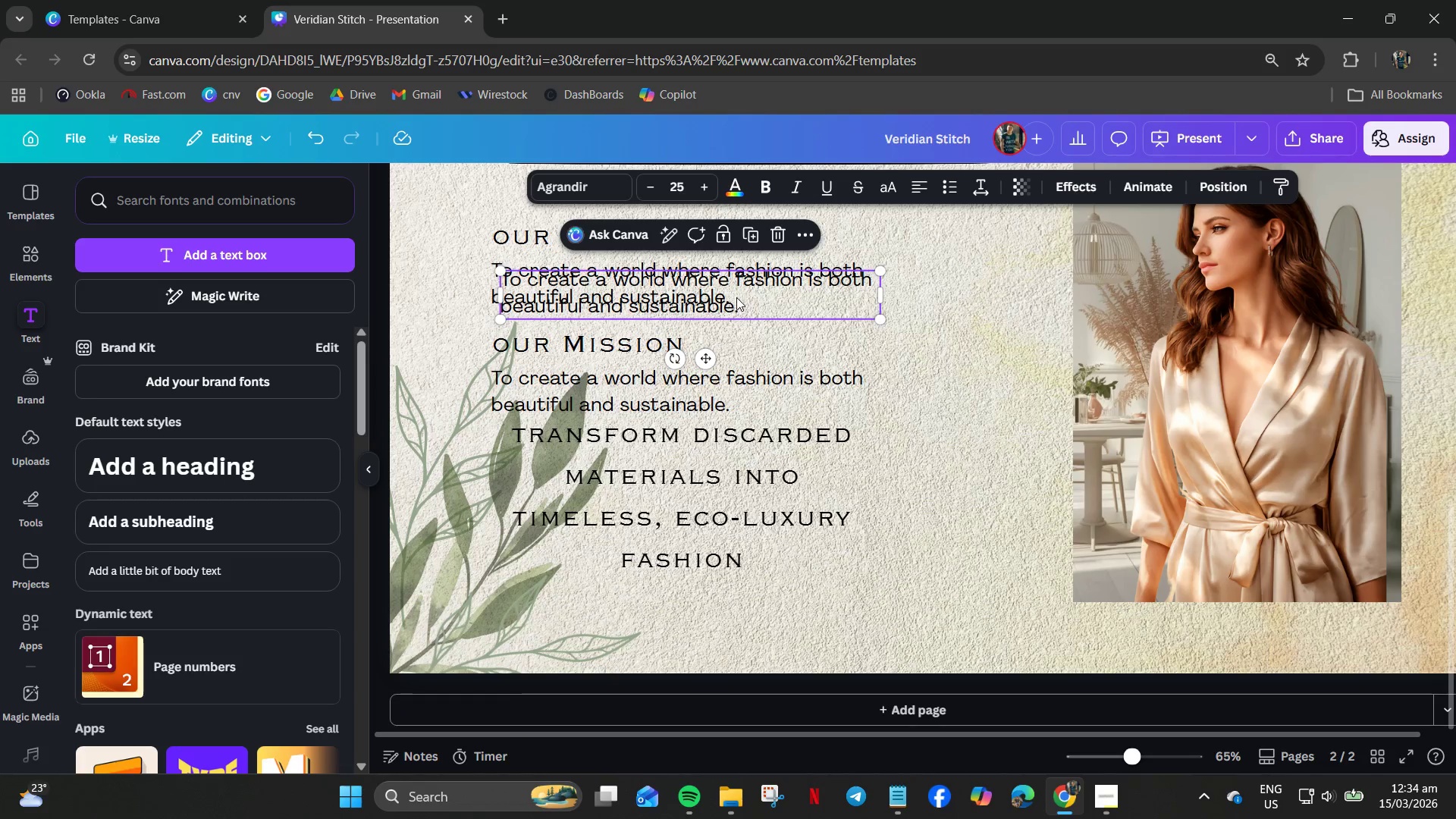 
left_click_drag(start_coordinate=[736, 294], to_coordinate=[787, 357])
 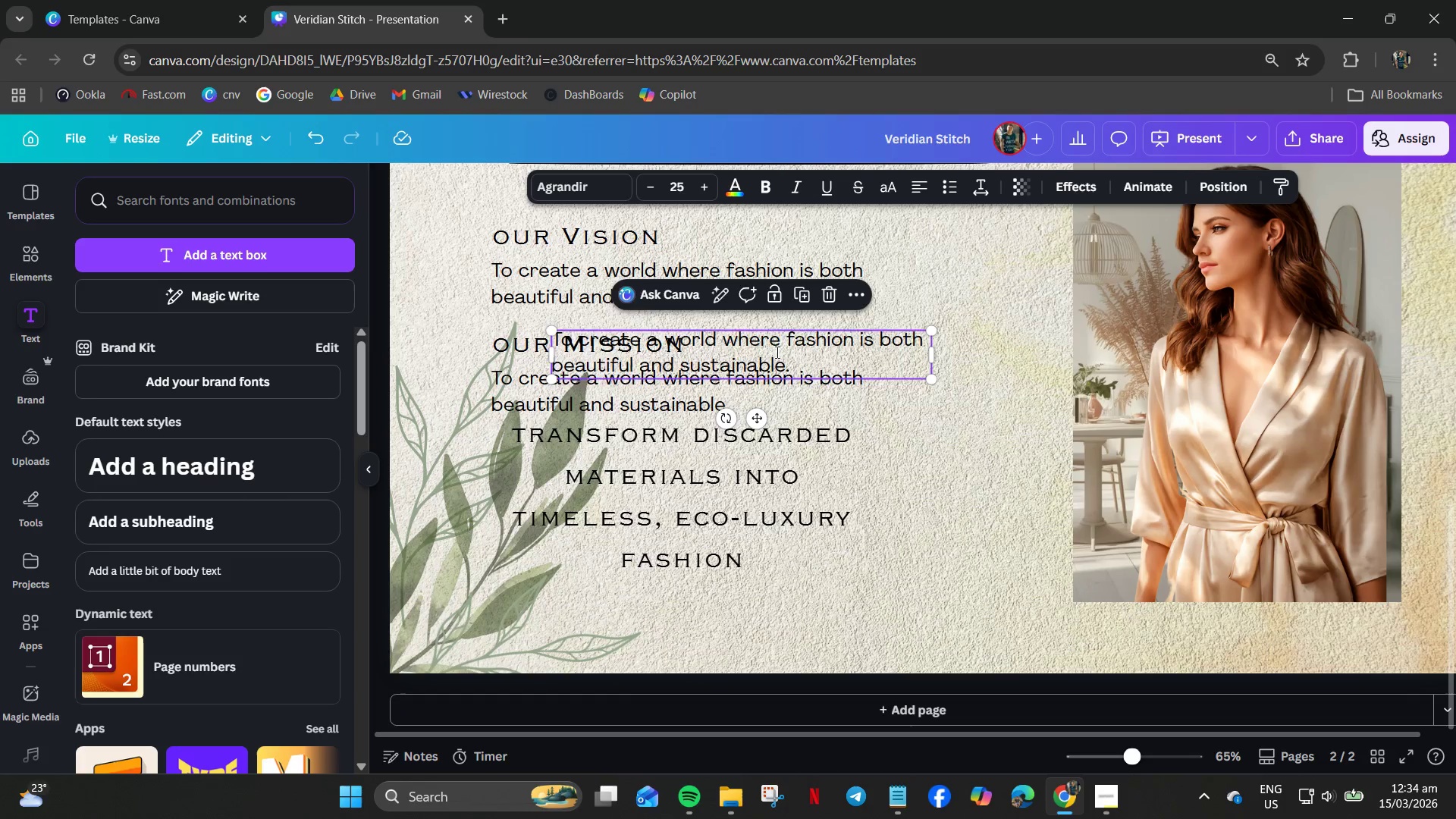 
double_click([776, 352])
 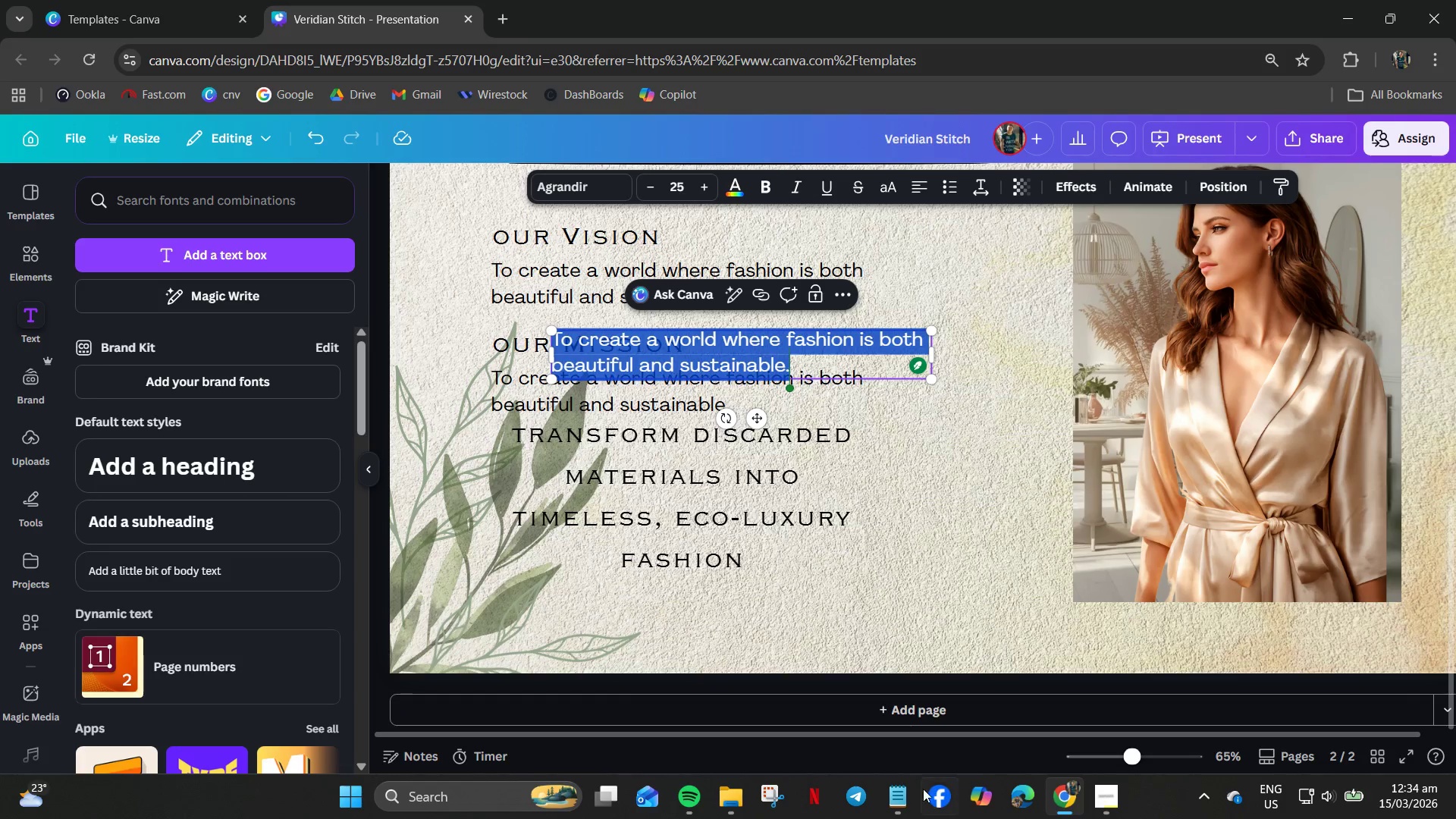 
left_click([889, 800])
 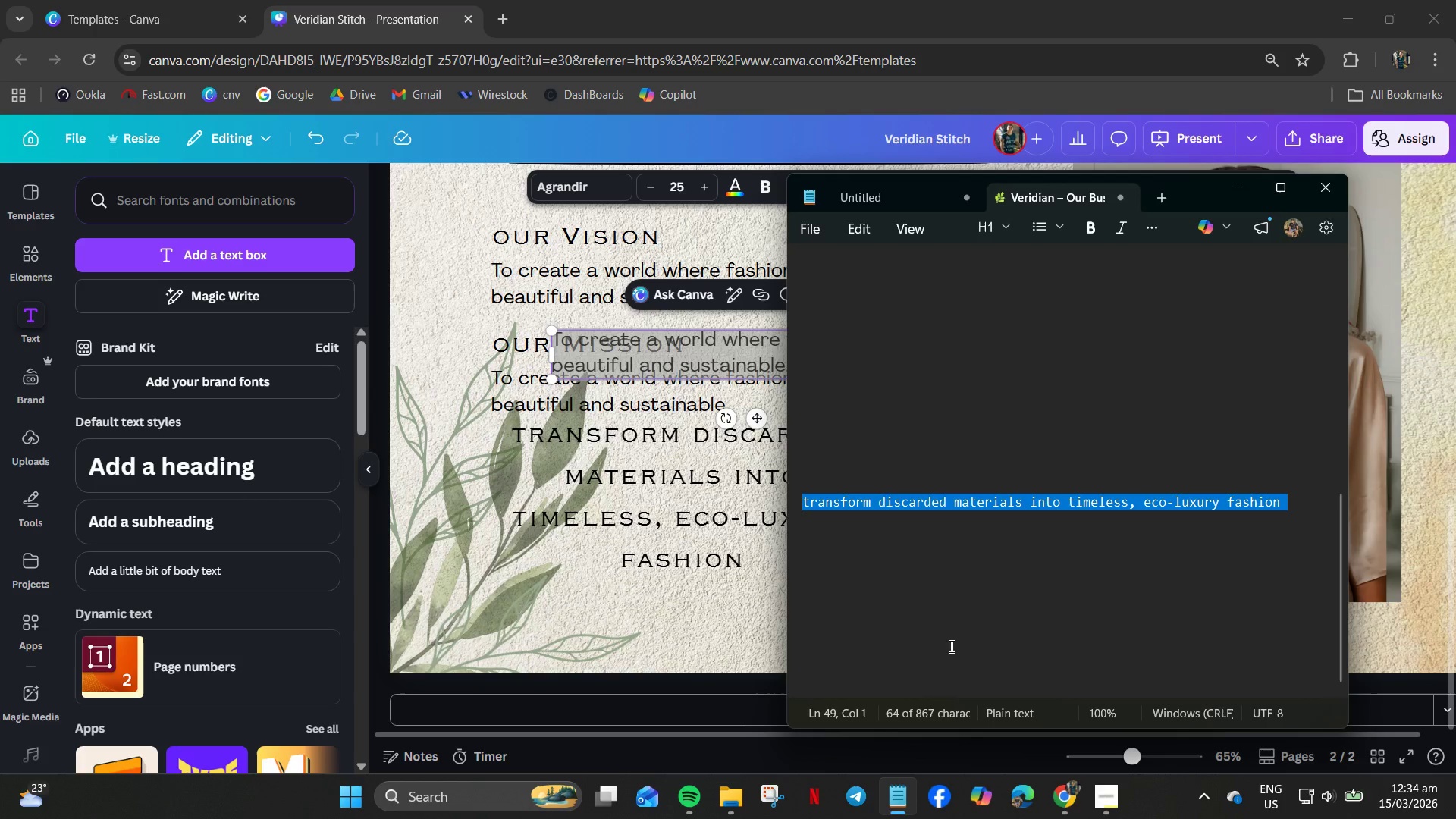 
key(Control+C)
 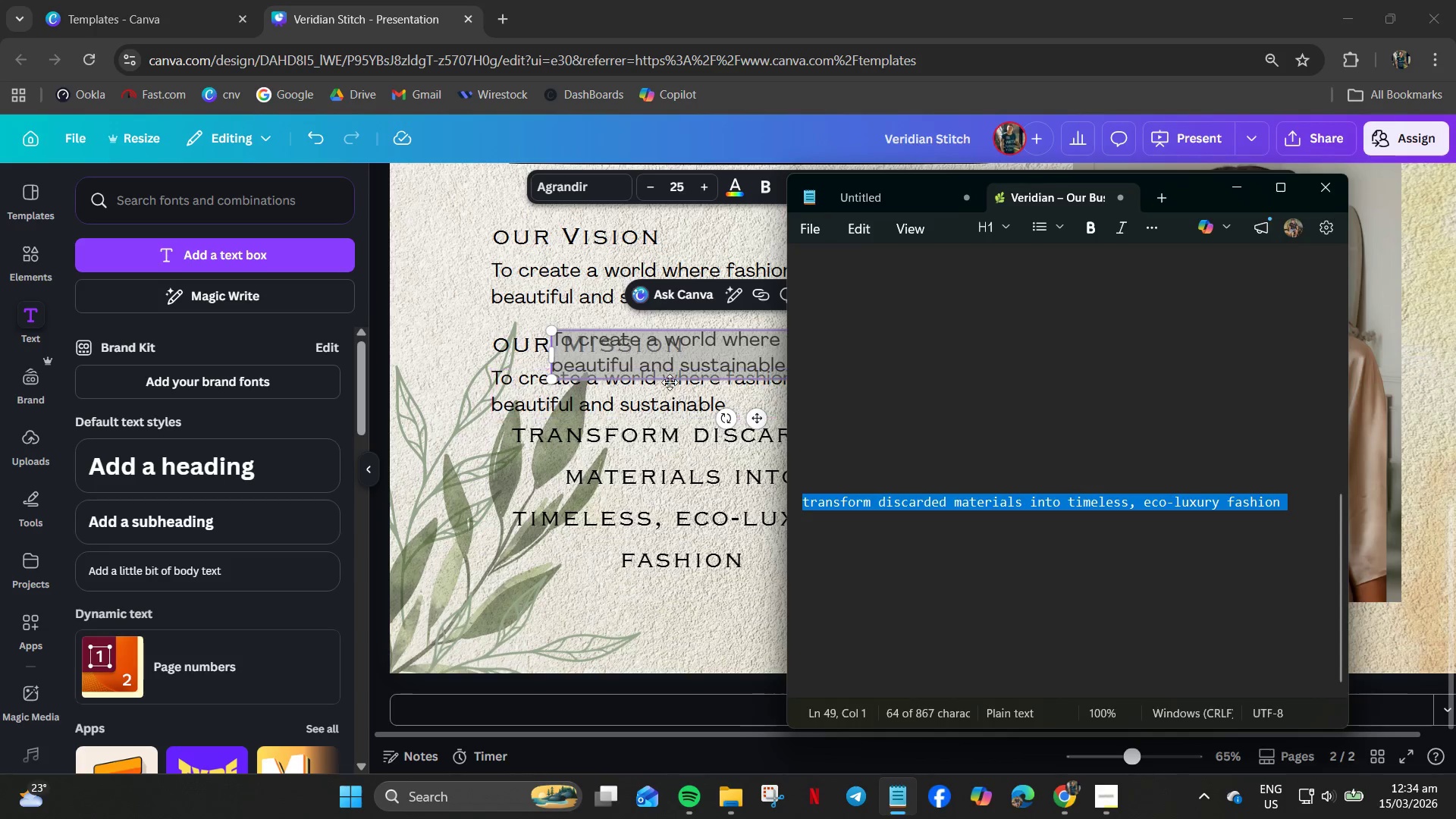 
left_click([656, 342])
 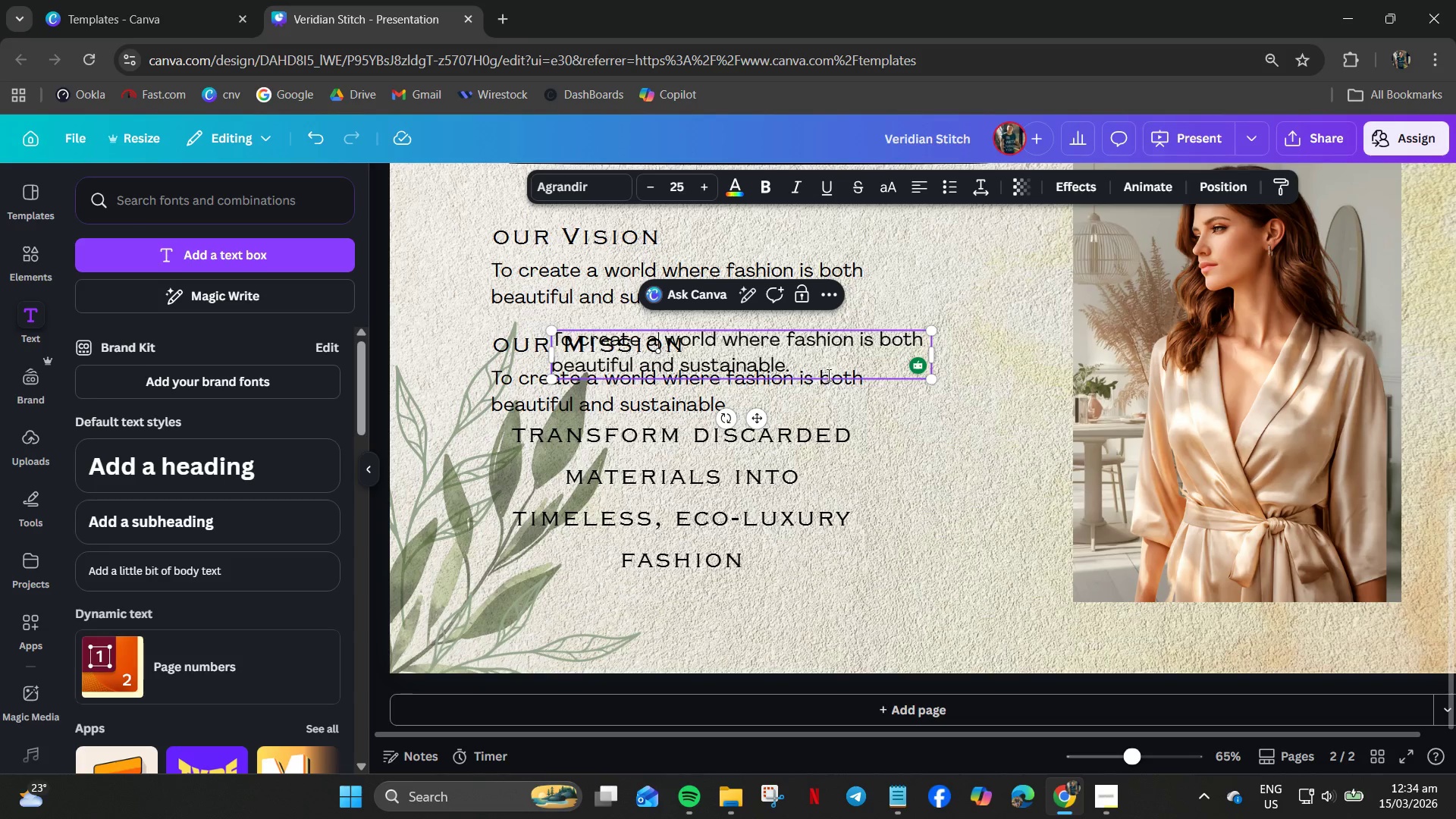 
left_click([836, 369])
 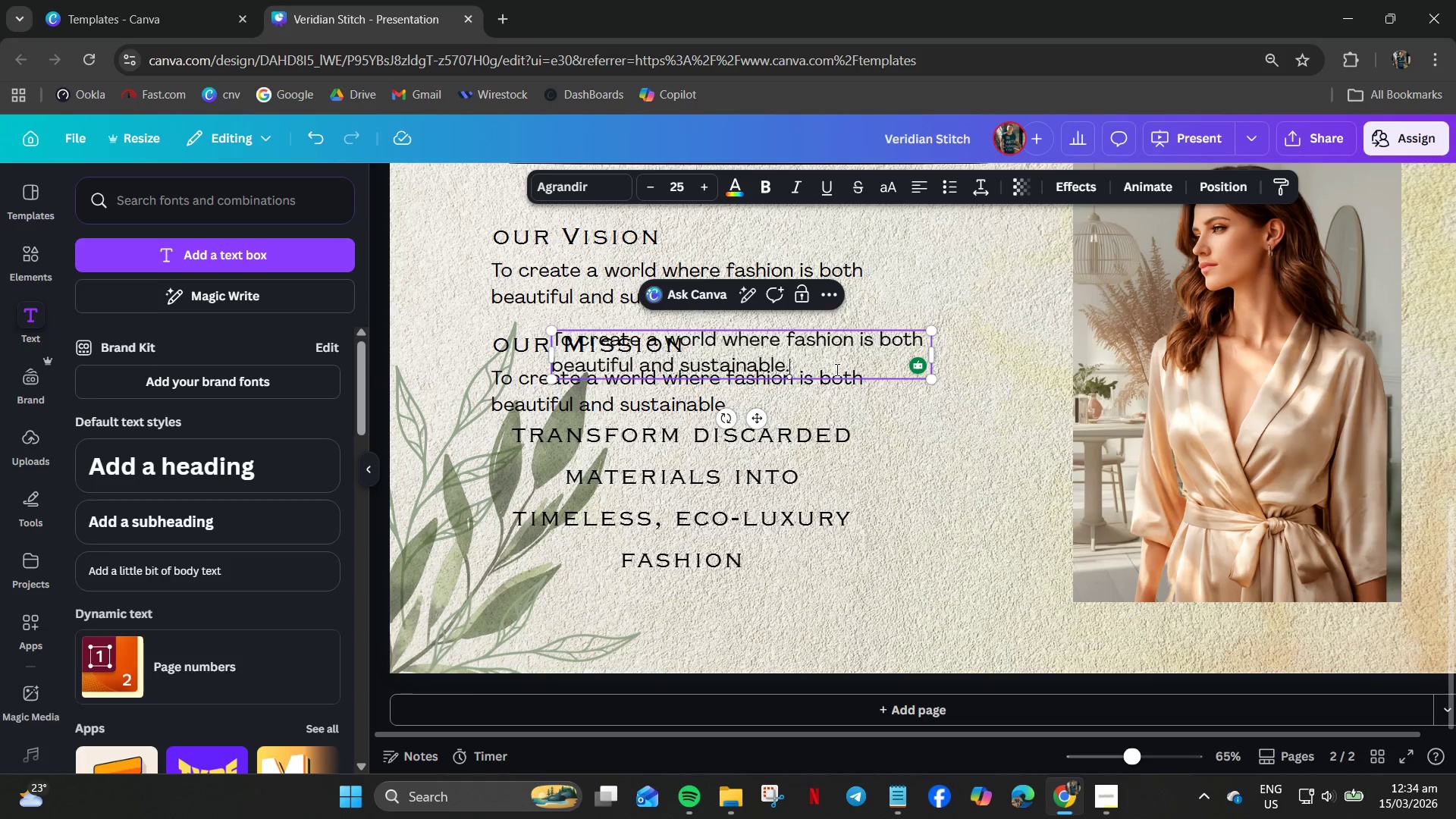 
key(Control+A)
 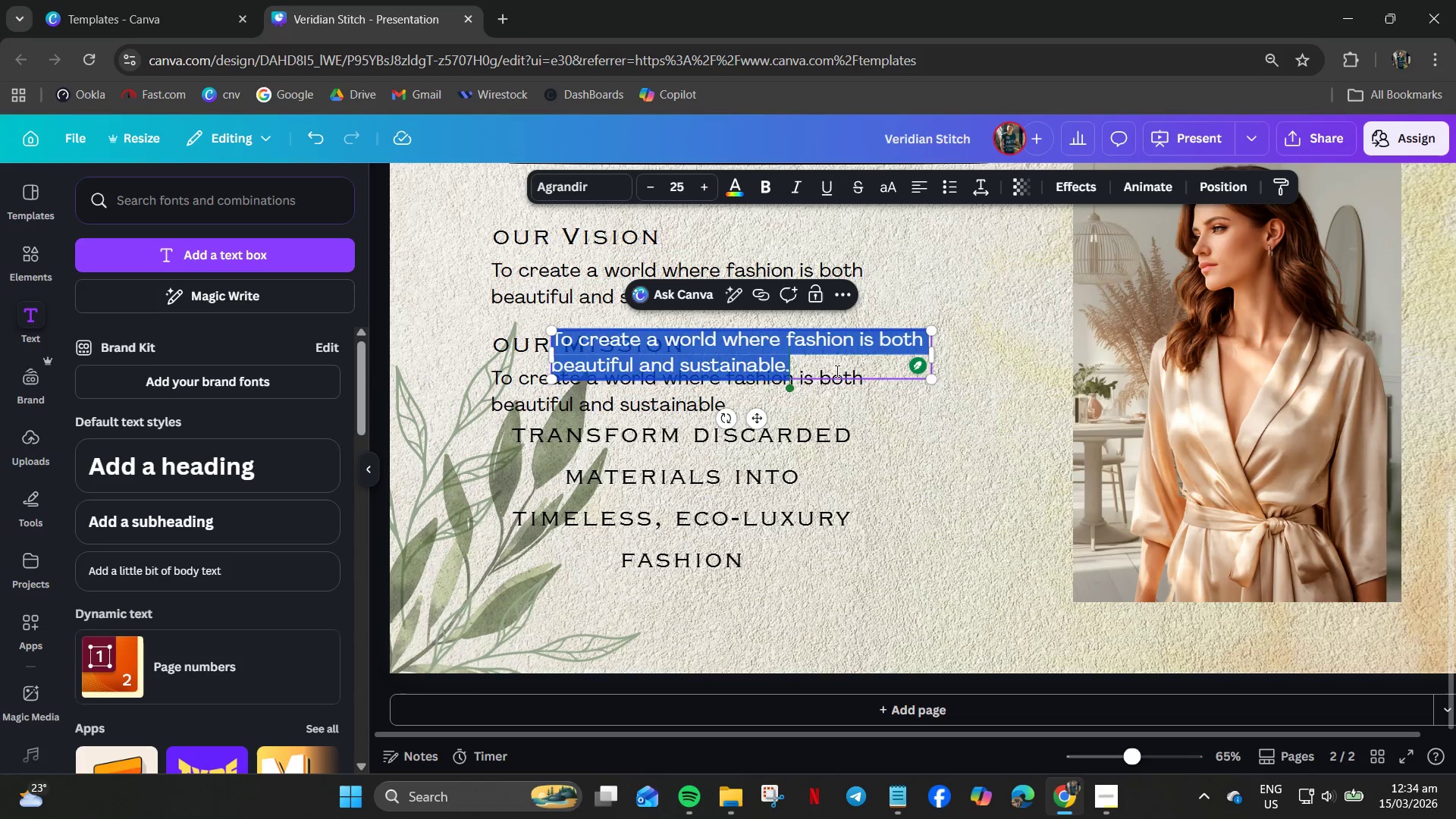 
key(Control+V)
 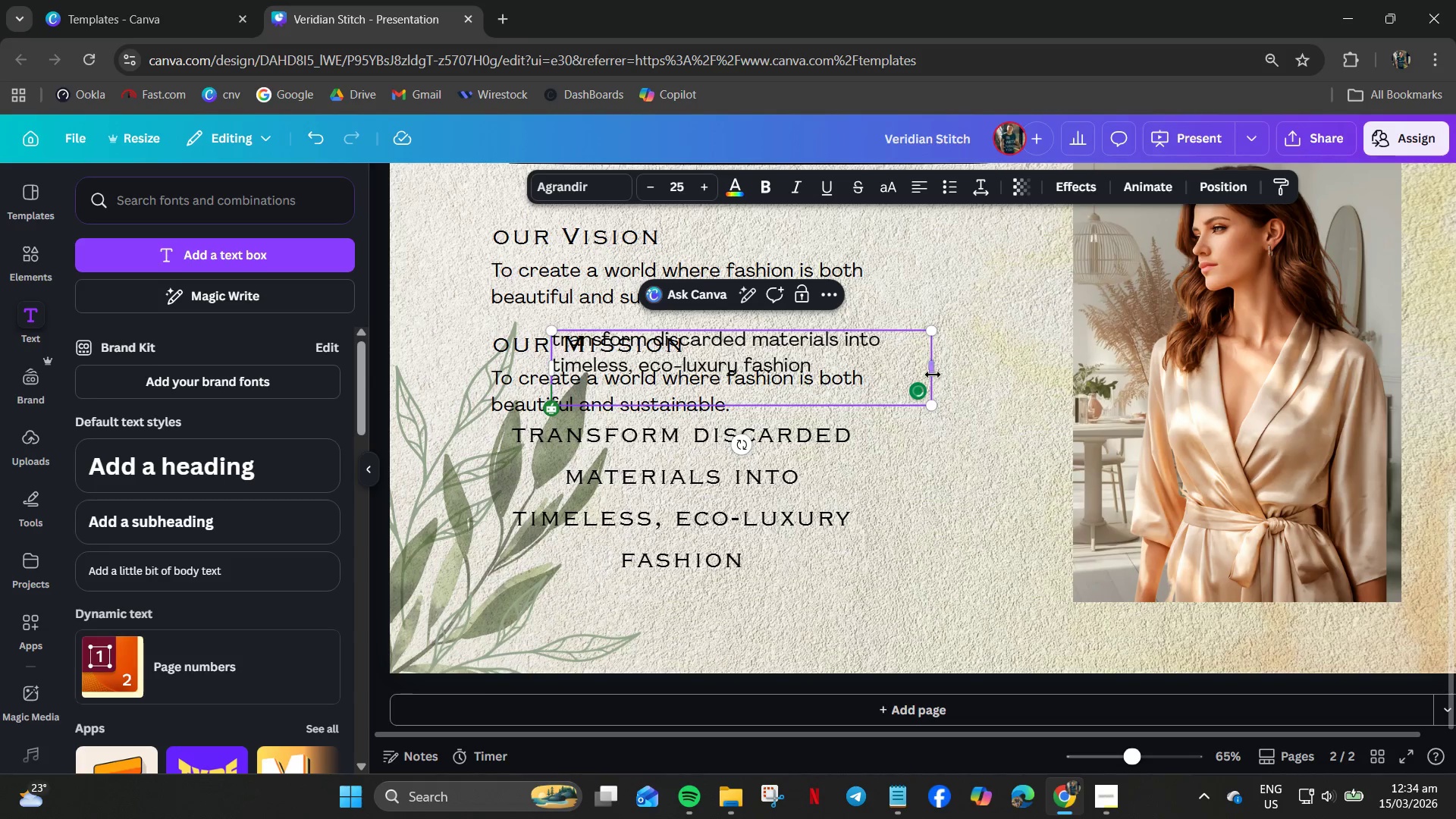 
left_click_drag(start_coordinate=[933, 371], to_coordinate=[1016, 371])
 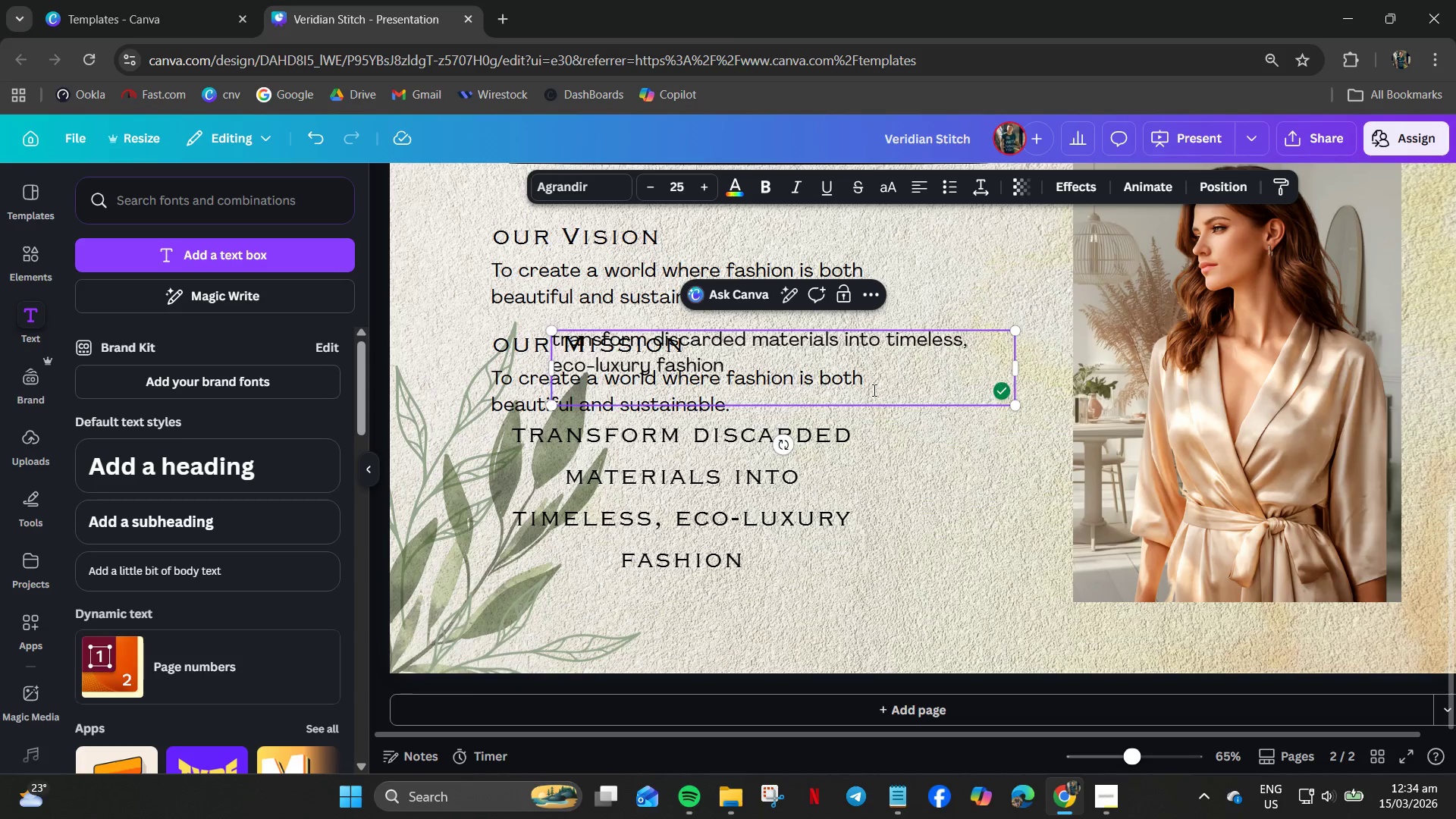 
left_click([874, 390])
 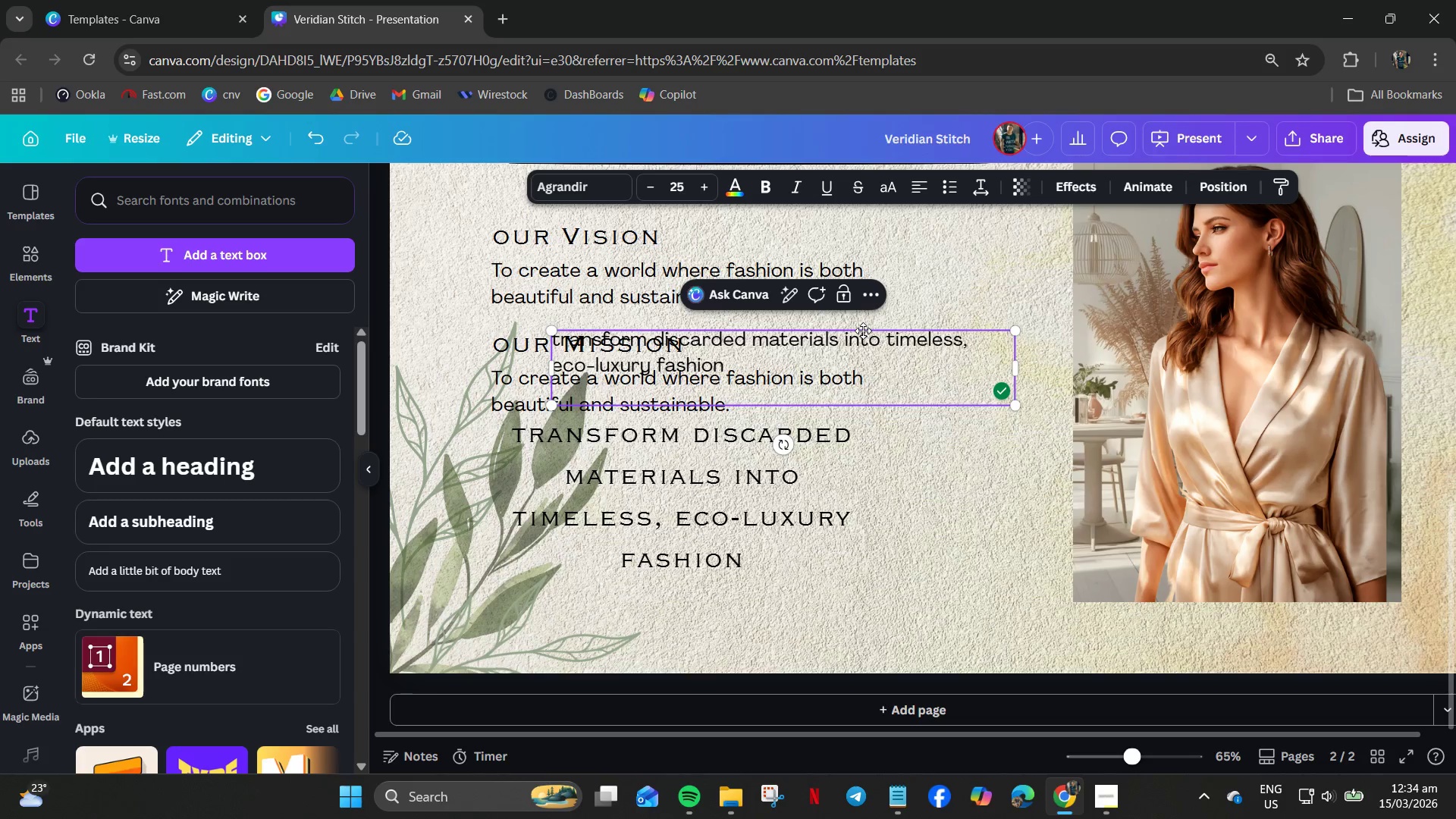 
left_click_drag(start_coordinate=[863, 331], to_coordinate=[881, 551])
 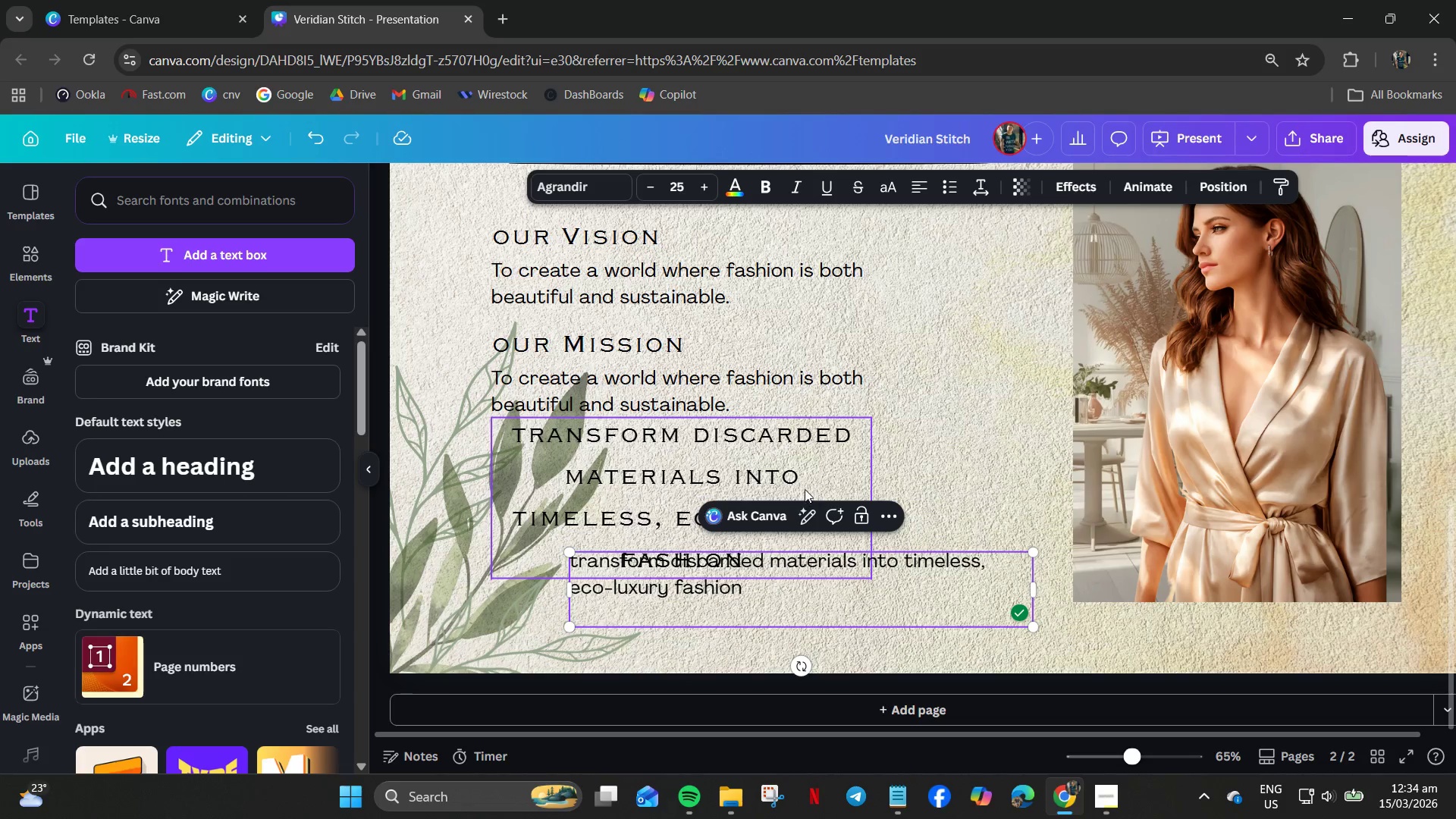 
left_click([776, 463])
 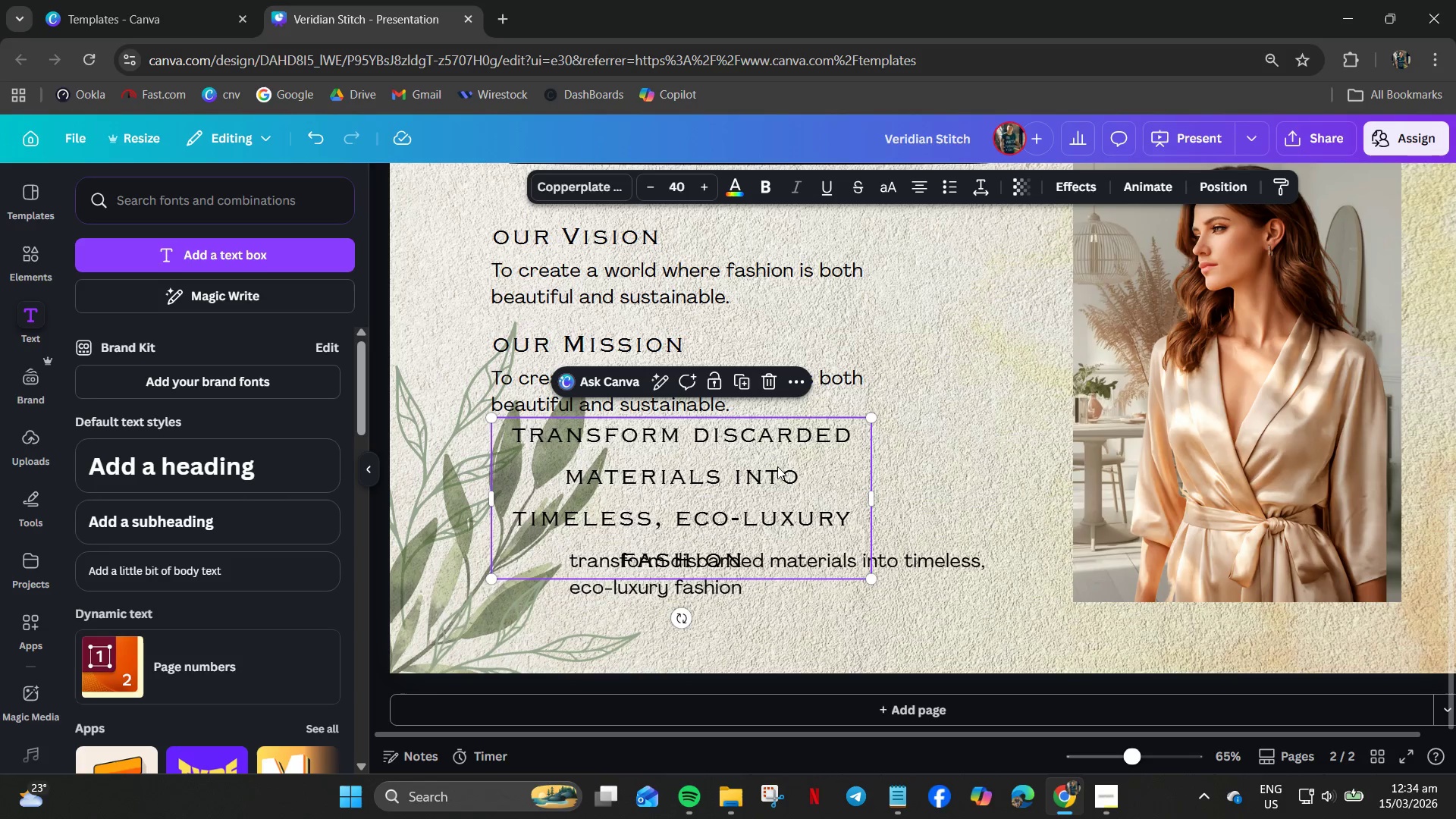 
key(Control+Delete)
 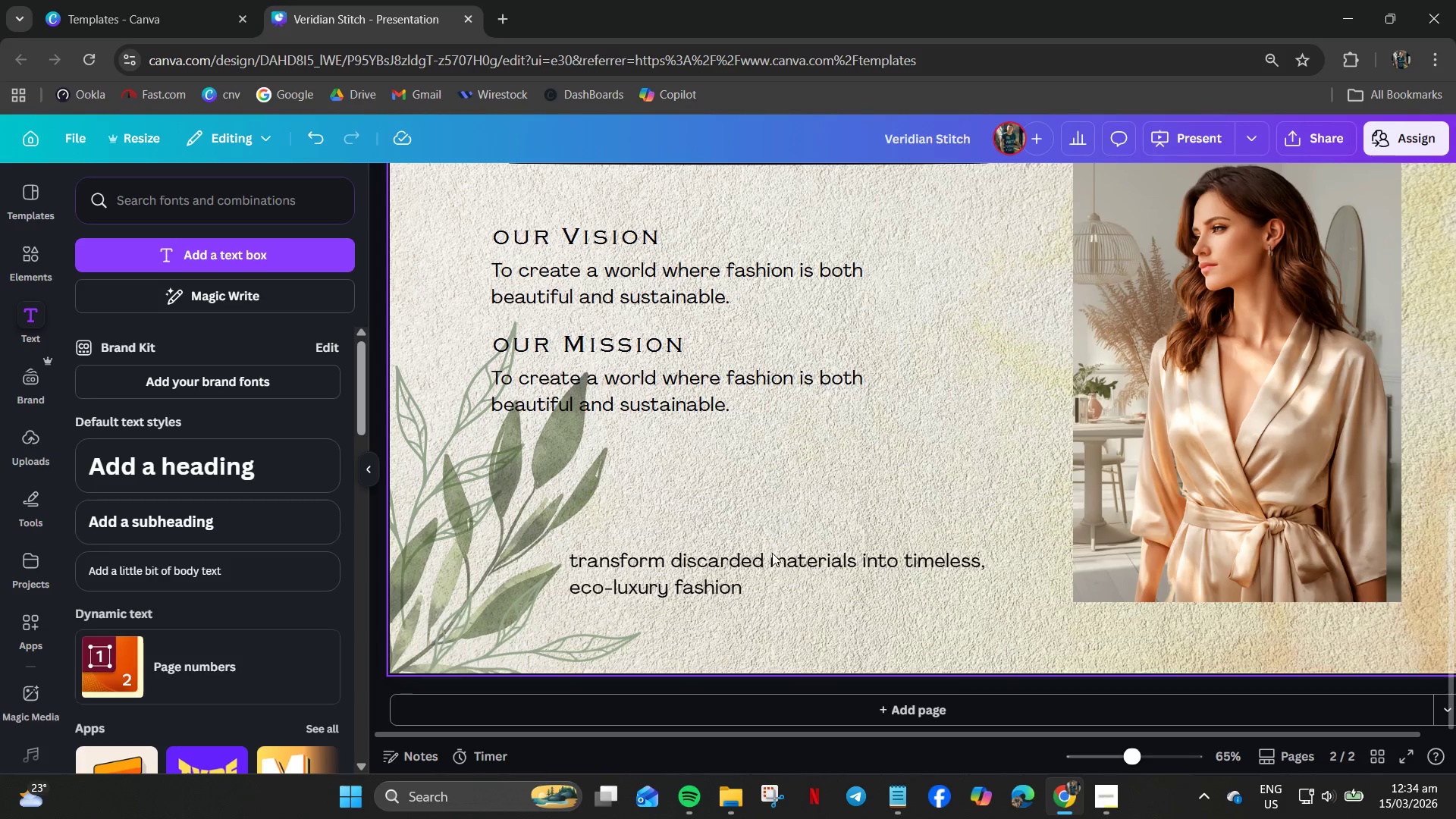 
left_click([769, 563])
 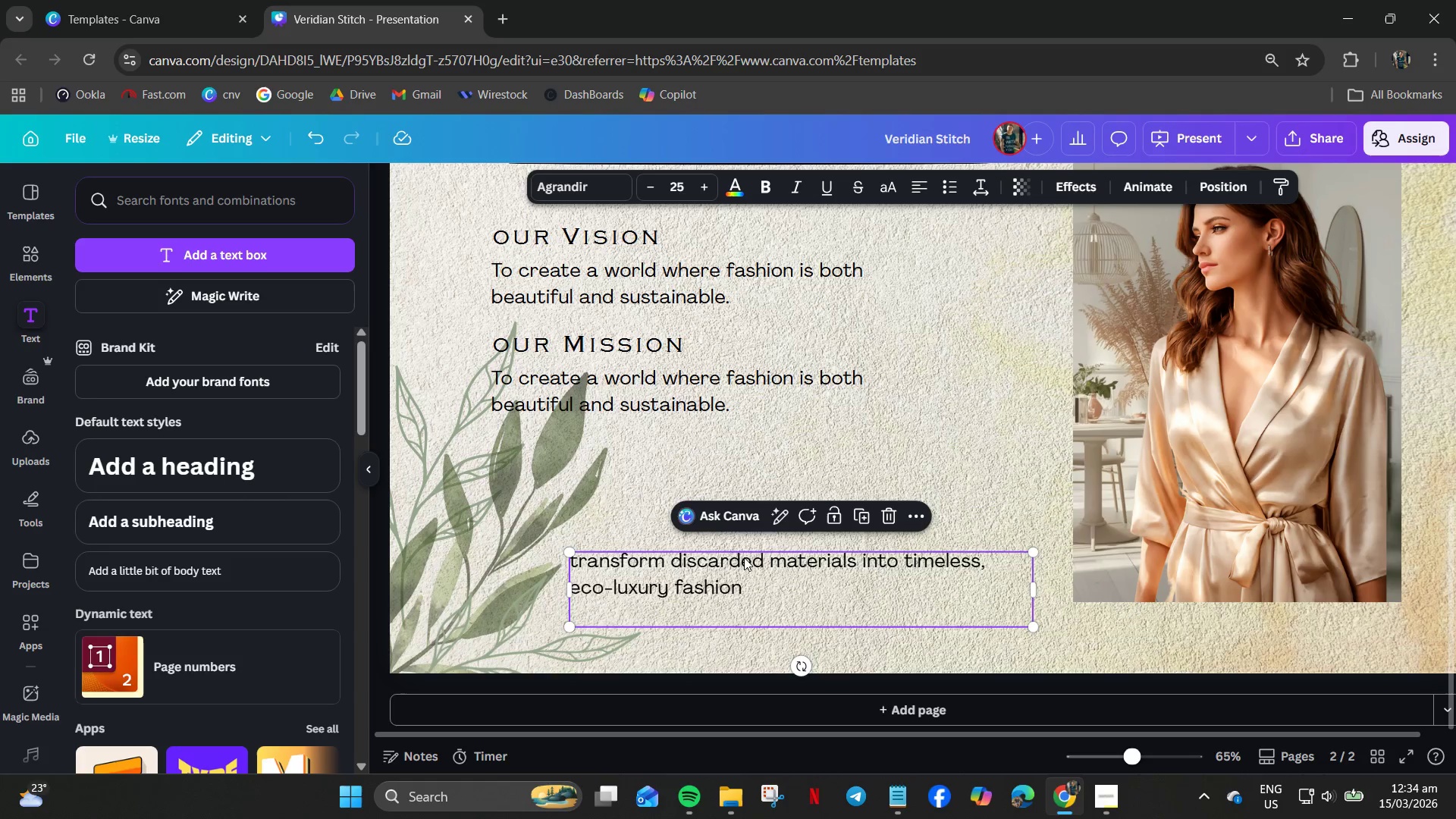 
left_click_drag(start_coordinate=[743, 557], to_coordinate=[662, 449])
 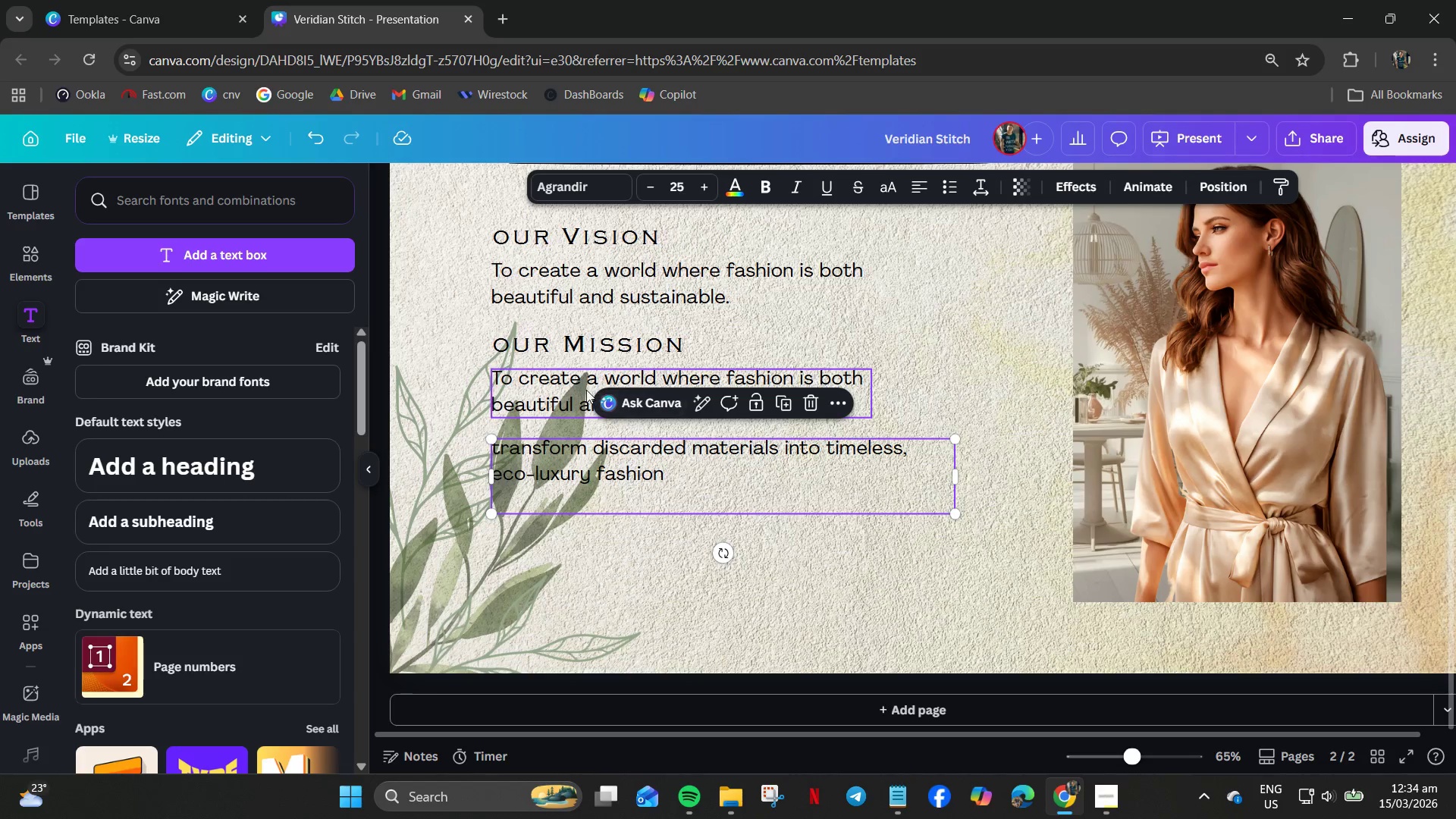 
left_click([586, 390])
 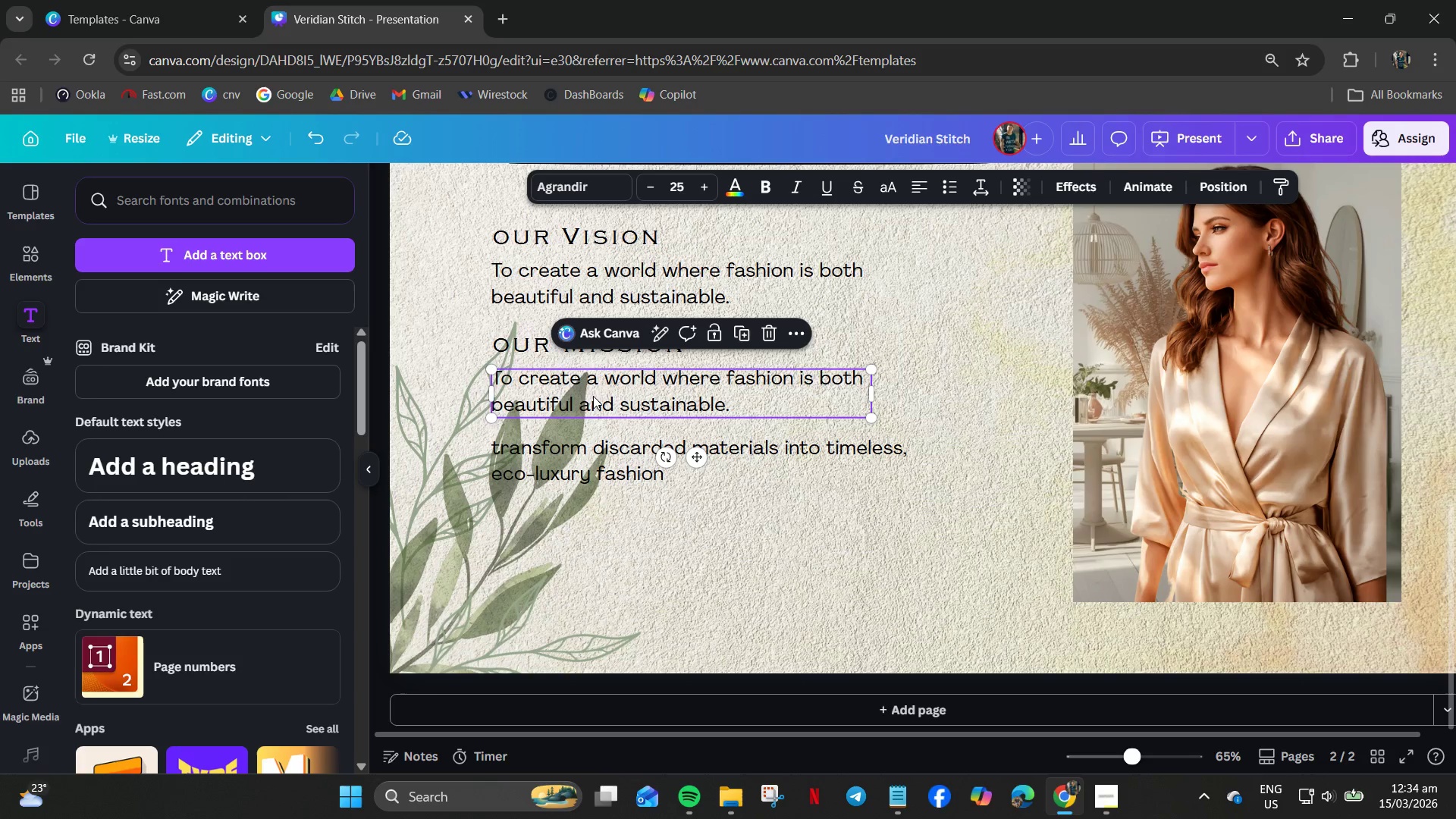 
key(Delete)
 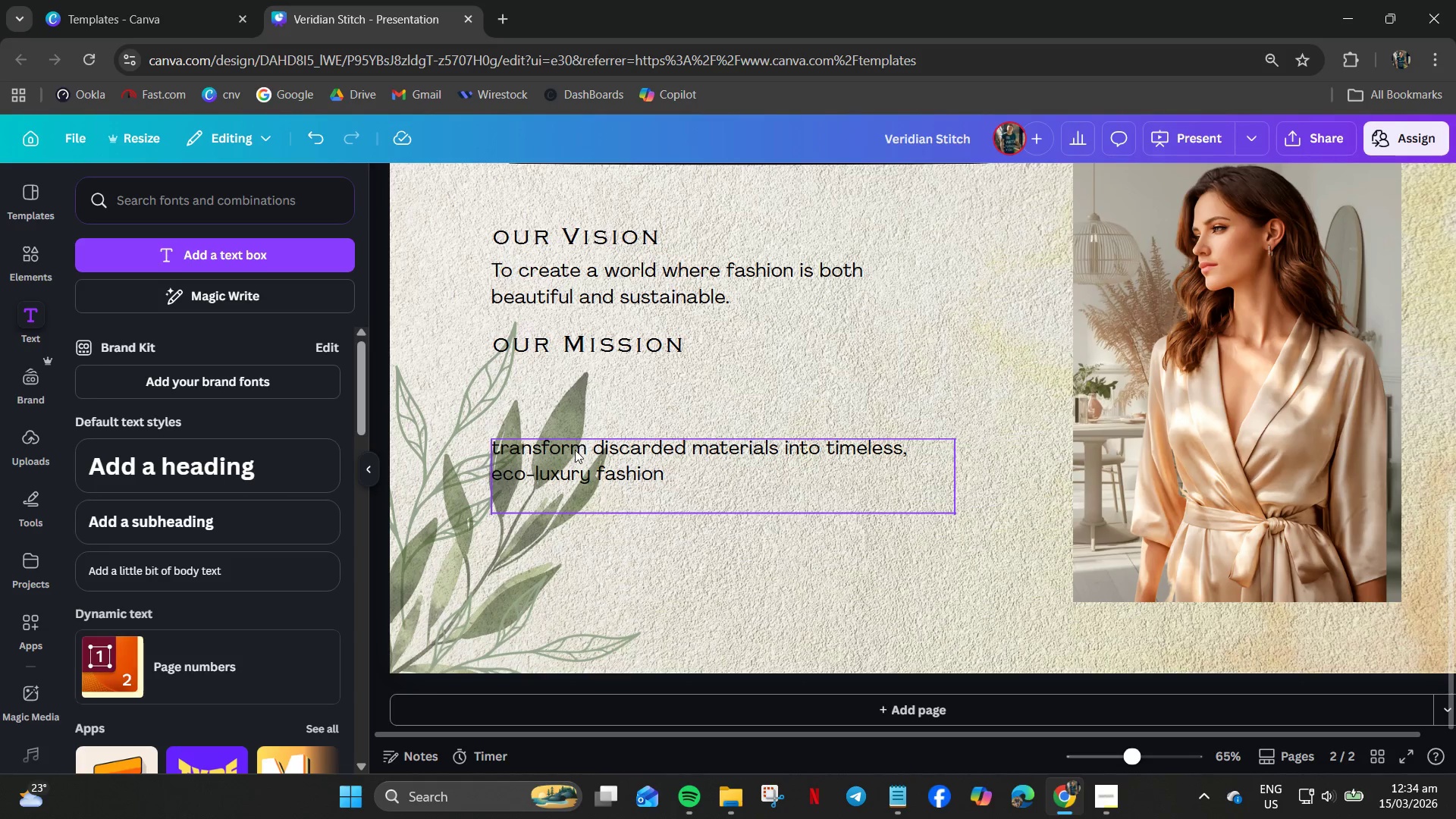 
left_click_drag(start_coordinate=[575, 450], to_coordinate=[576, 387])
 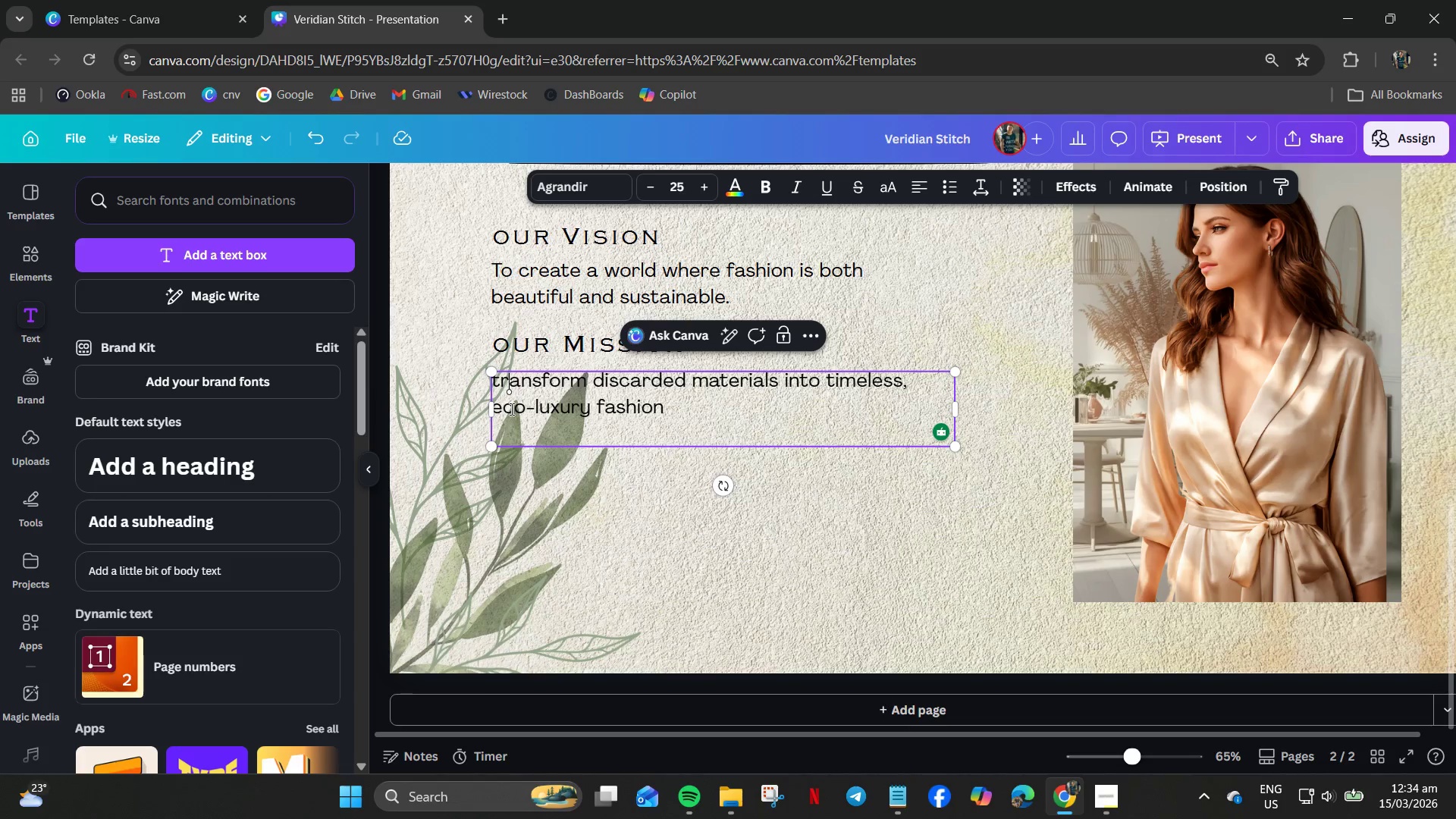 
key(ArrowLeft)
 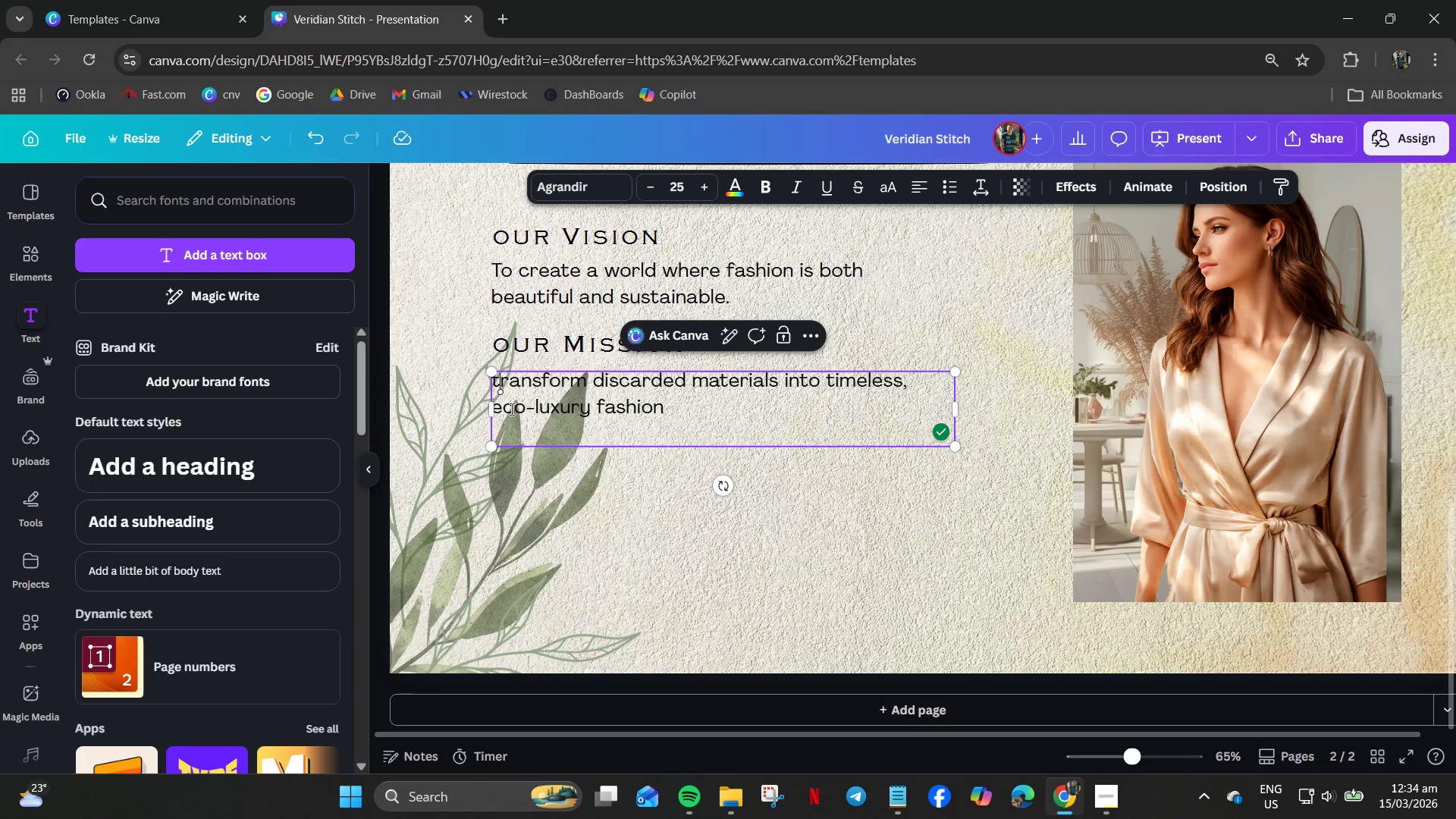 
key(Backspace)
 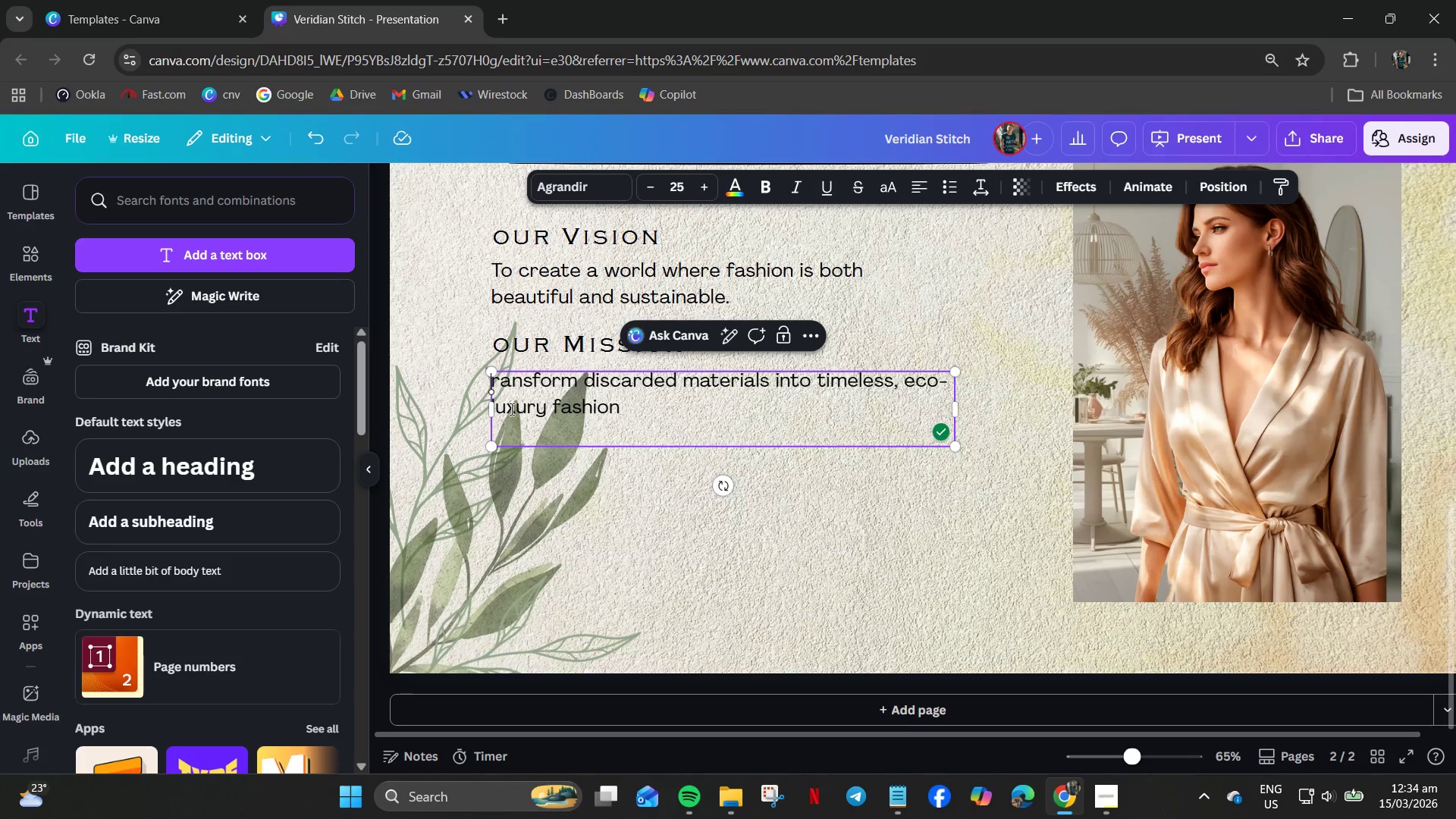 
key(Shift+T)
 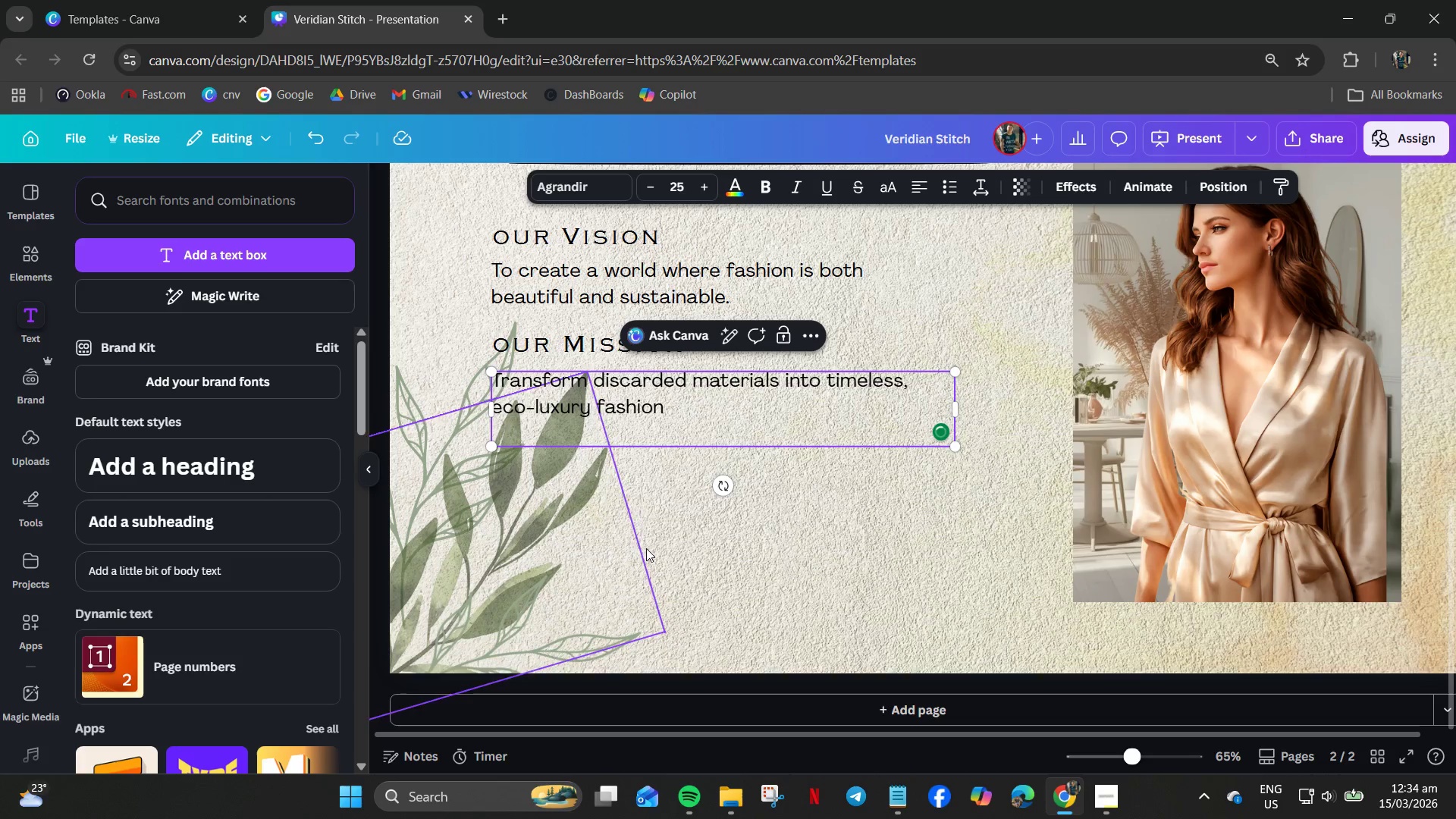 
left_click([662, 538])
 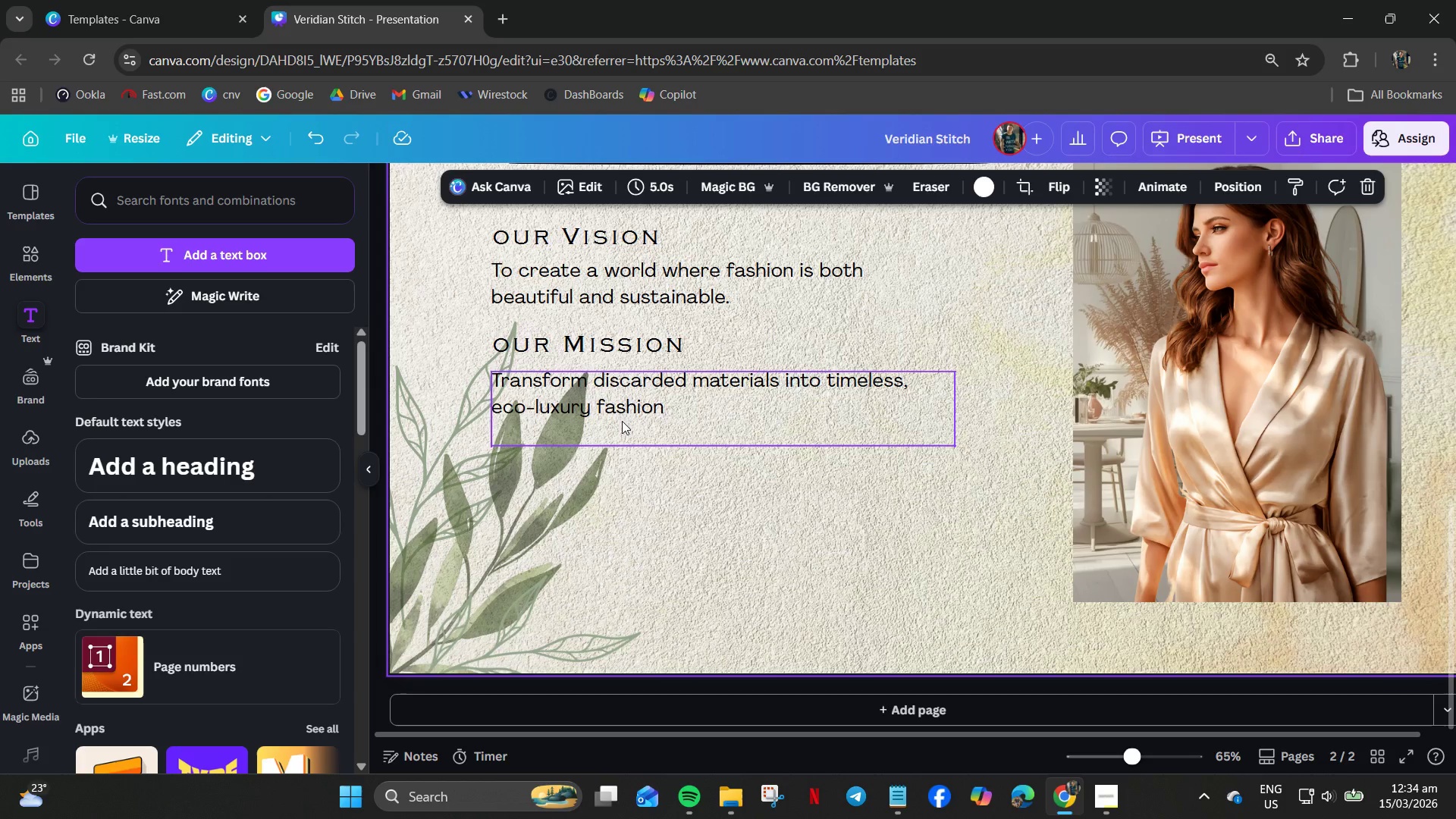 
left_click([622, 421])
 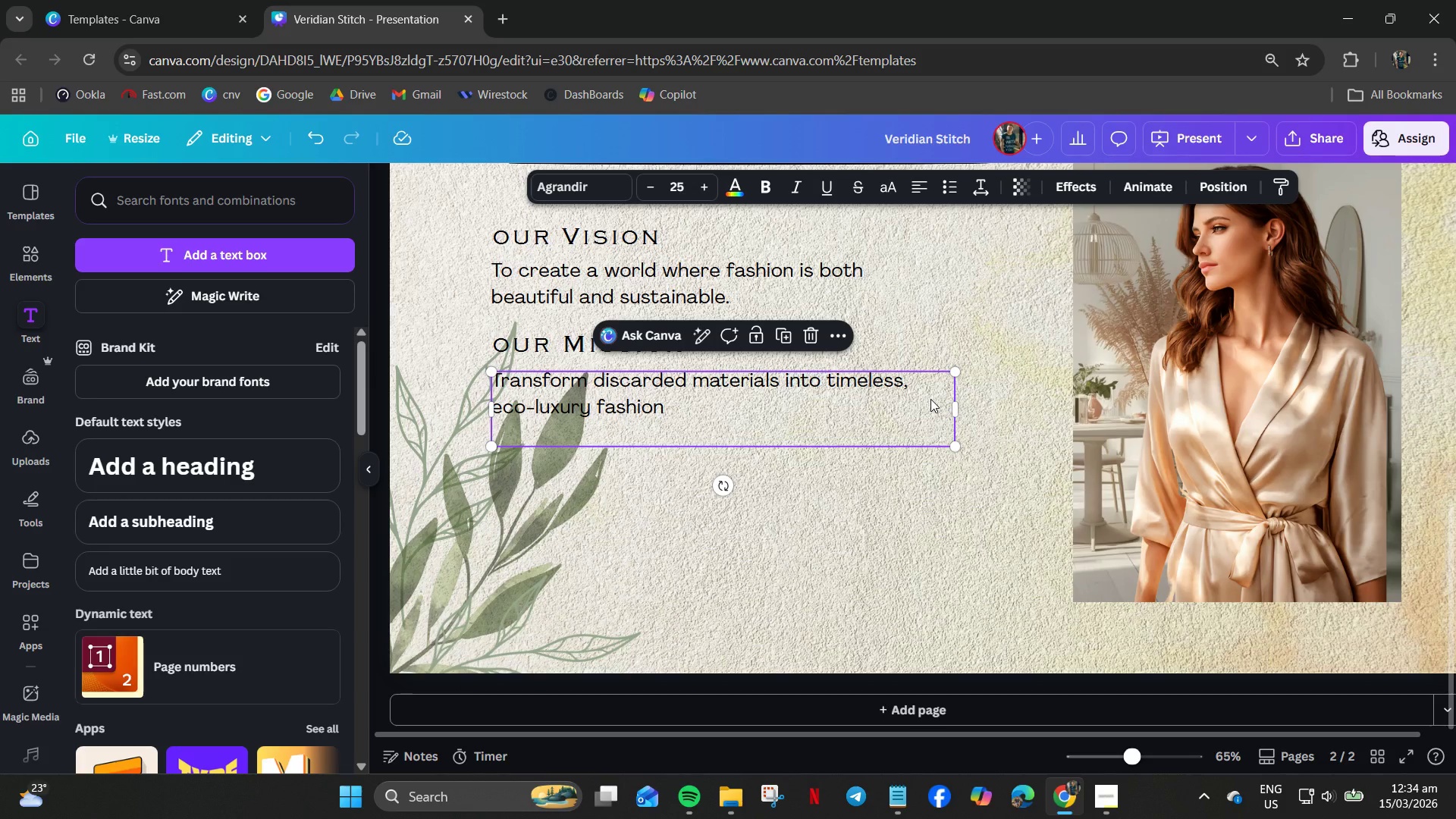 
left_click([925, 399])
 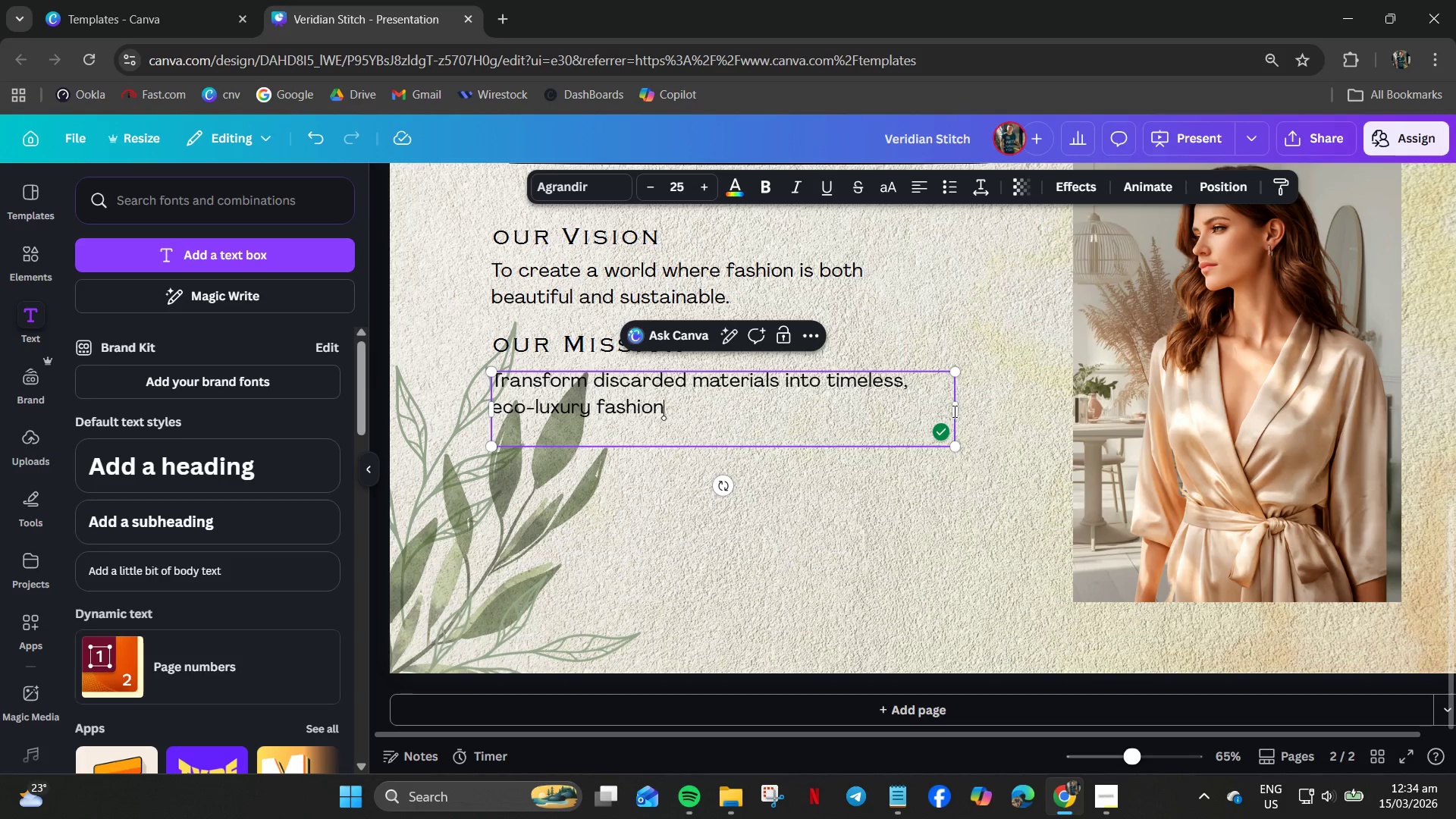 
left_click_drag(start_coordinate=[959, 410], to_coordinate=[822, 397])
 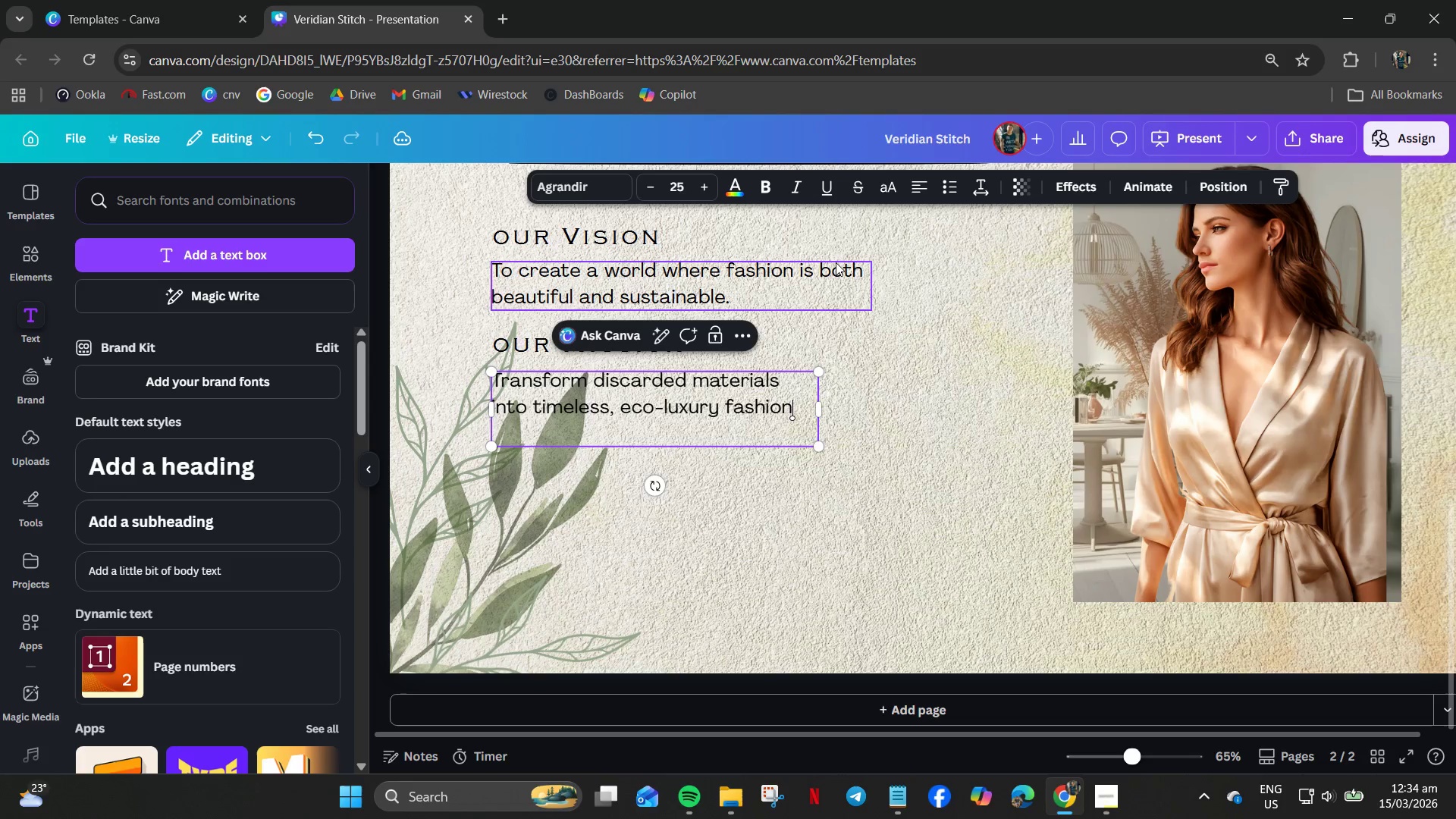 
left_click([836, 262])
 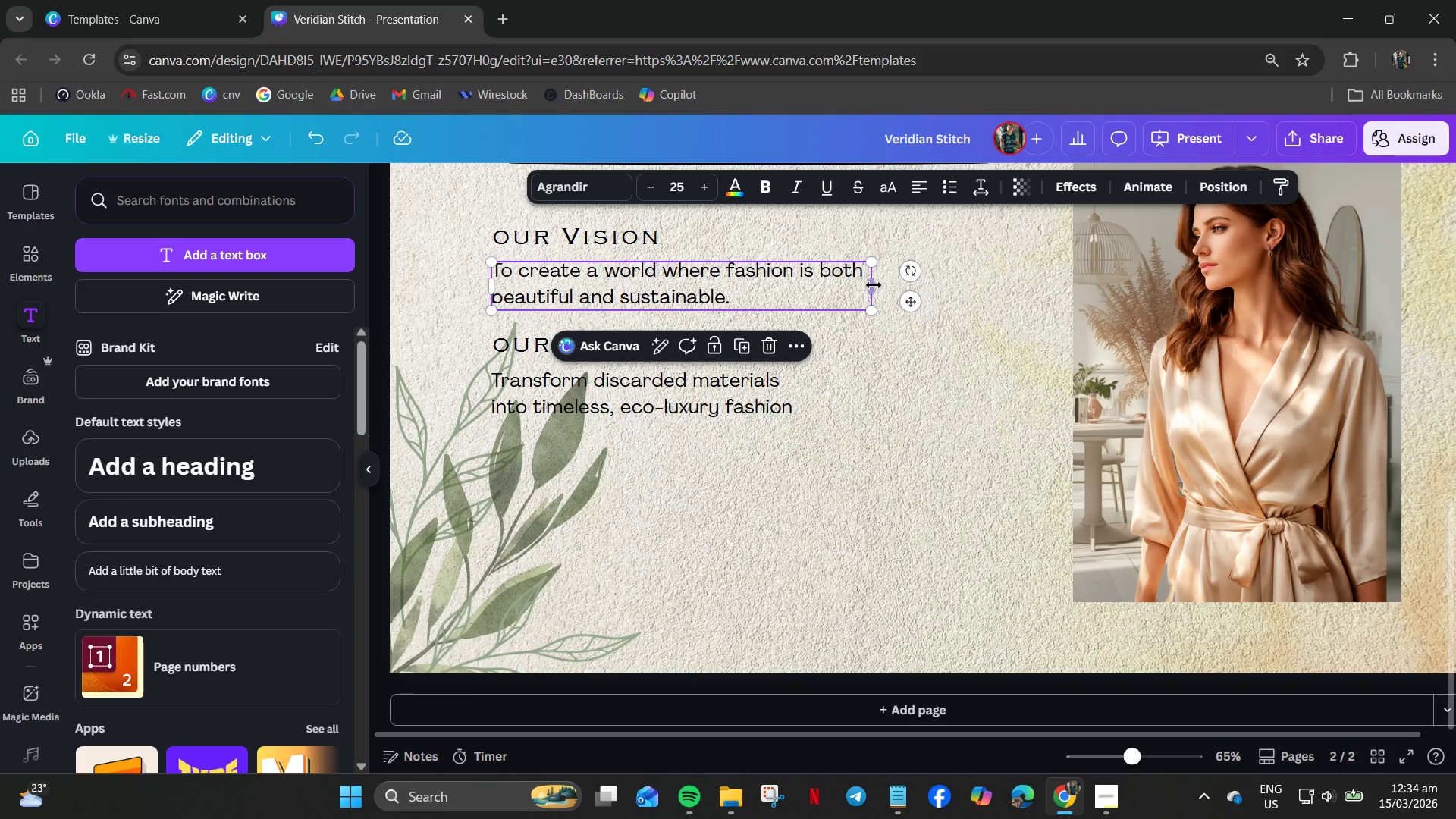 
left_click_drag(start_coordinate=[874, 285], to_coordinate=[809, 285])
 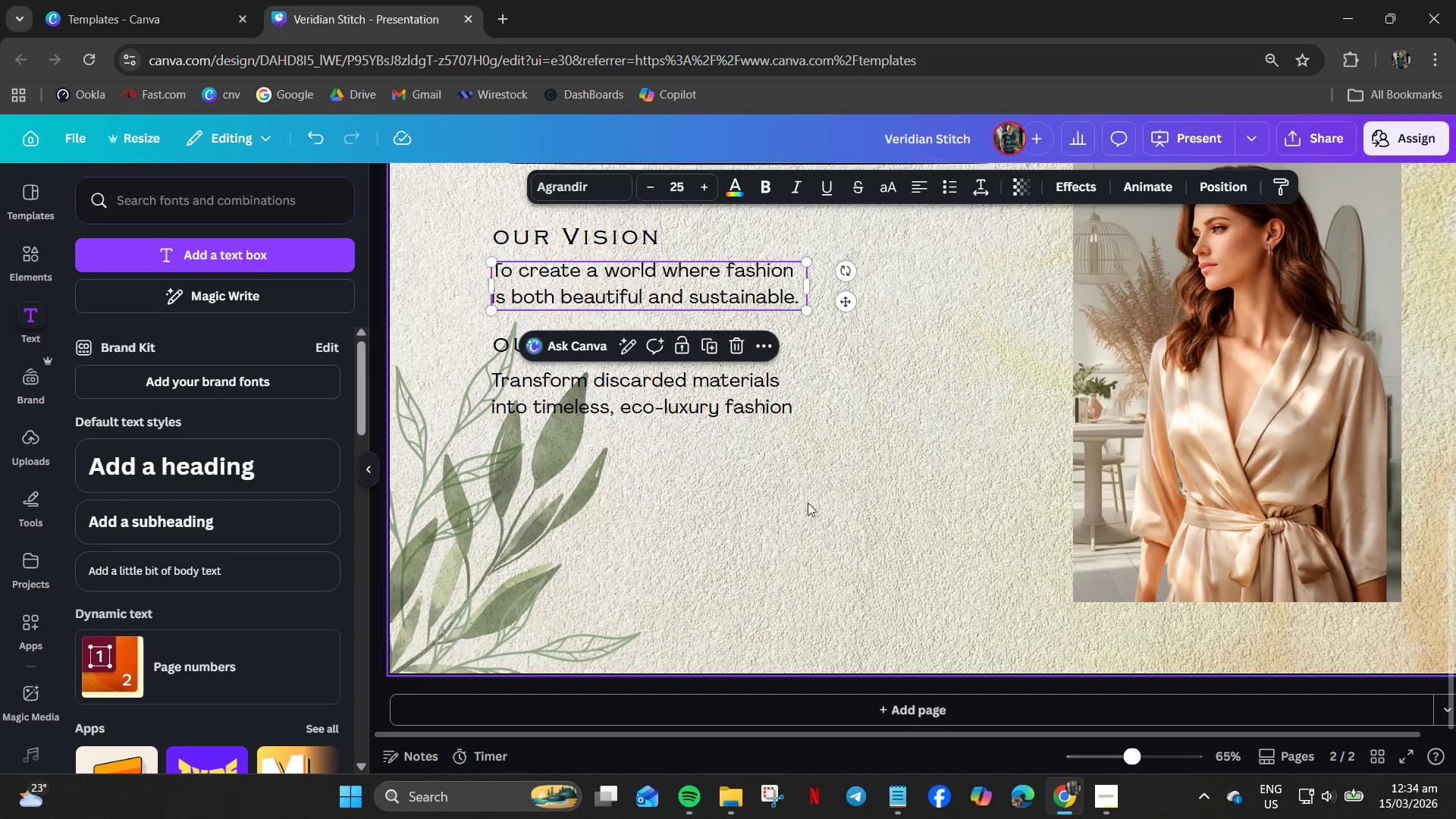 
left_click([801, 513])
 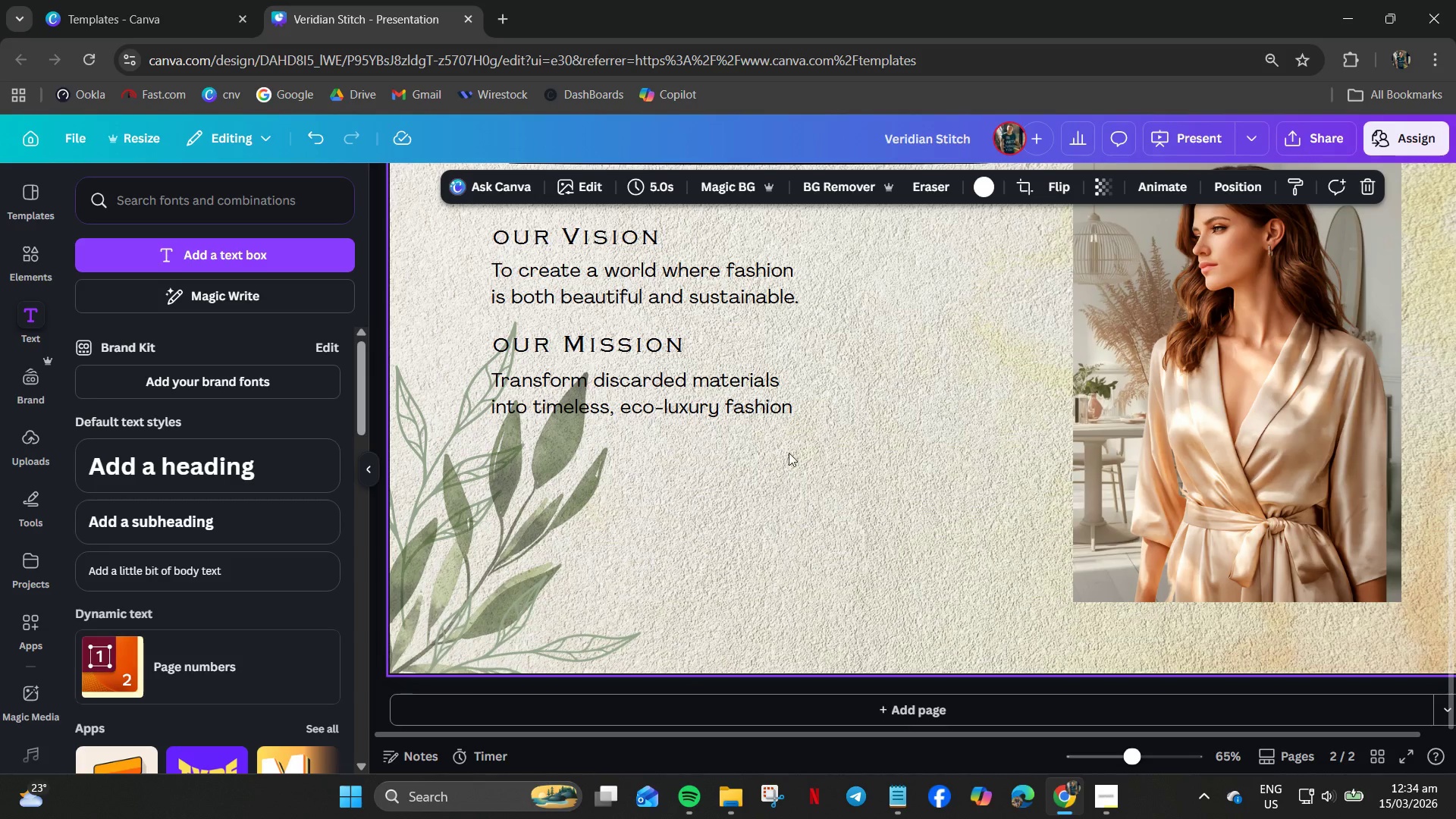 
left_click([783, 414])
 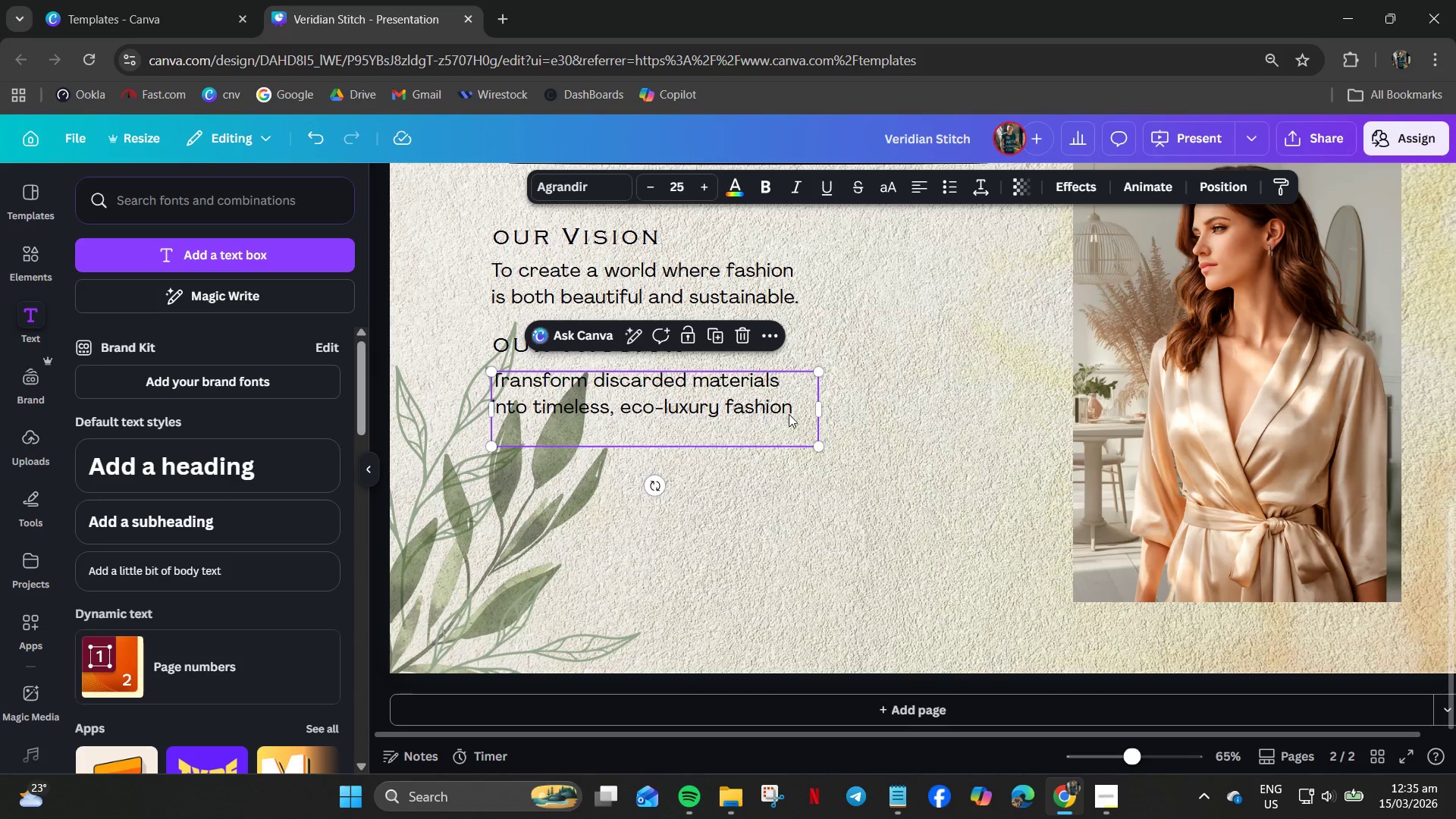 
left_click([792, 414])
 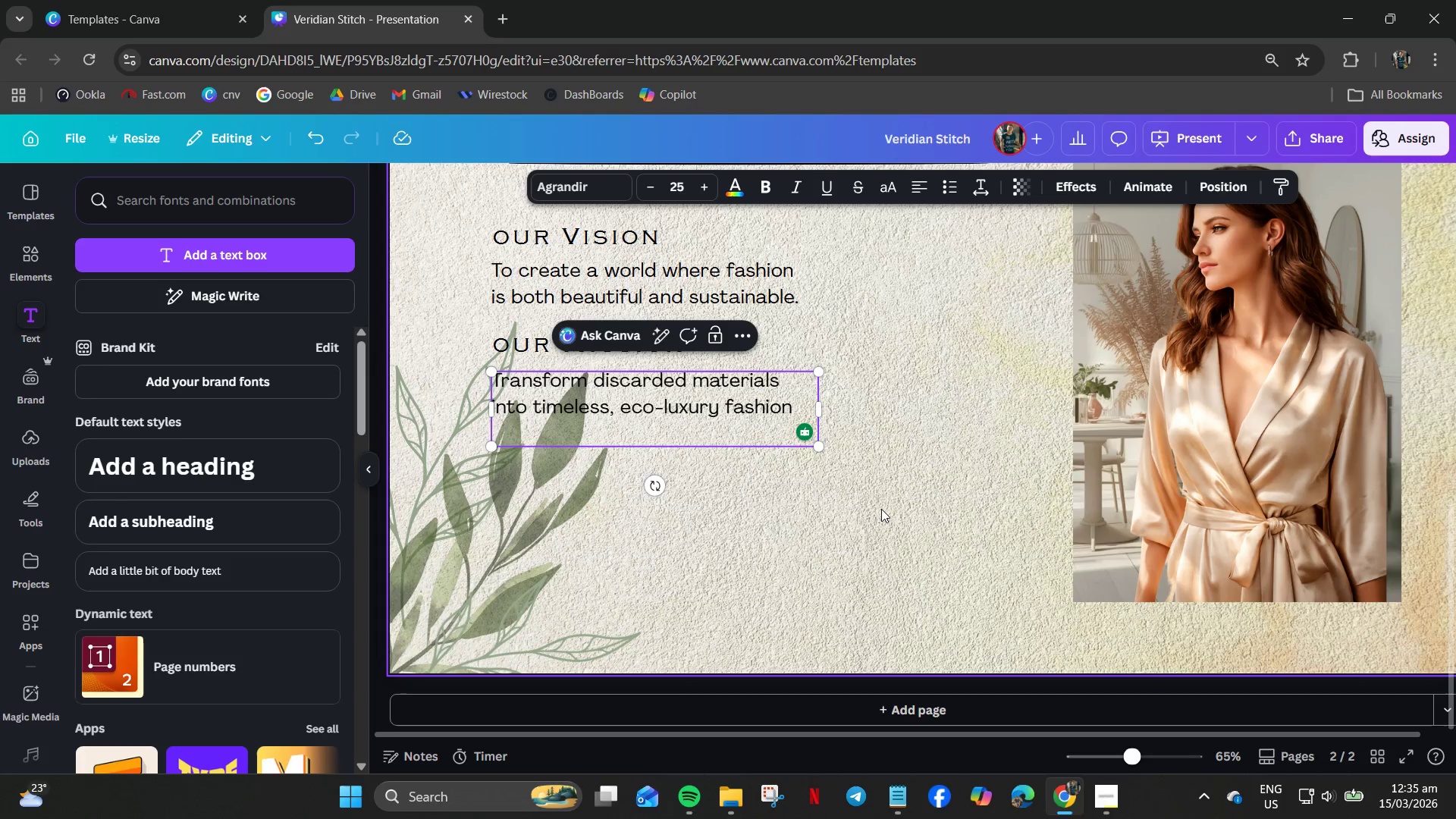 
key(Period)
 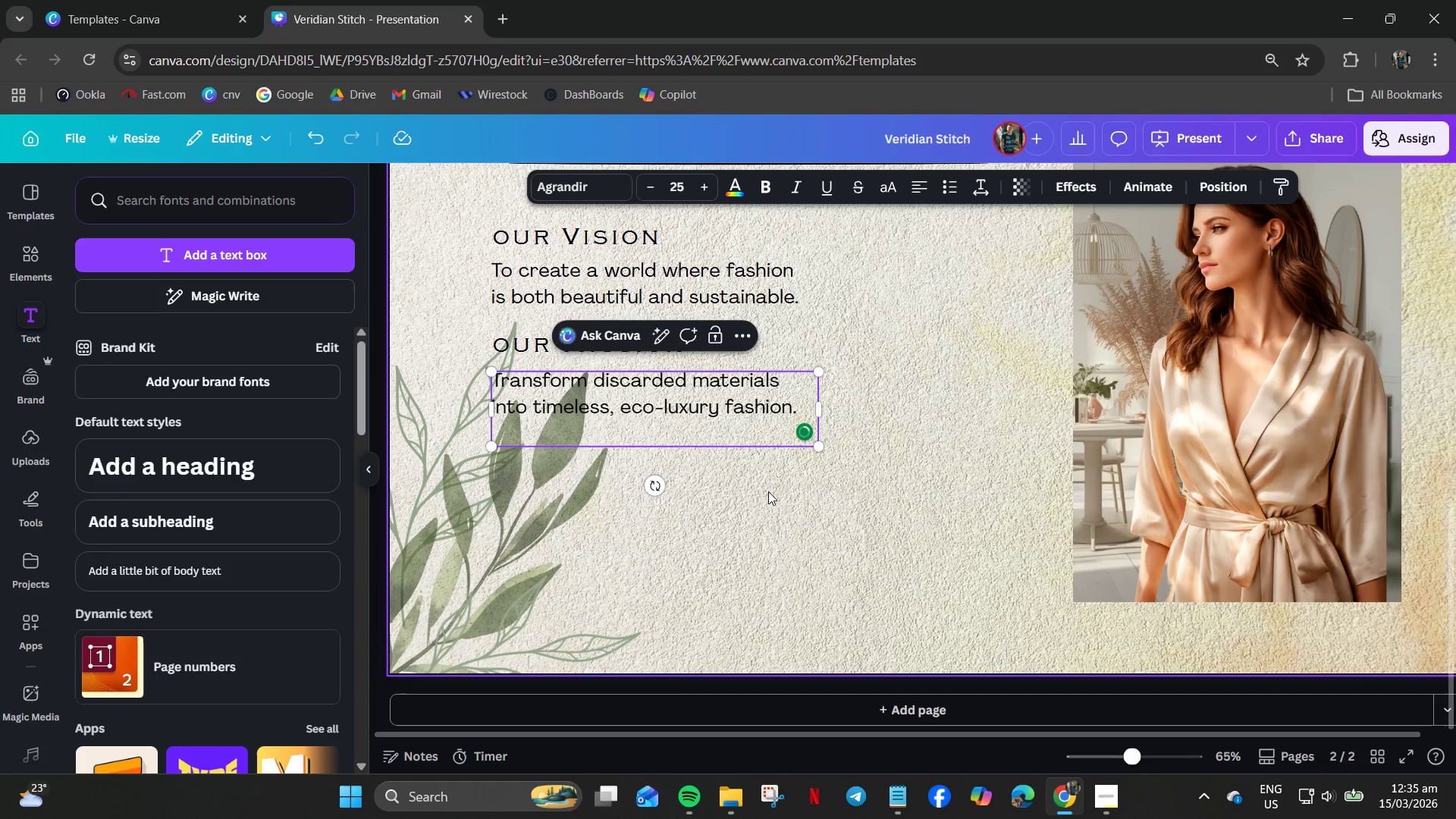 
key(ArrowRight)
 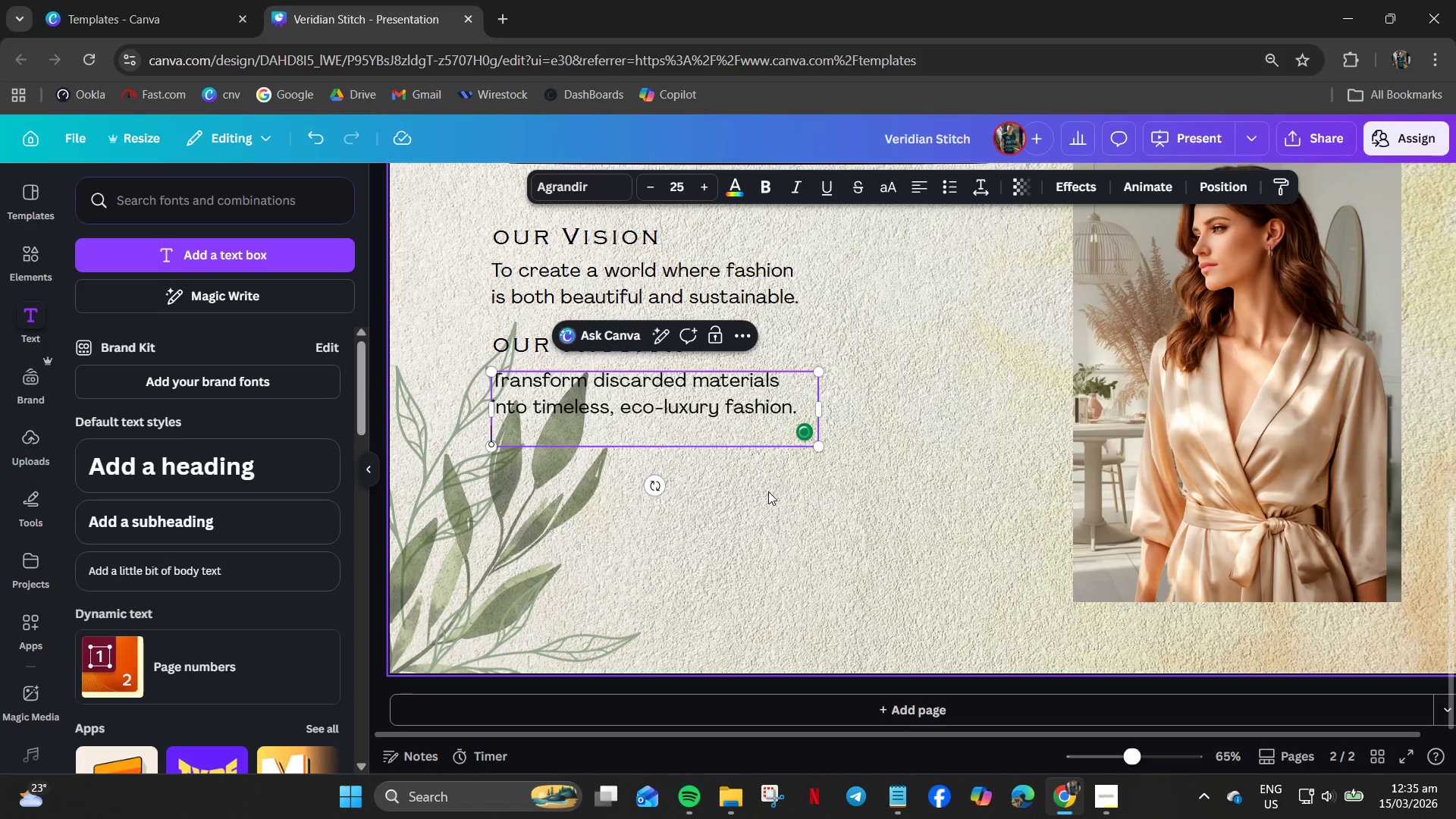 
key(Backspace)
 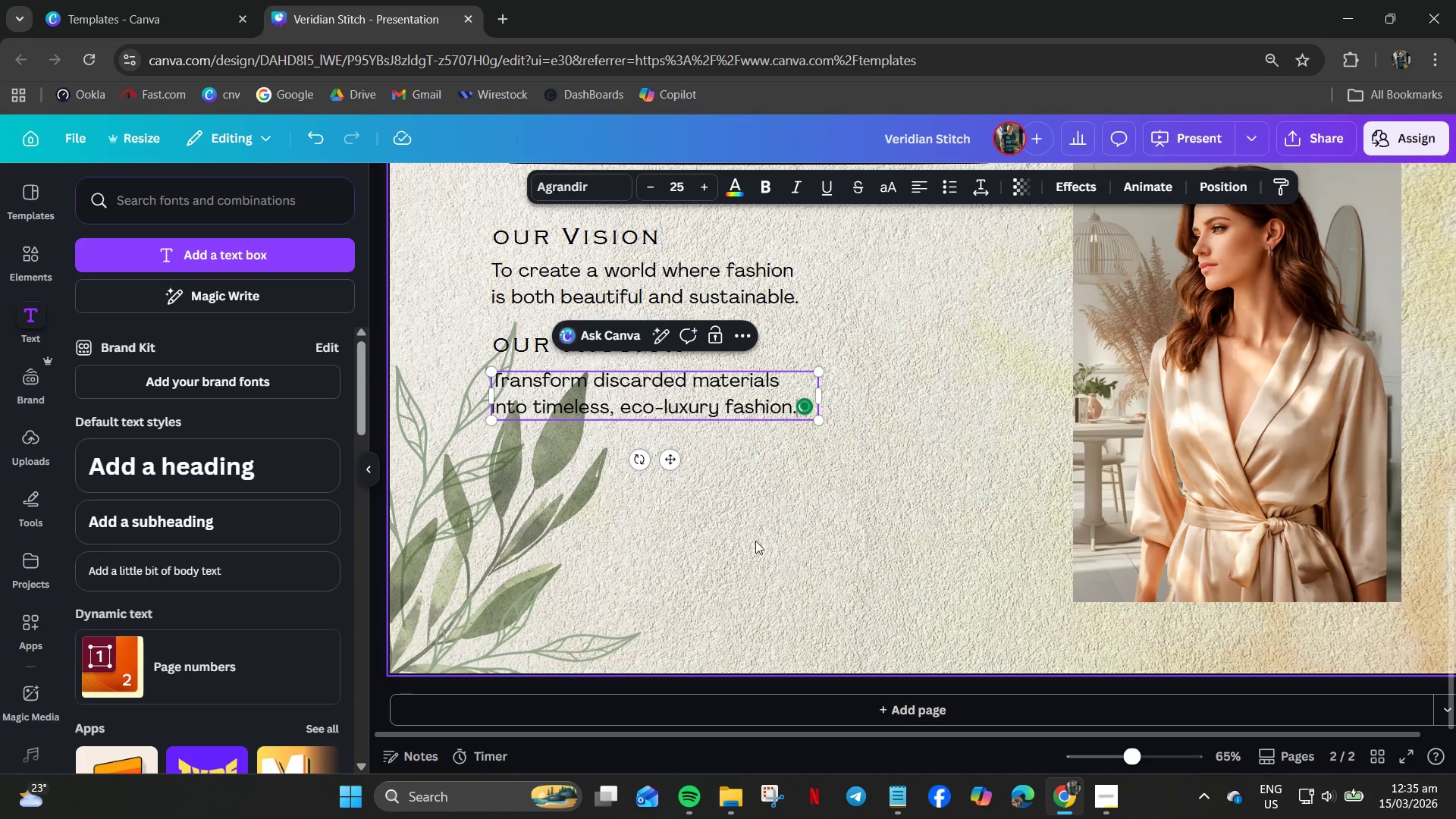 
left_click_drag(start_coordinate=[755, 541], to_coordinate=[759, 540])
 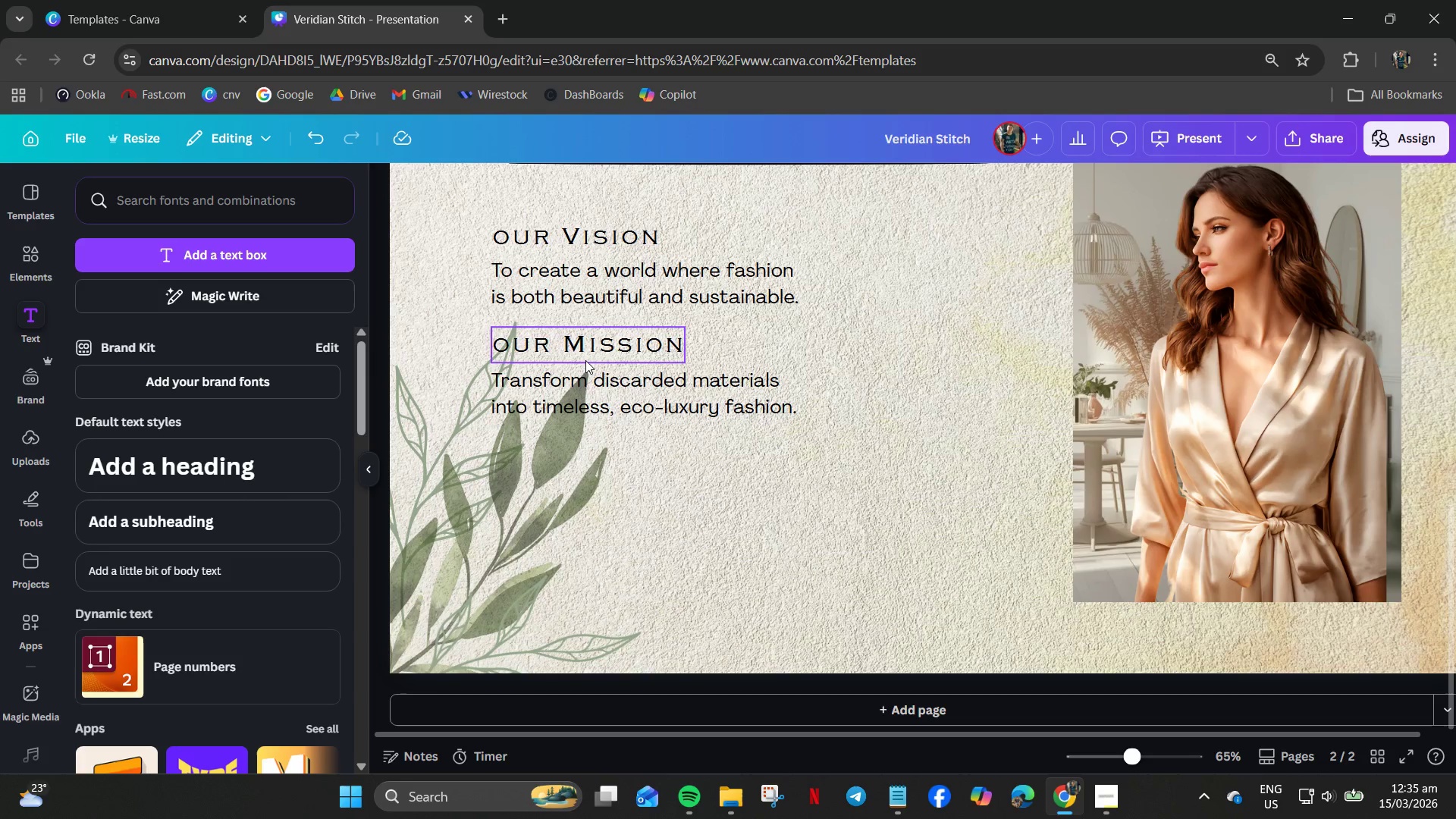 
left_click_drag(start_coordinate=[585, 359], to_coordinate=[585, 367])
 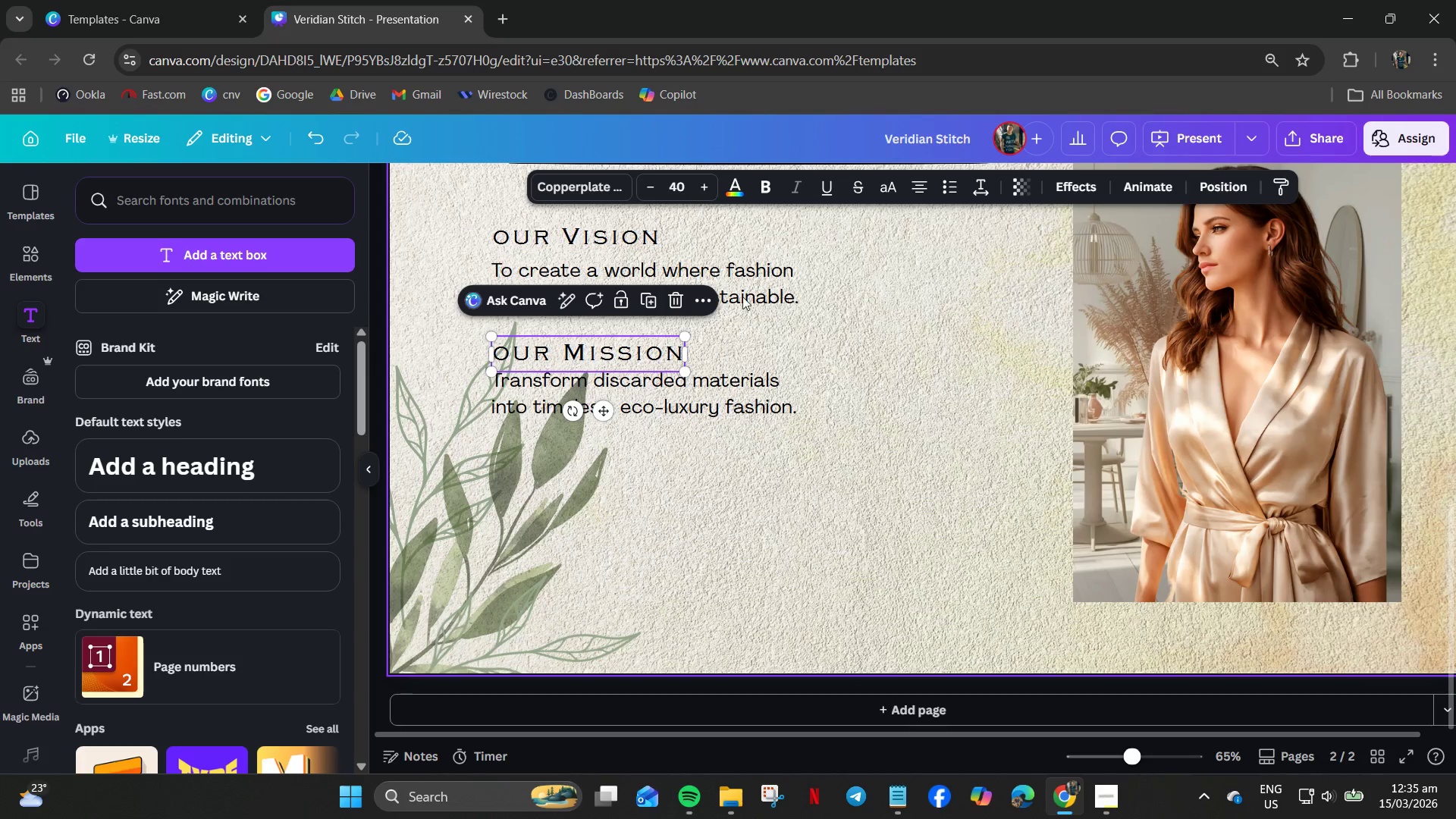 
left_click([851, 406])
 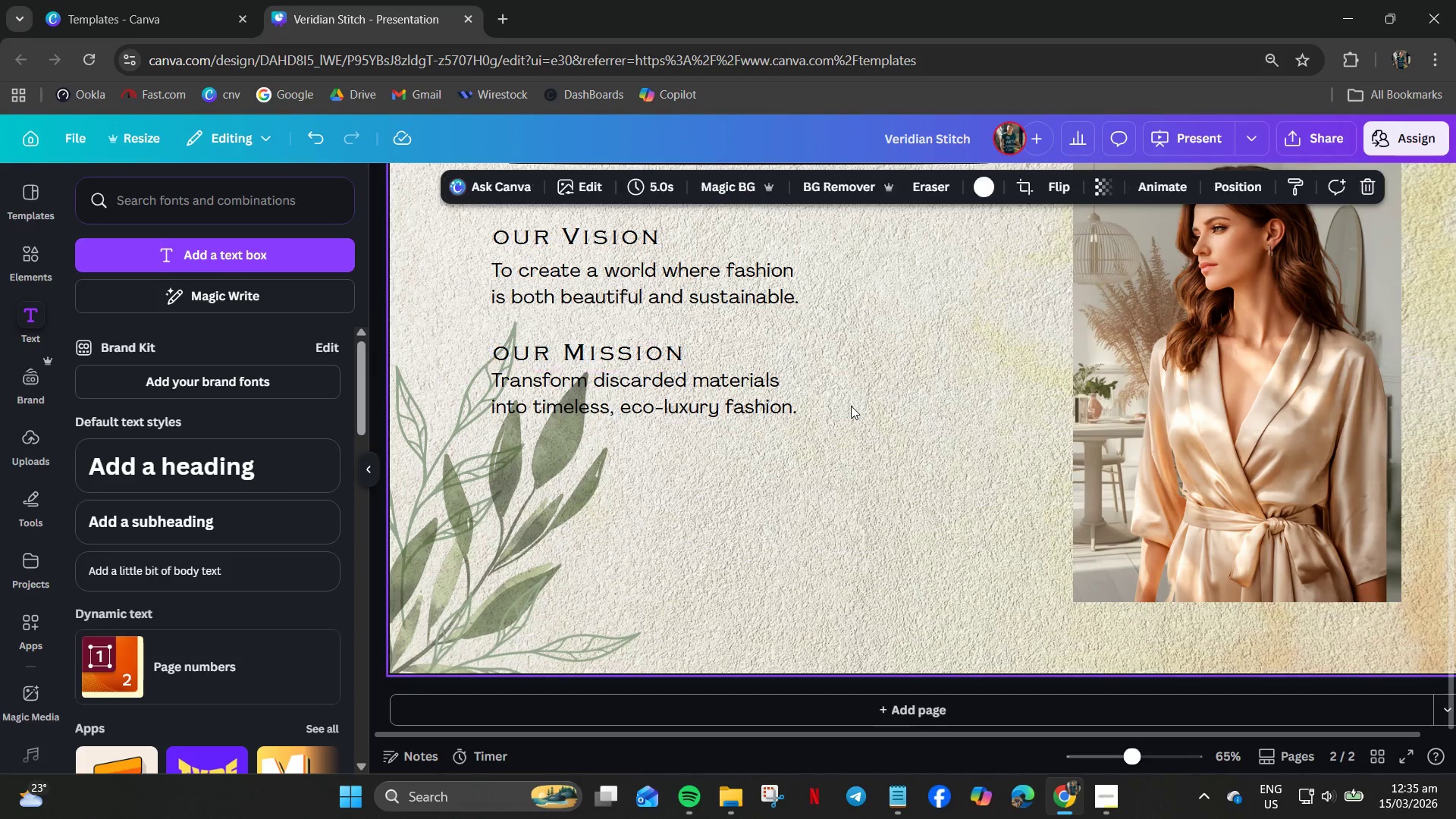 
scroll: coordinate [851, 406], scroll_direction: up, amount: 2.0
 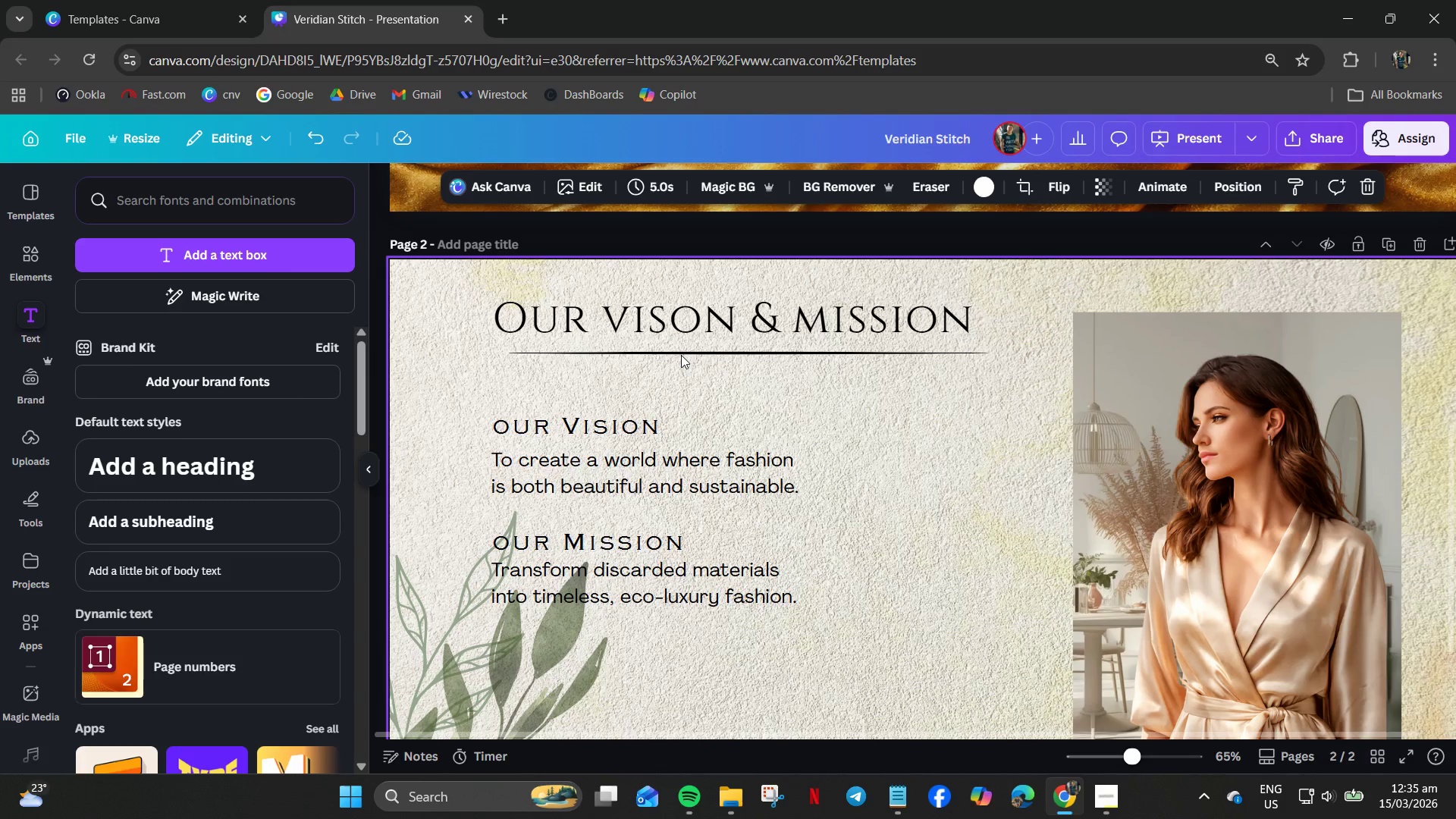 
left_click([681, 354])
 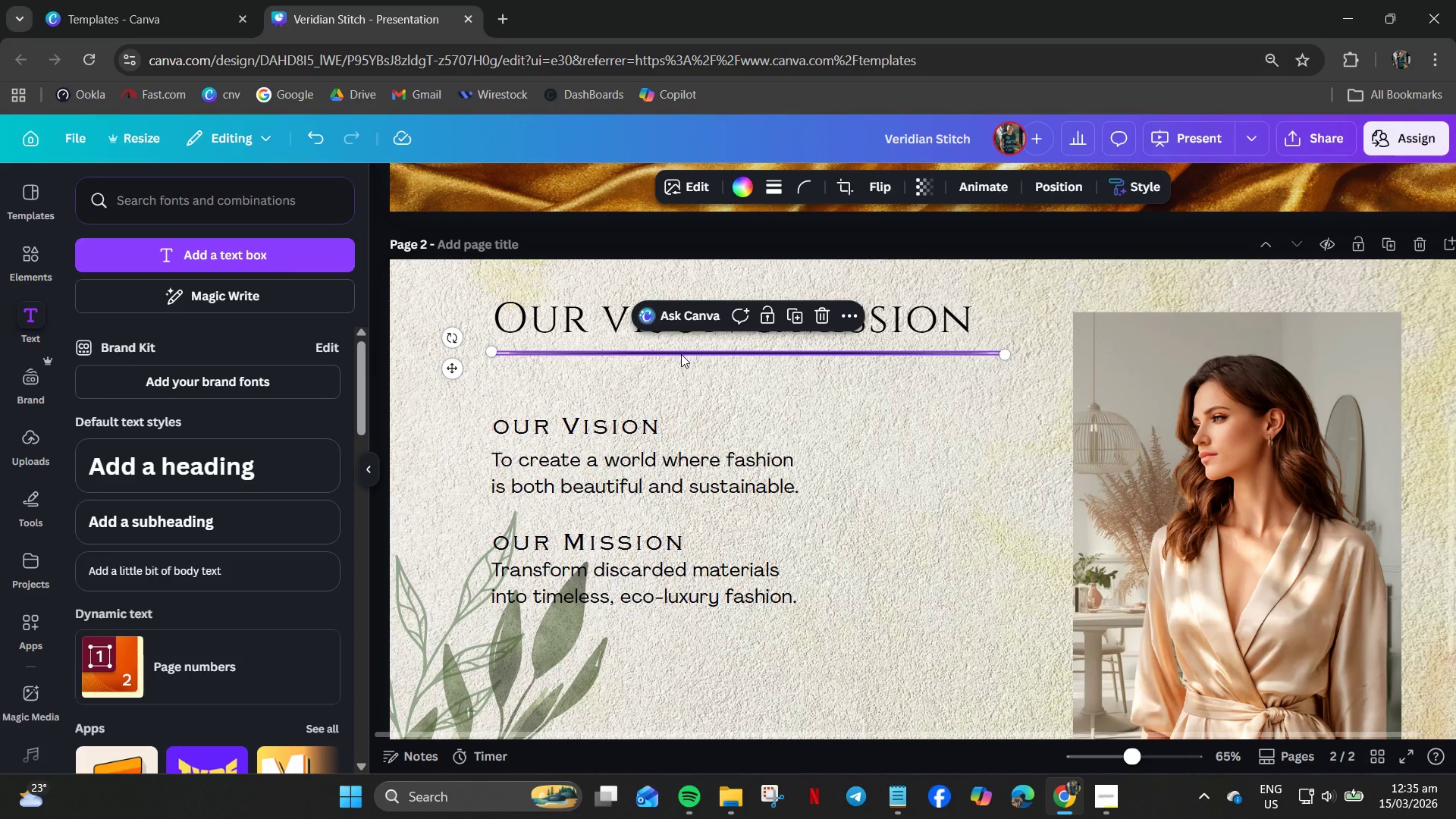 
key(Control+C)
 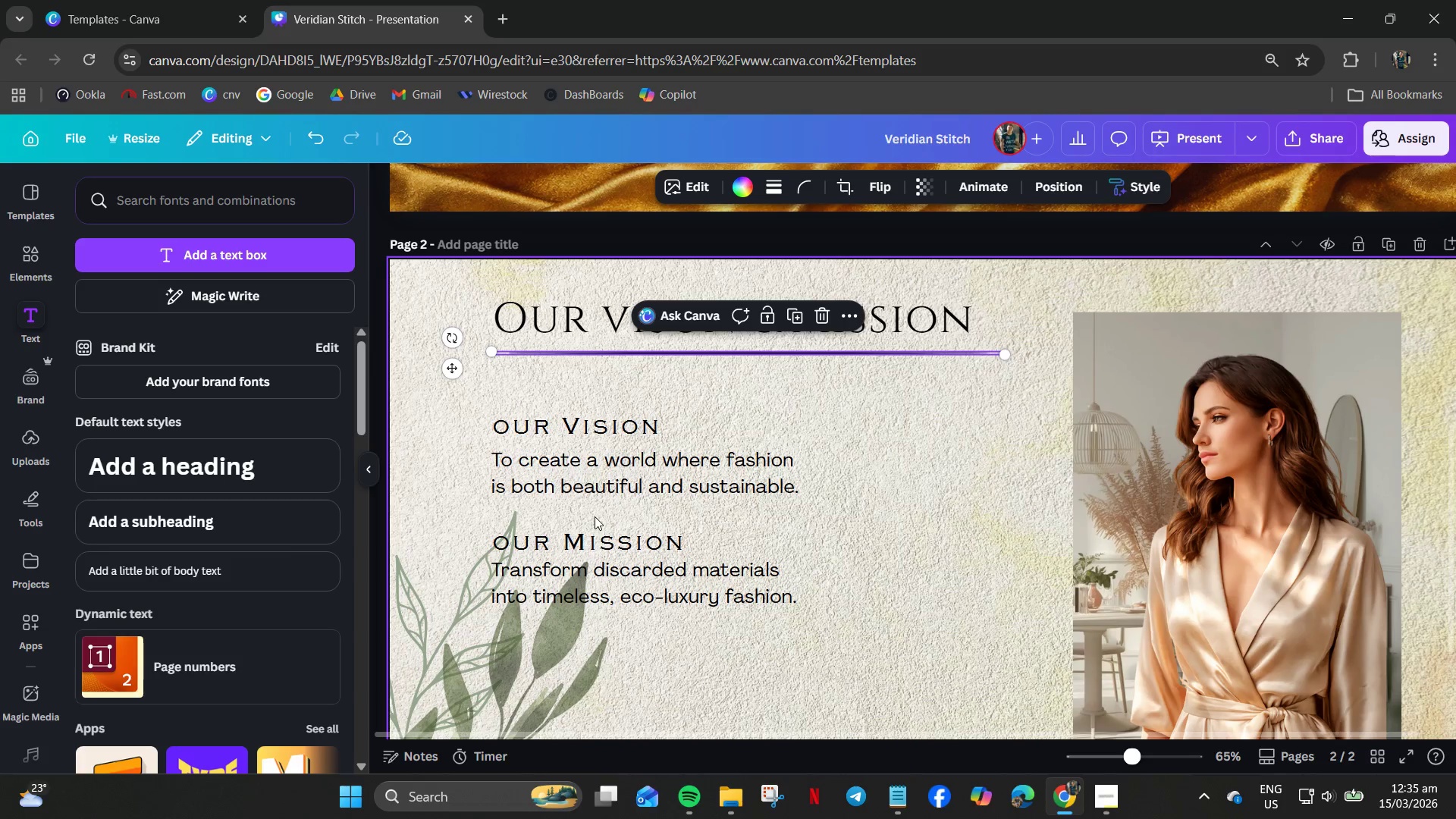 
left_click([601, 516])
 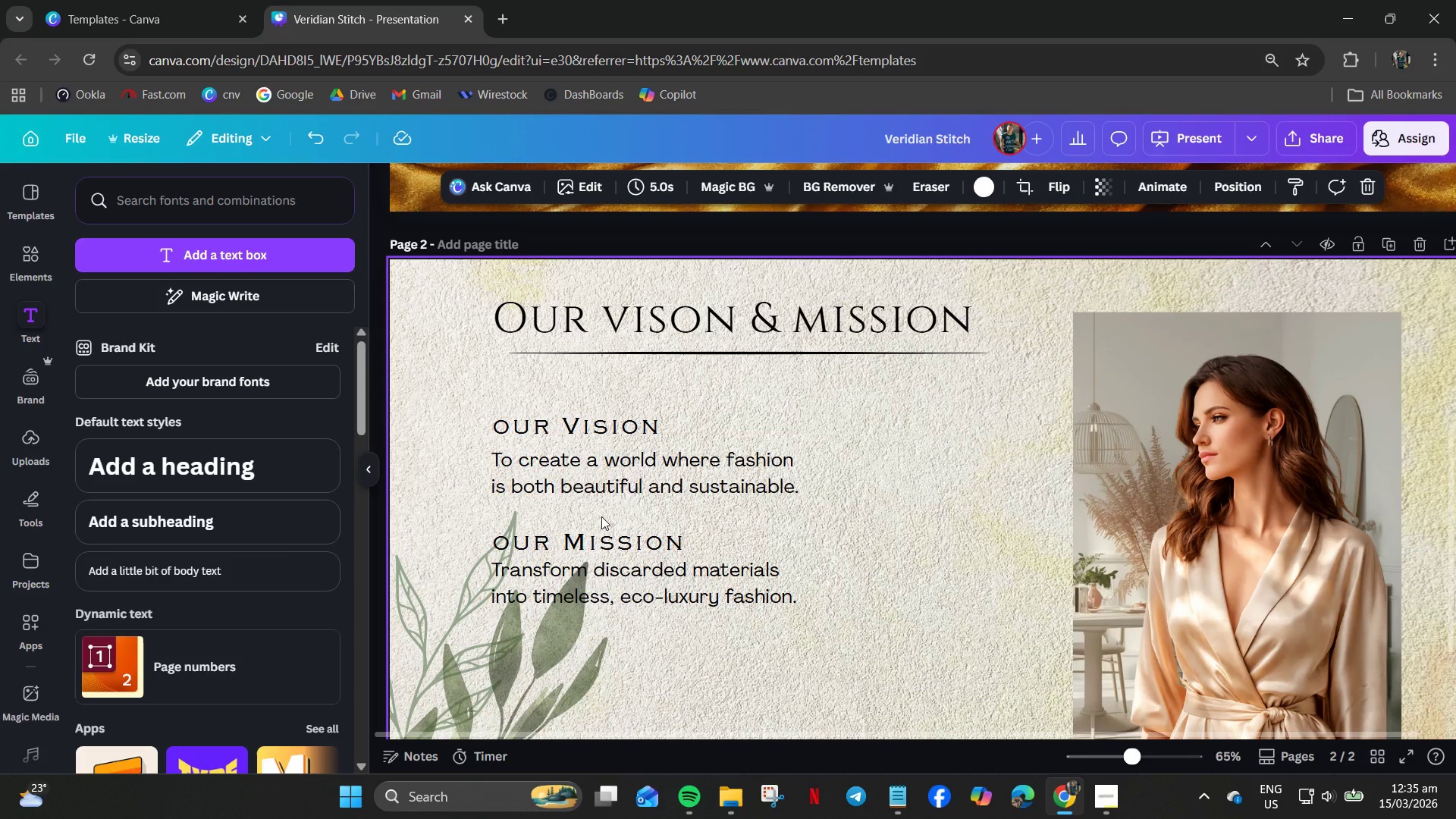 
key(Control+V)
 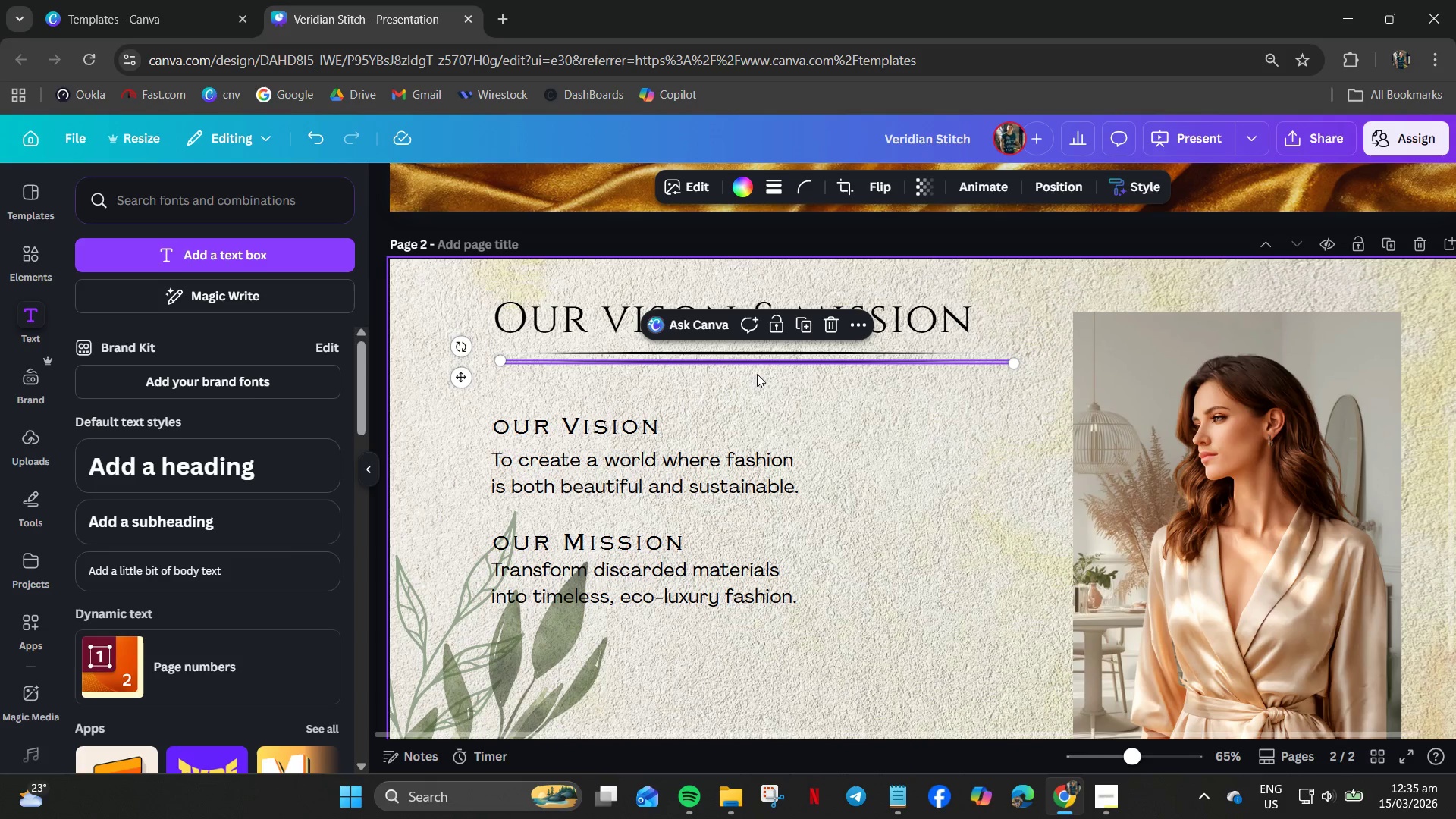 
left_click_drag(start_coordinate=[748, 364], to_coordinate=[740, 516])
 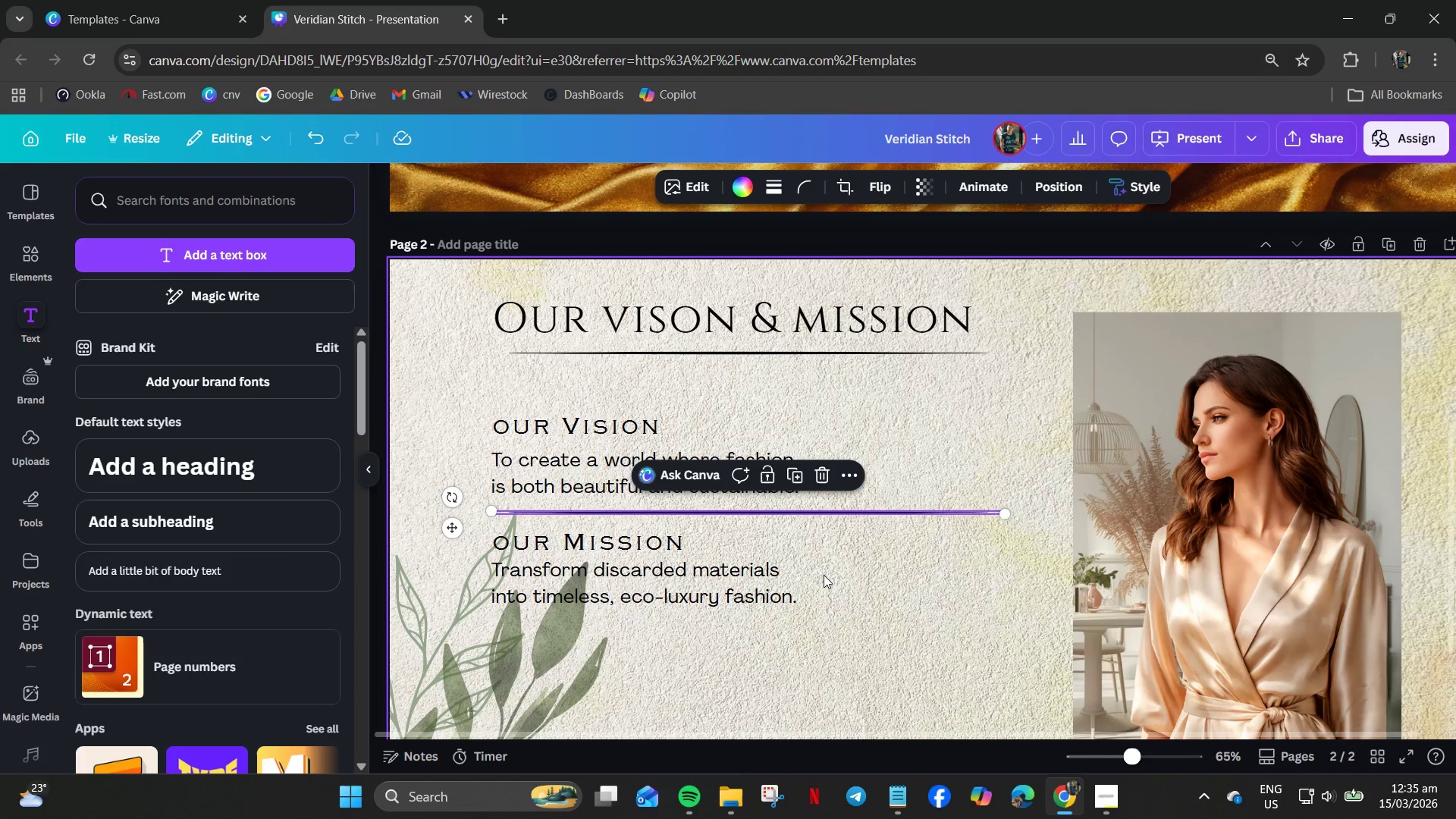 
left_click([824, 575])
 